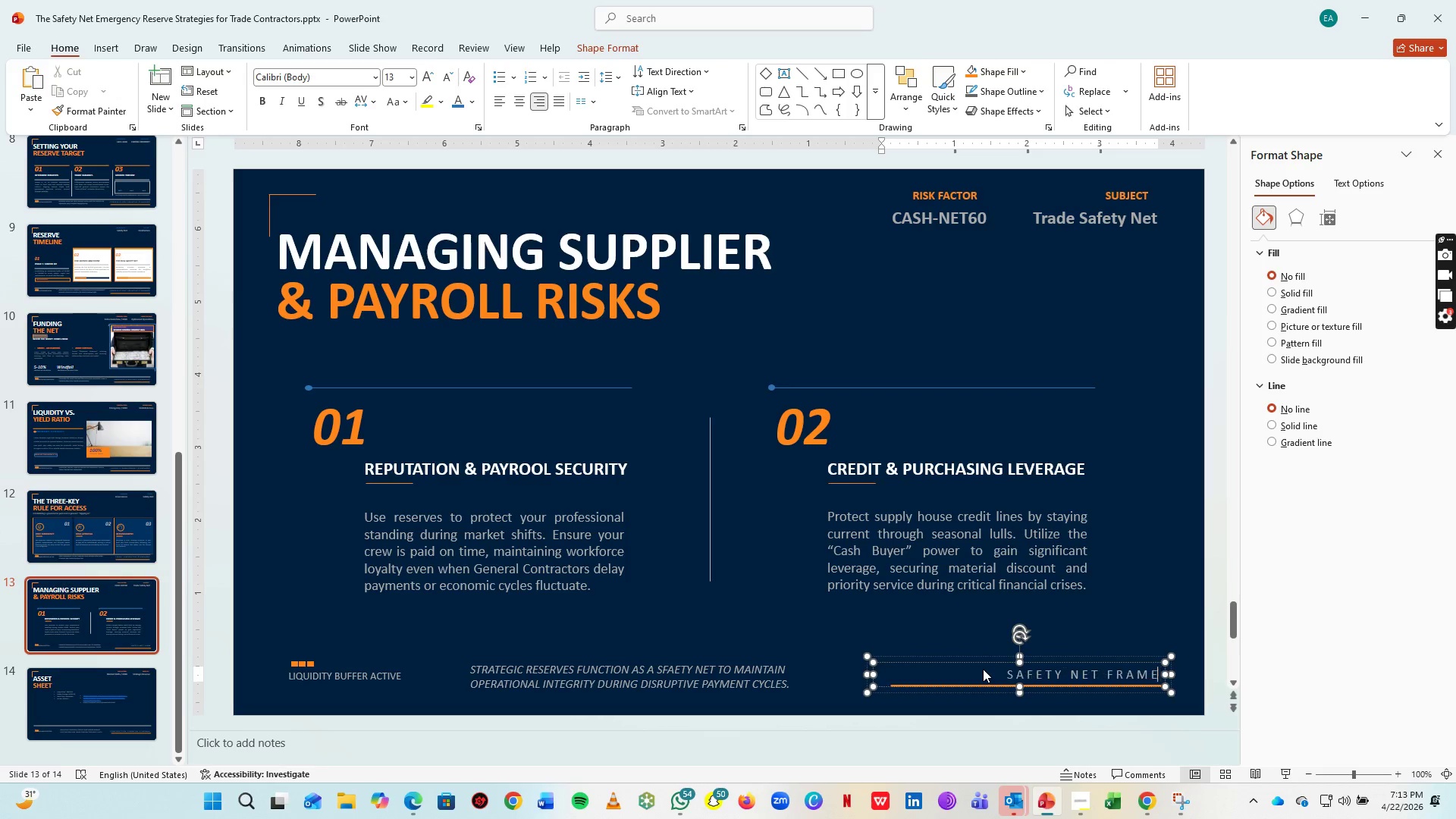 
key(E)
 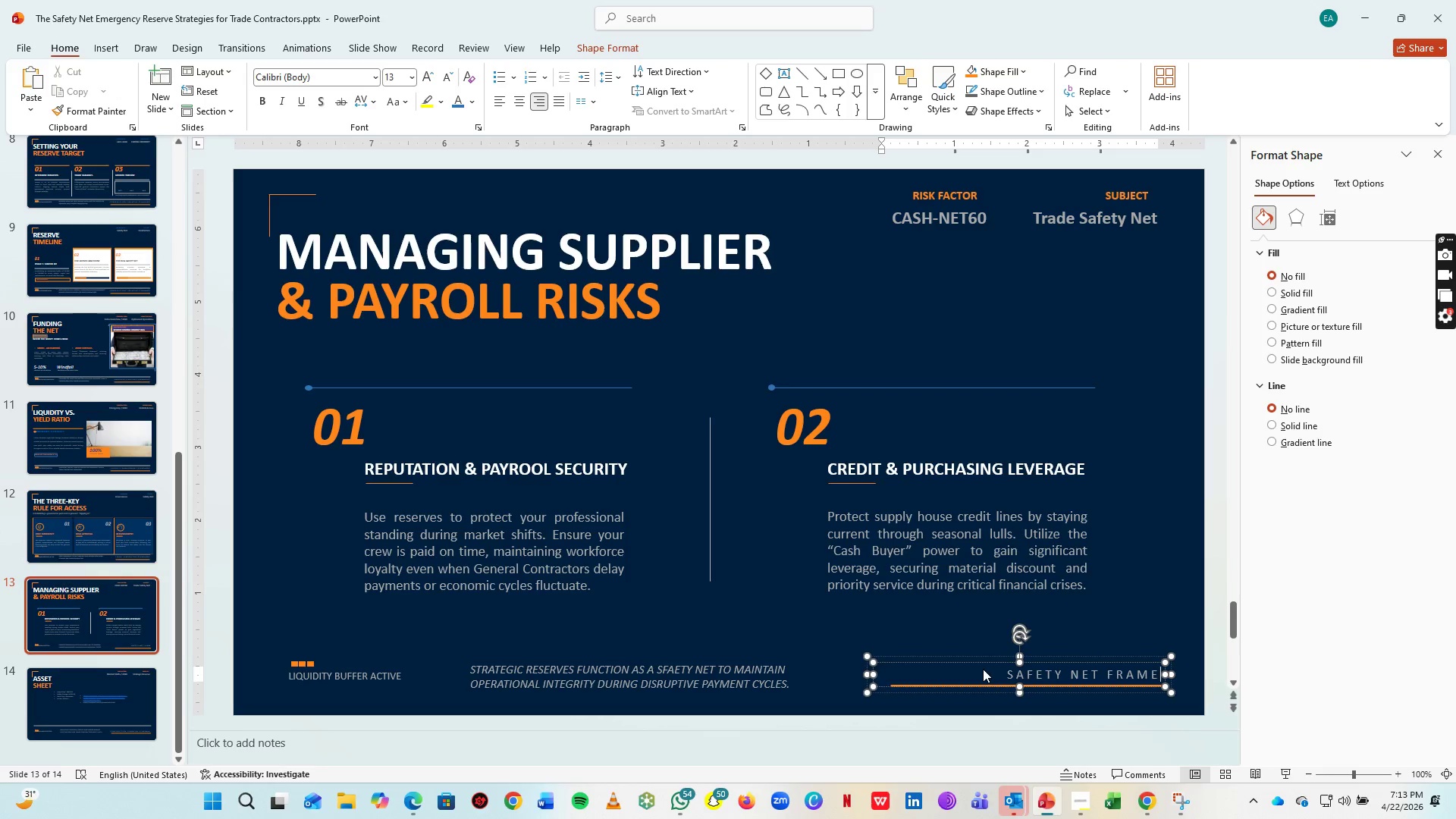 
key(Space)
 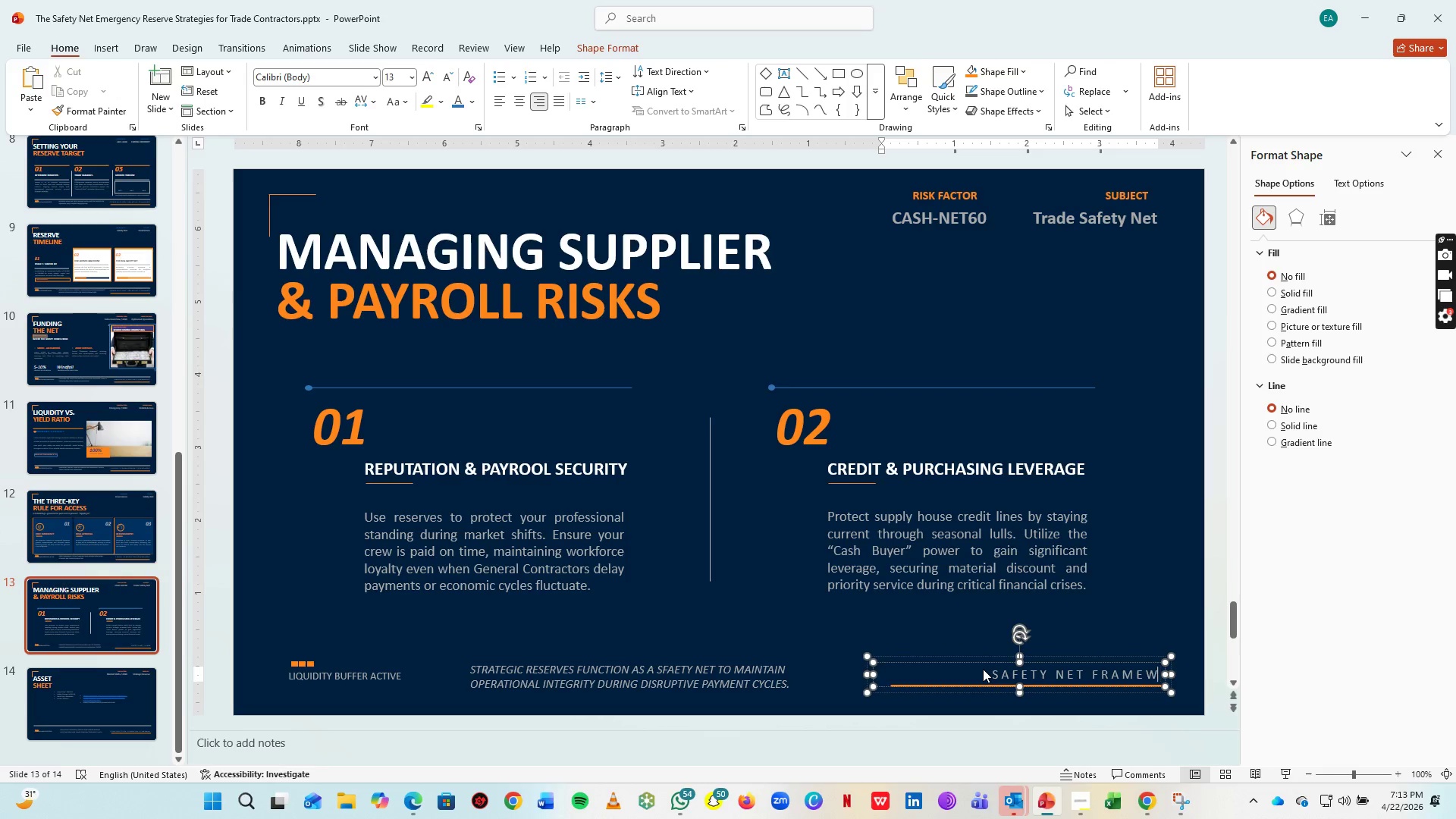 
key(W)
 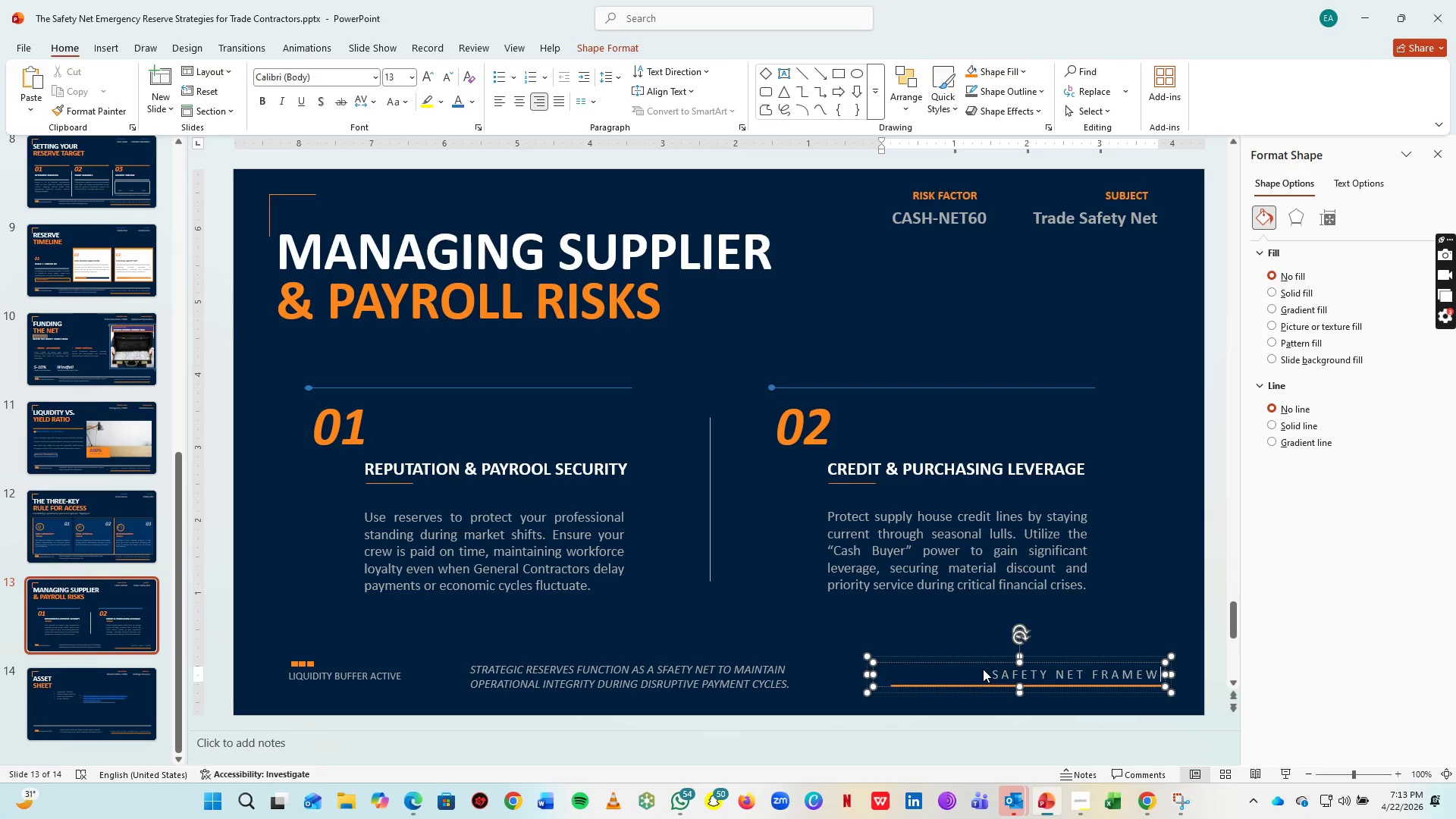 
key(Space)
 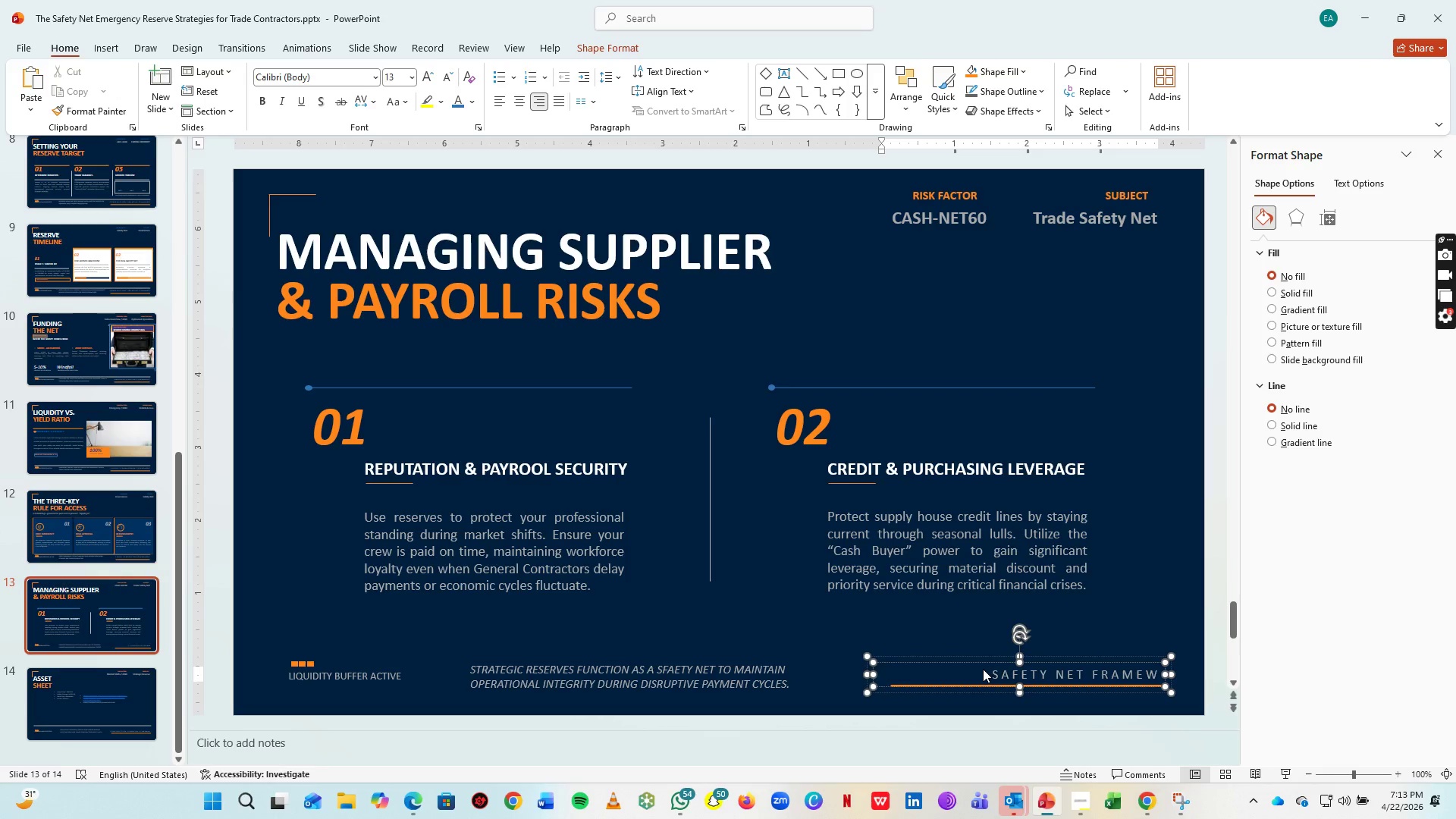 
key(O)
 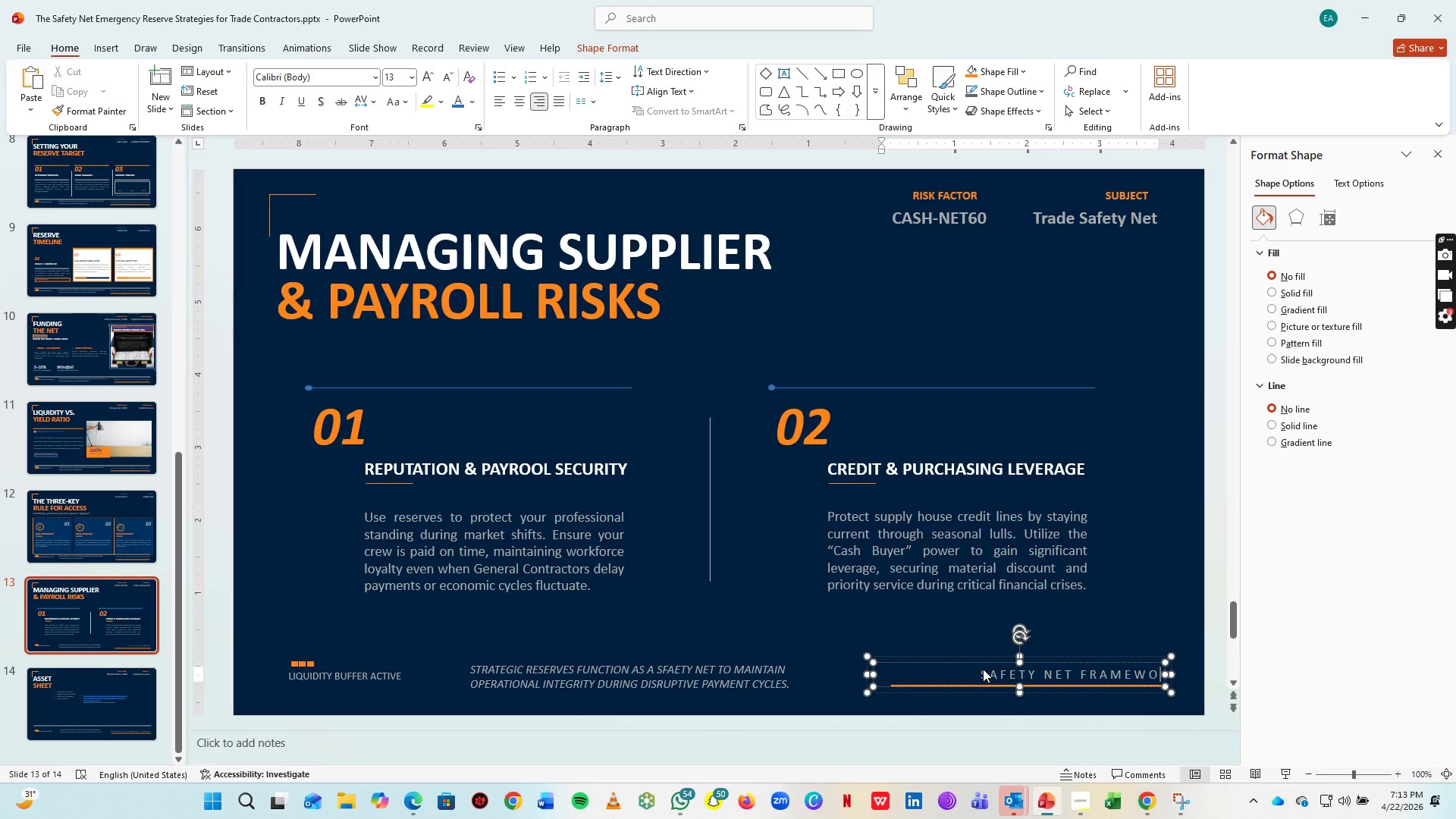 
key(Space)
 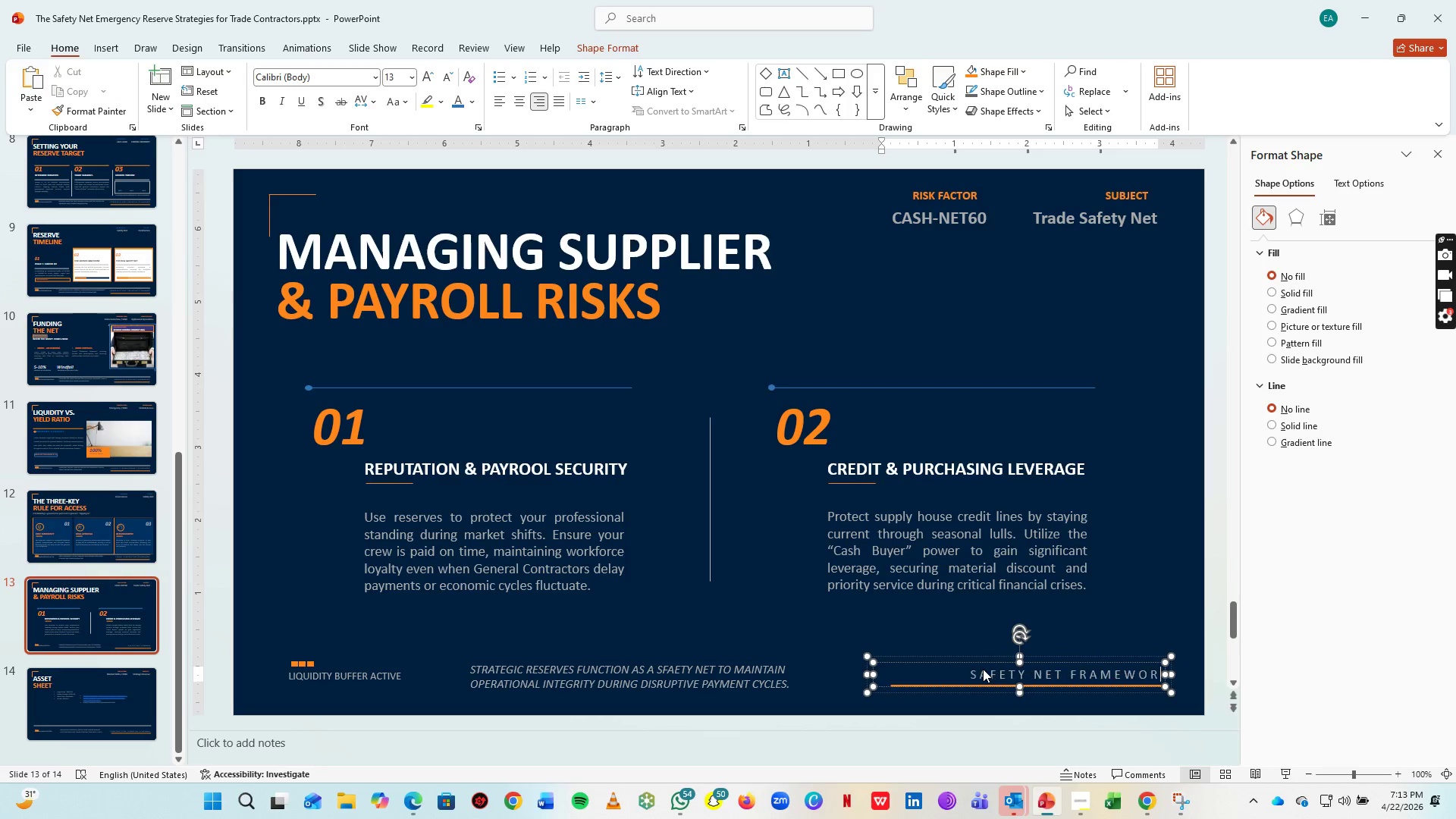 
key(R)
 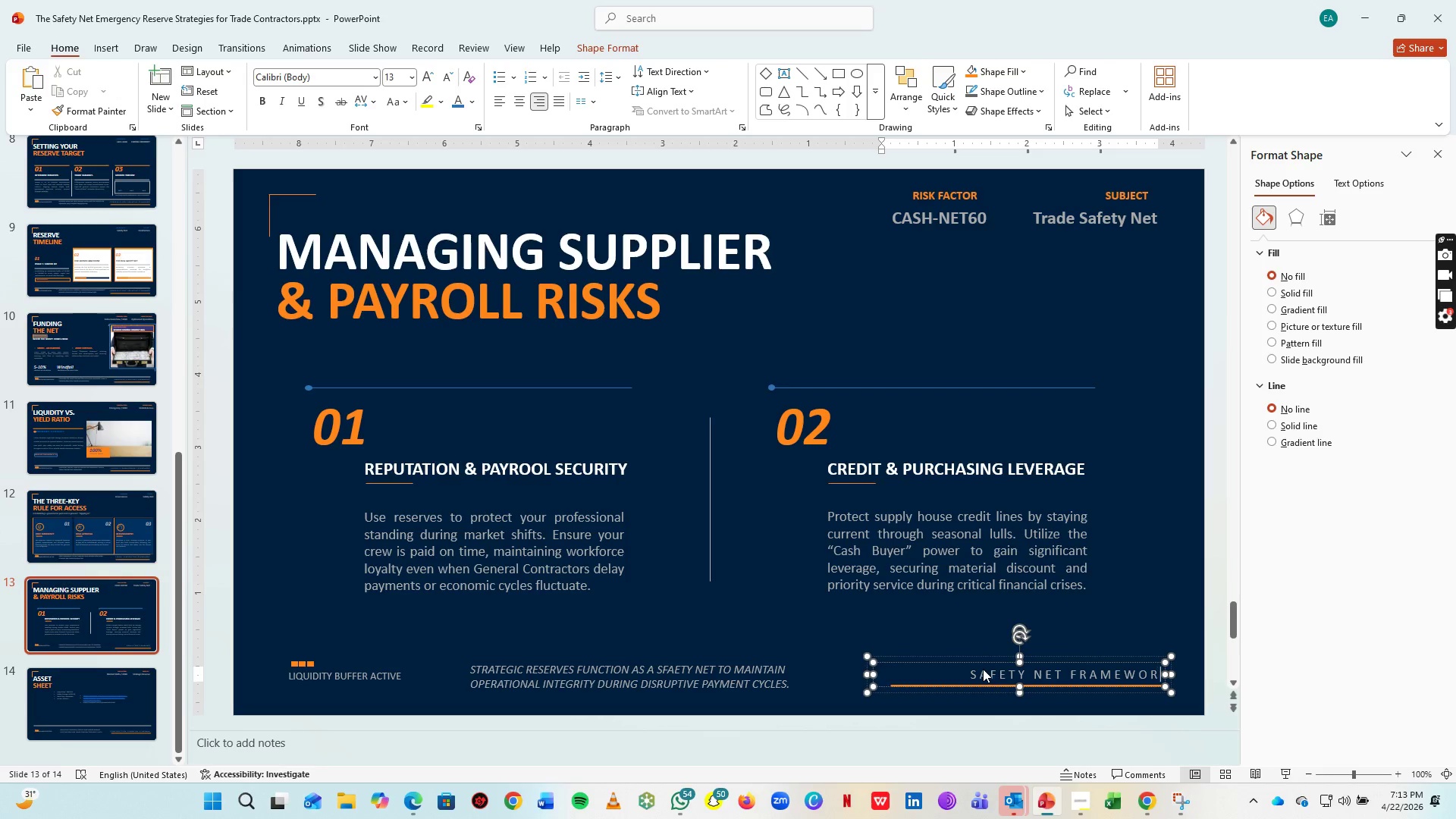 
key(Space)
 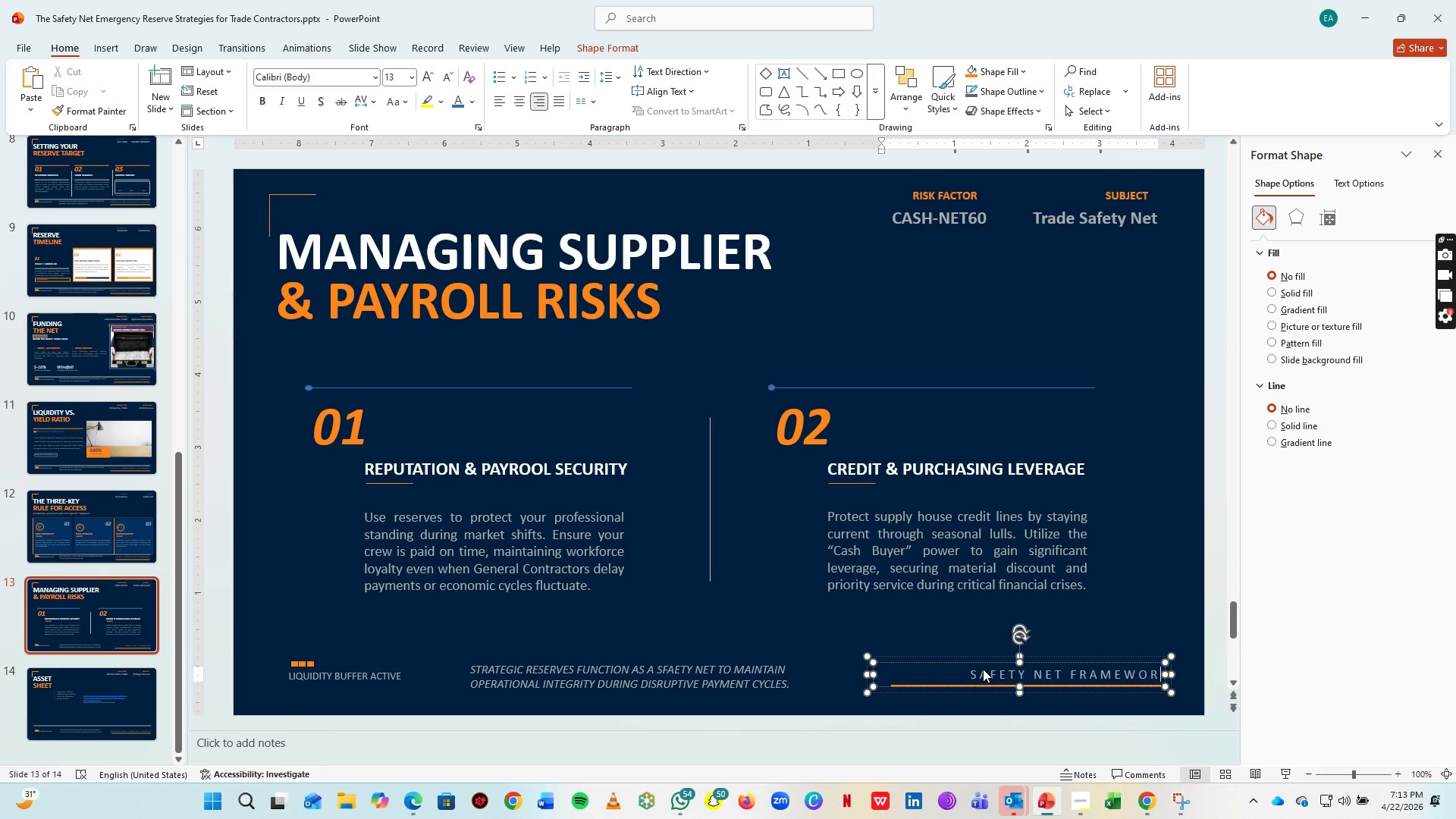 
key(K)
 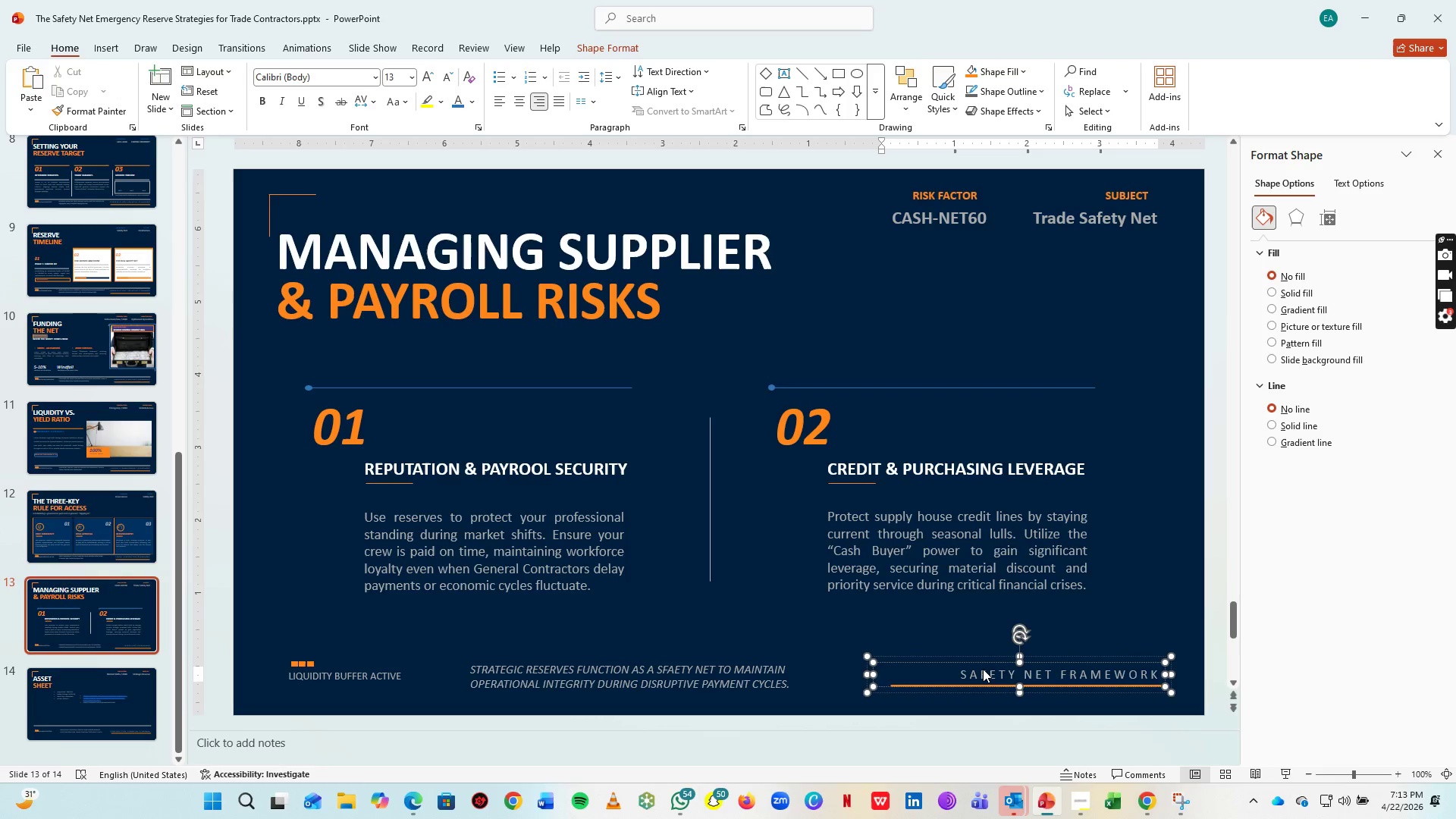 
key(Space)
 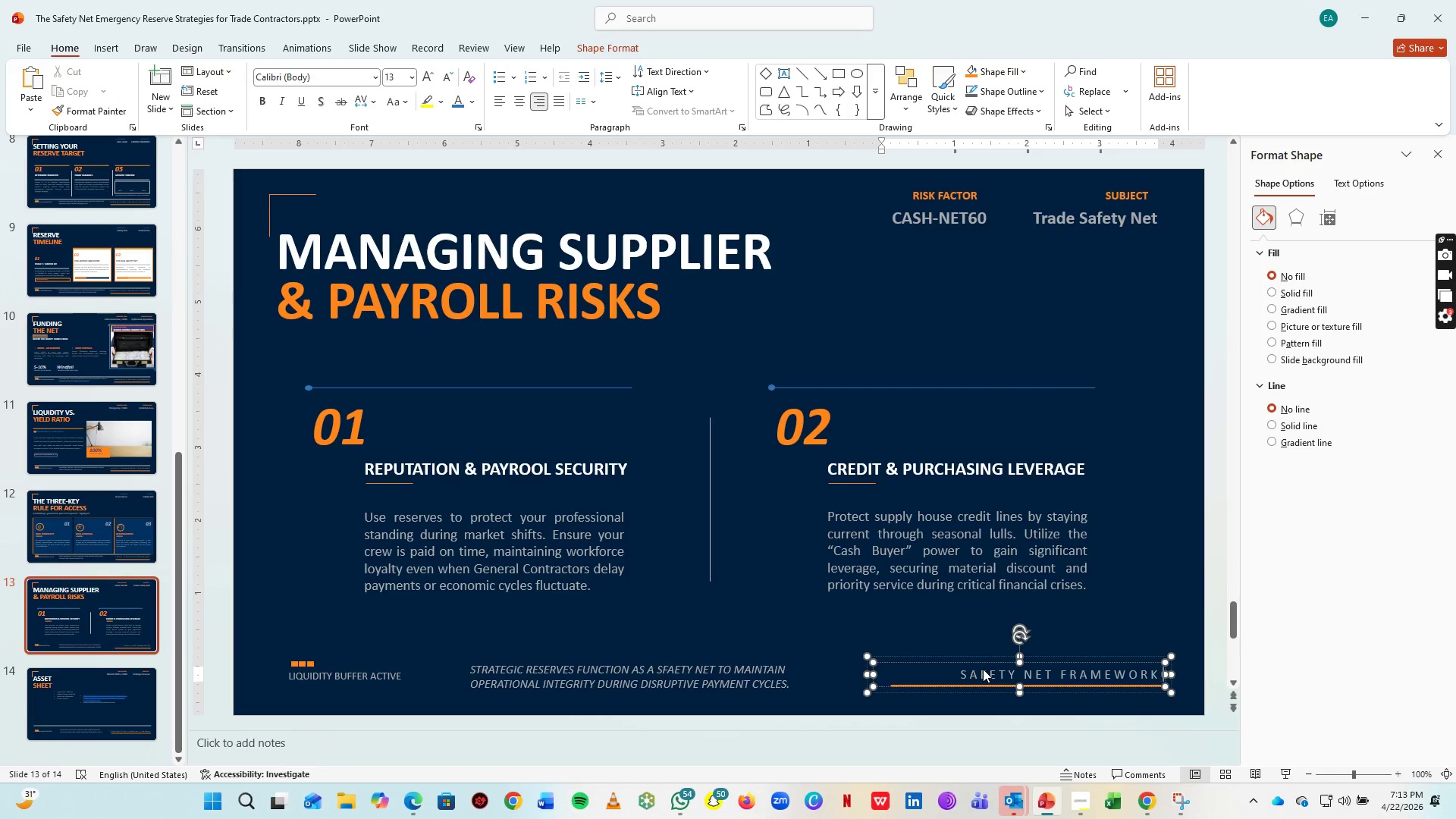 
key(Space)
 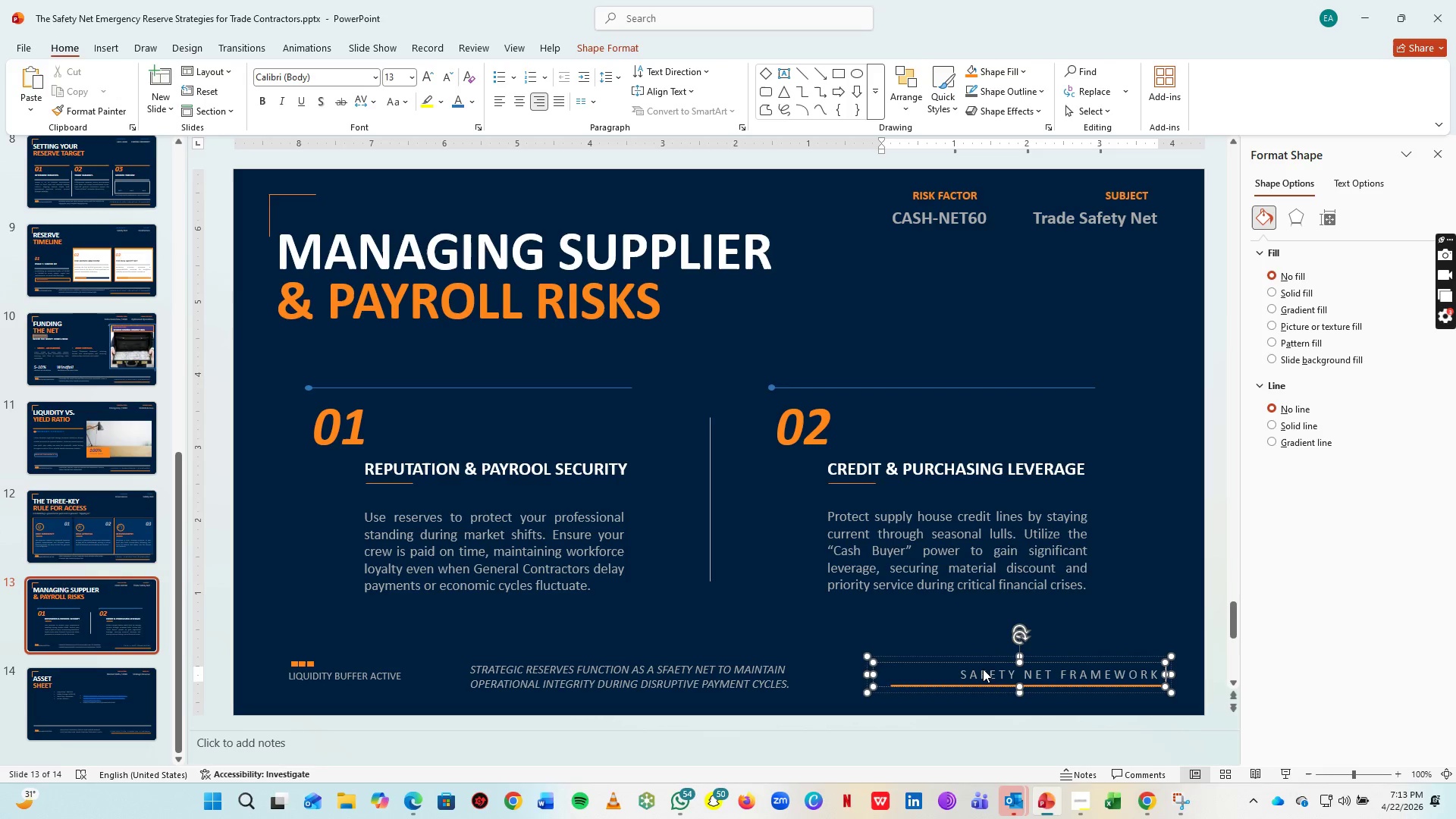 
key(Space)
 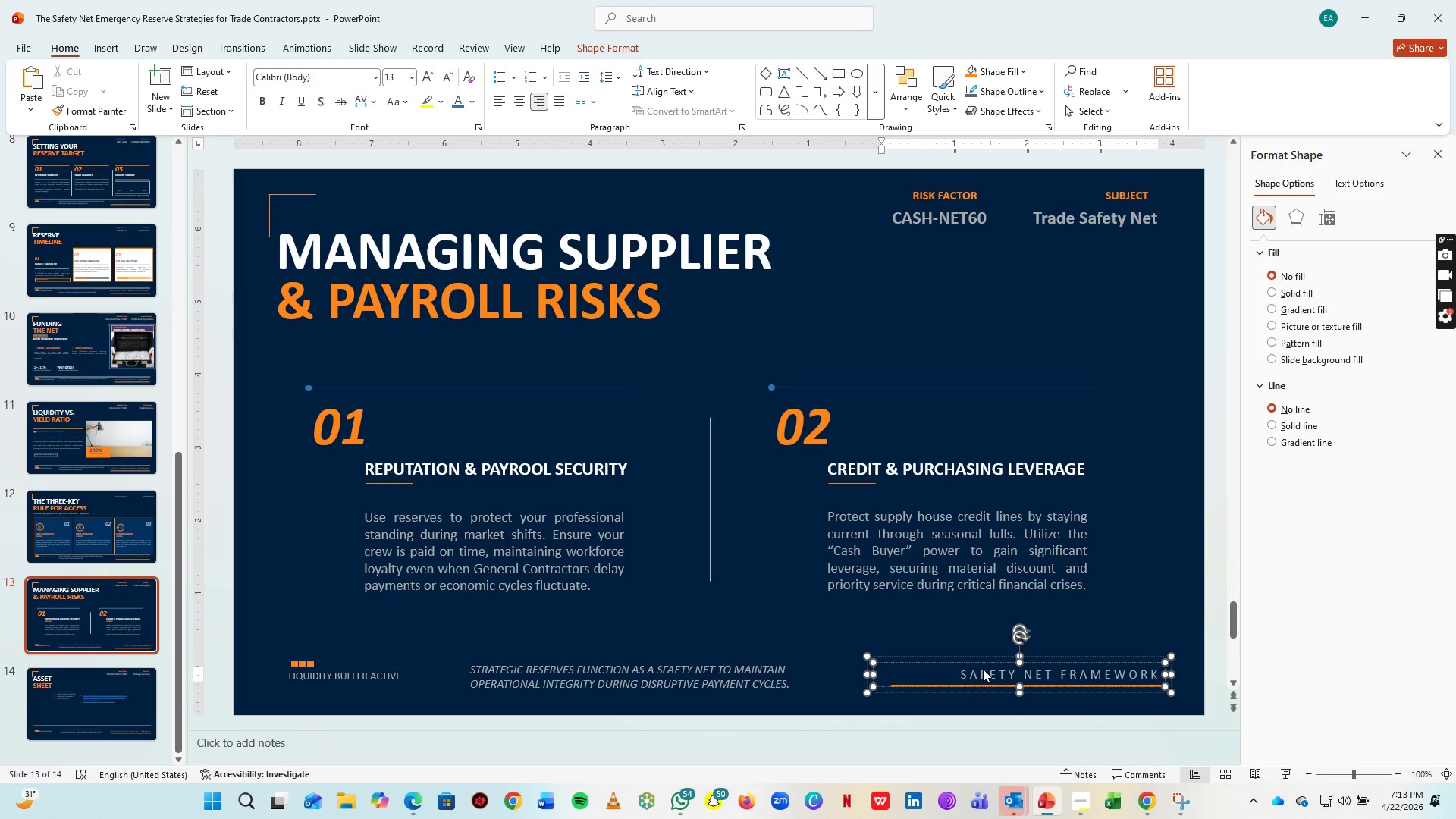 
key(2)
 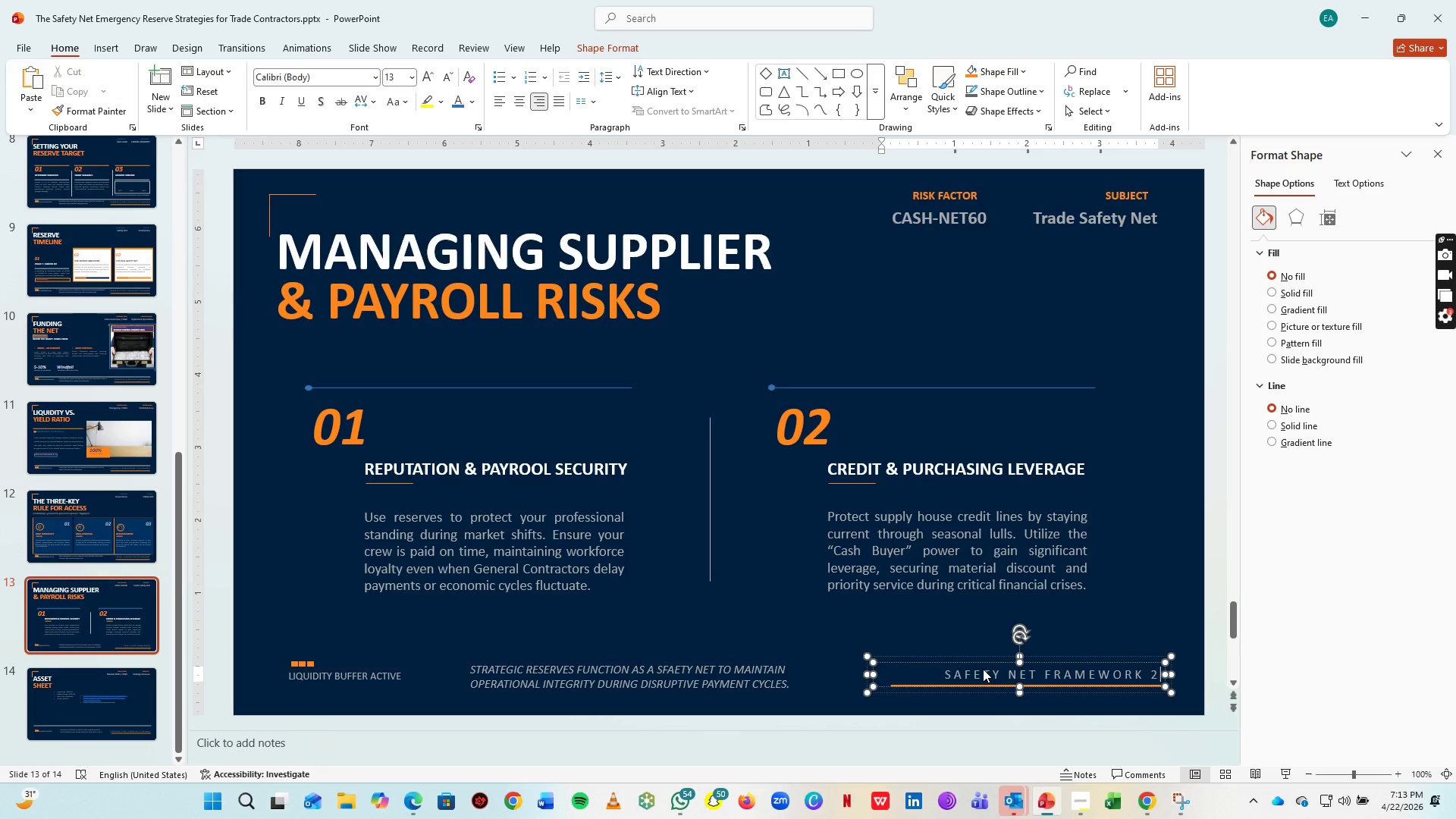 
key(Space)
 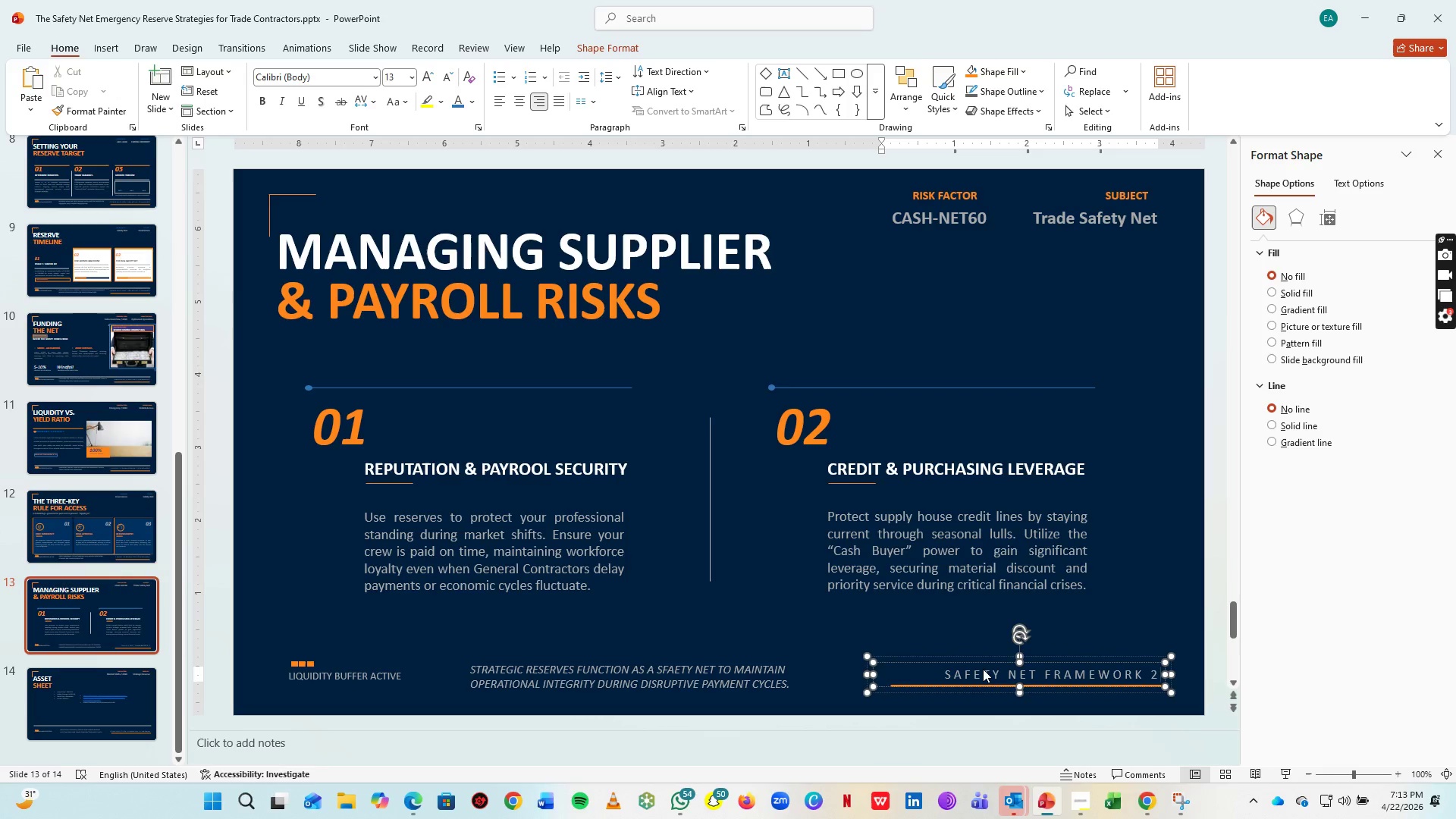 
key(Space)
 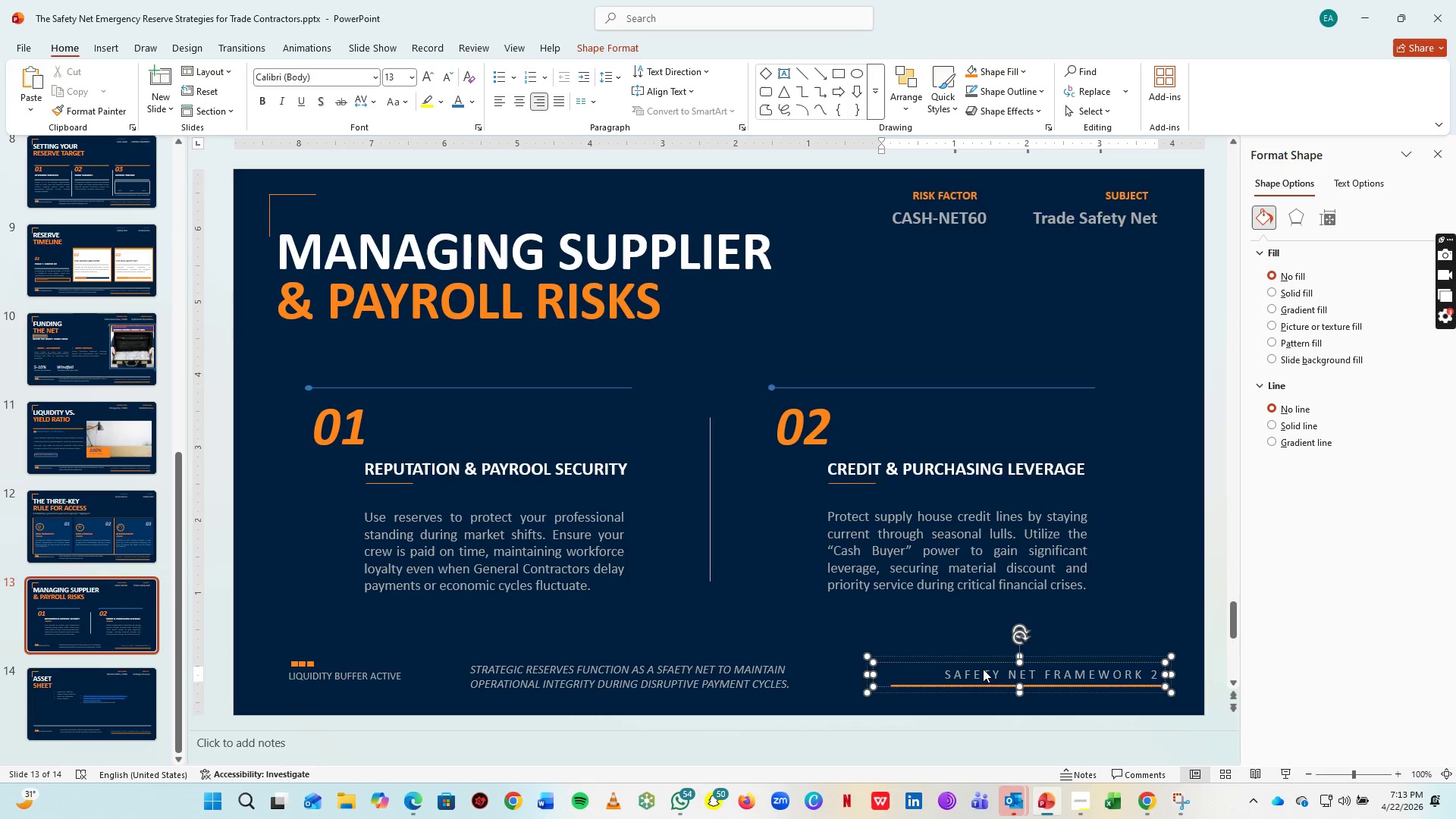 
key(Backspace)
 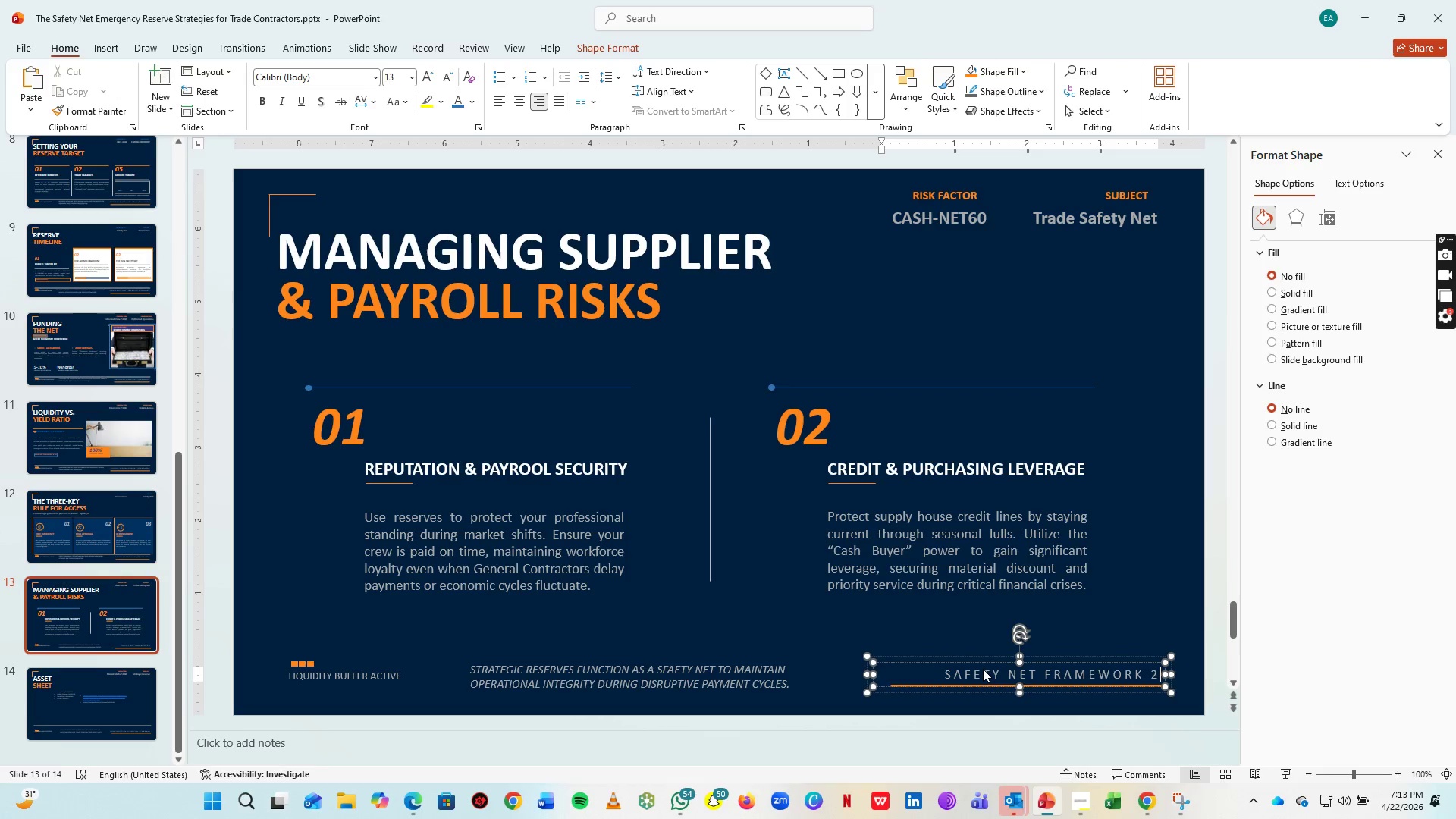 
key(Backspace)
 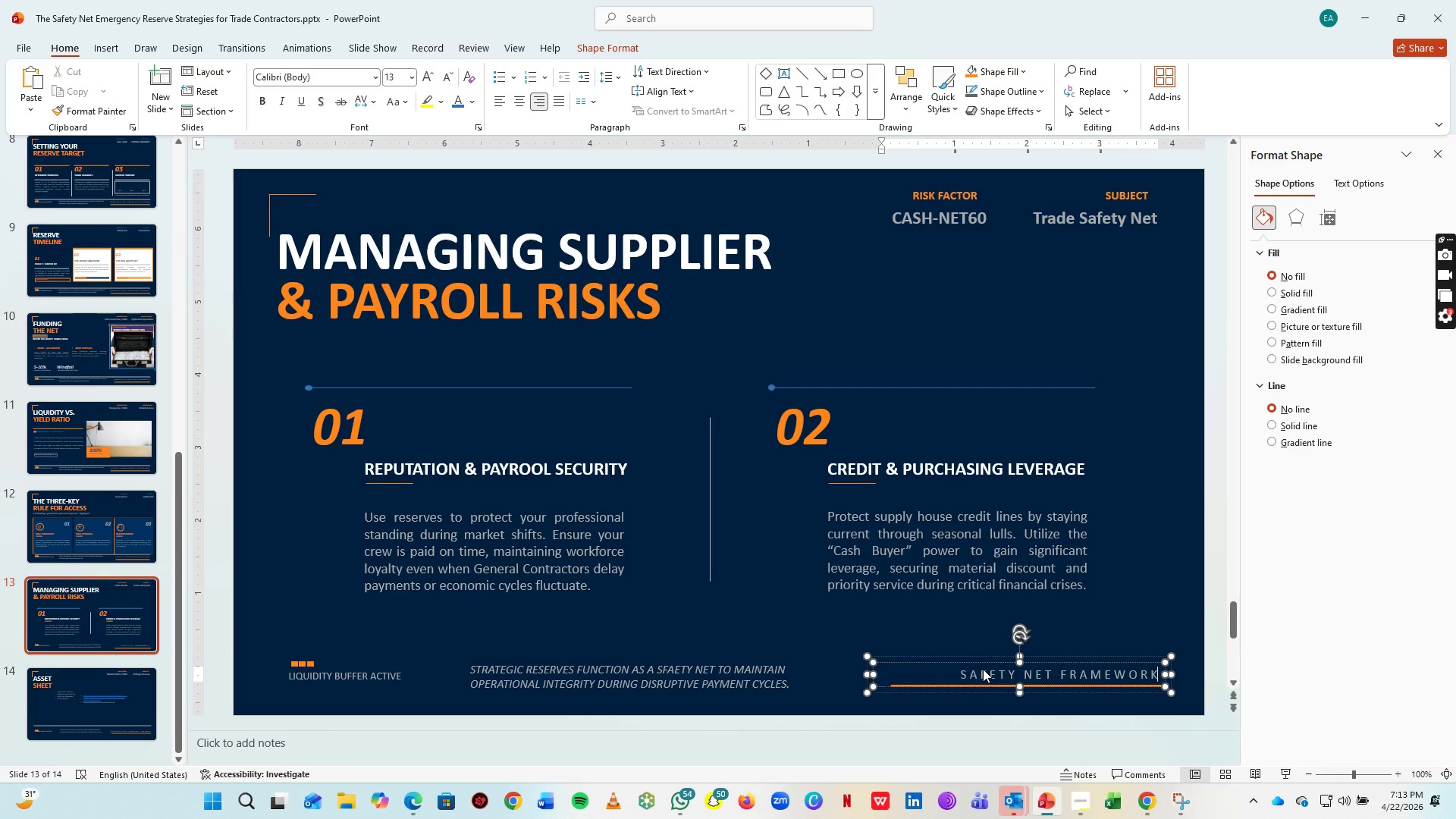 
key(Backspace)
 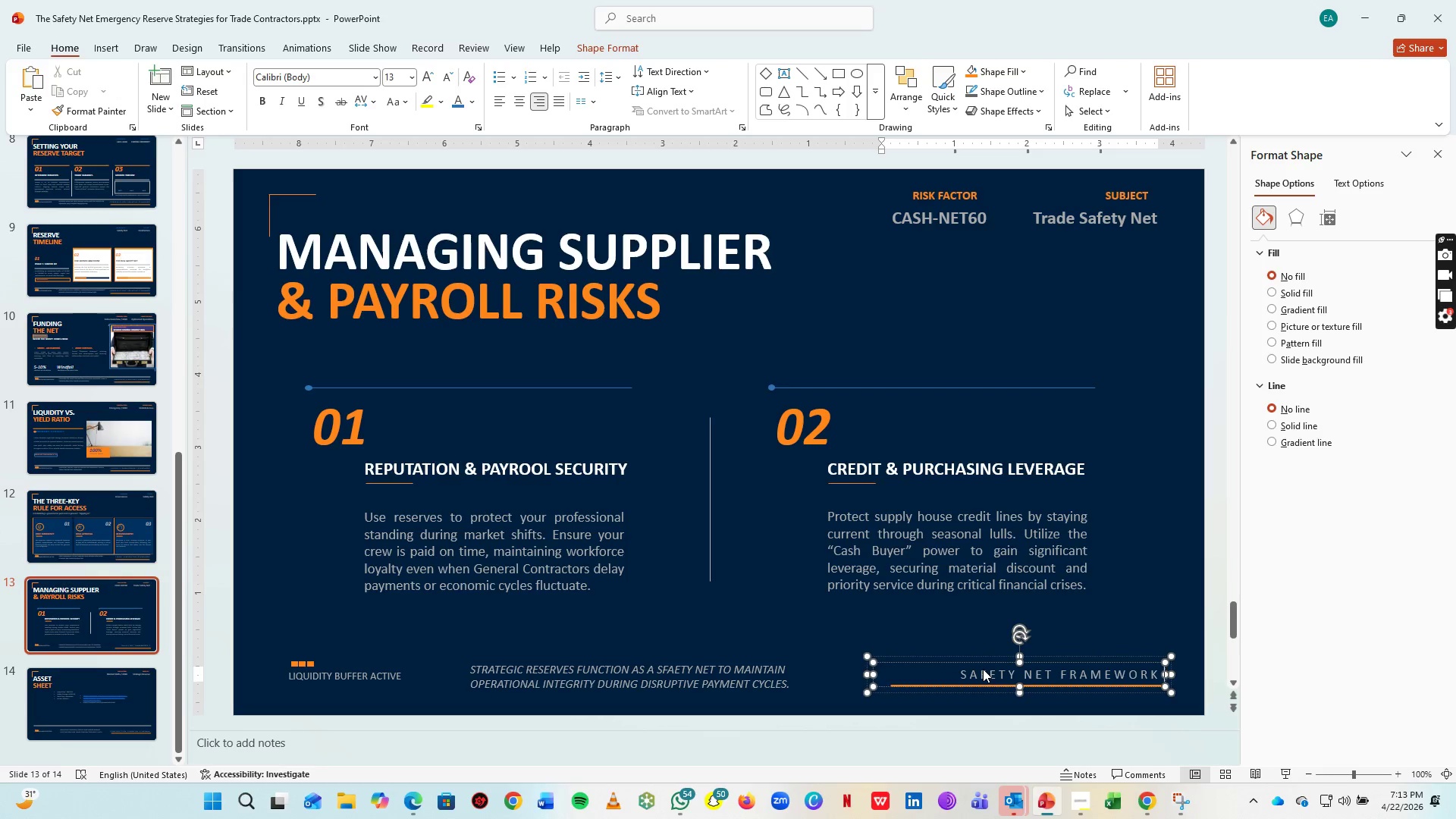 
key(Backspace)
 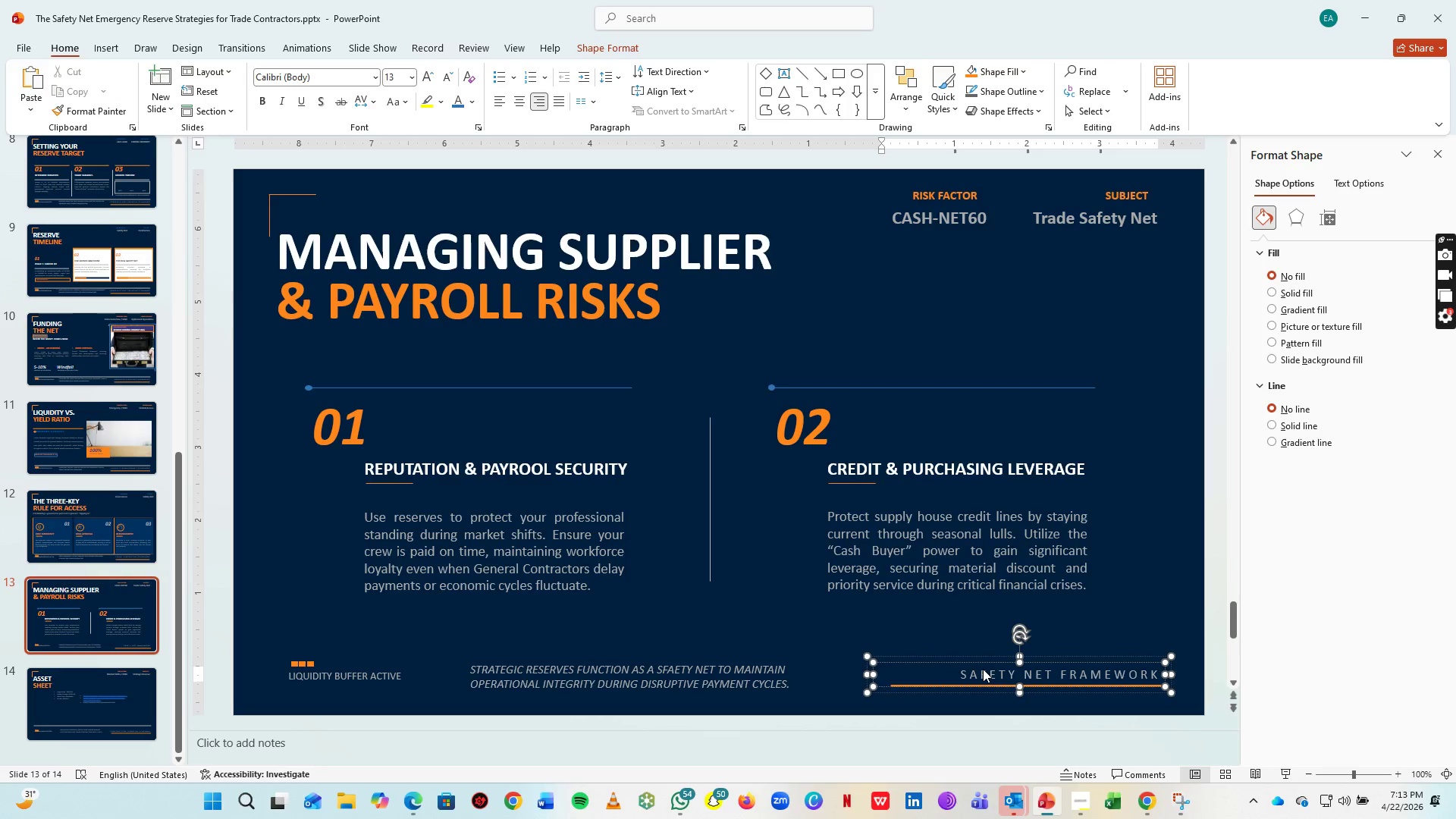 
key(Backspace)
 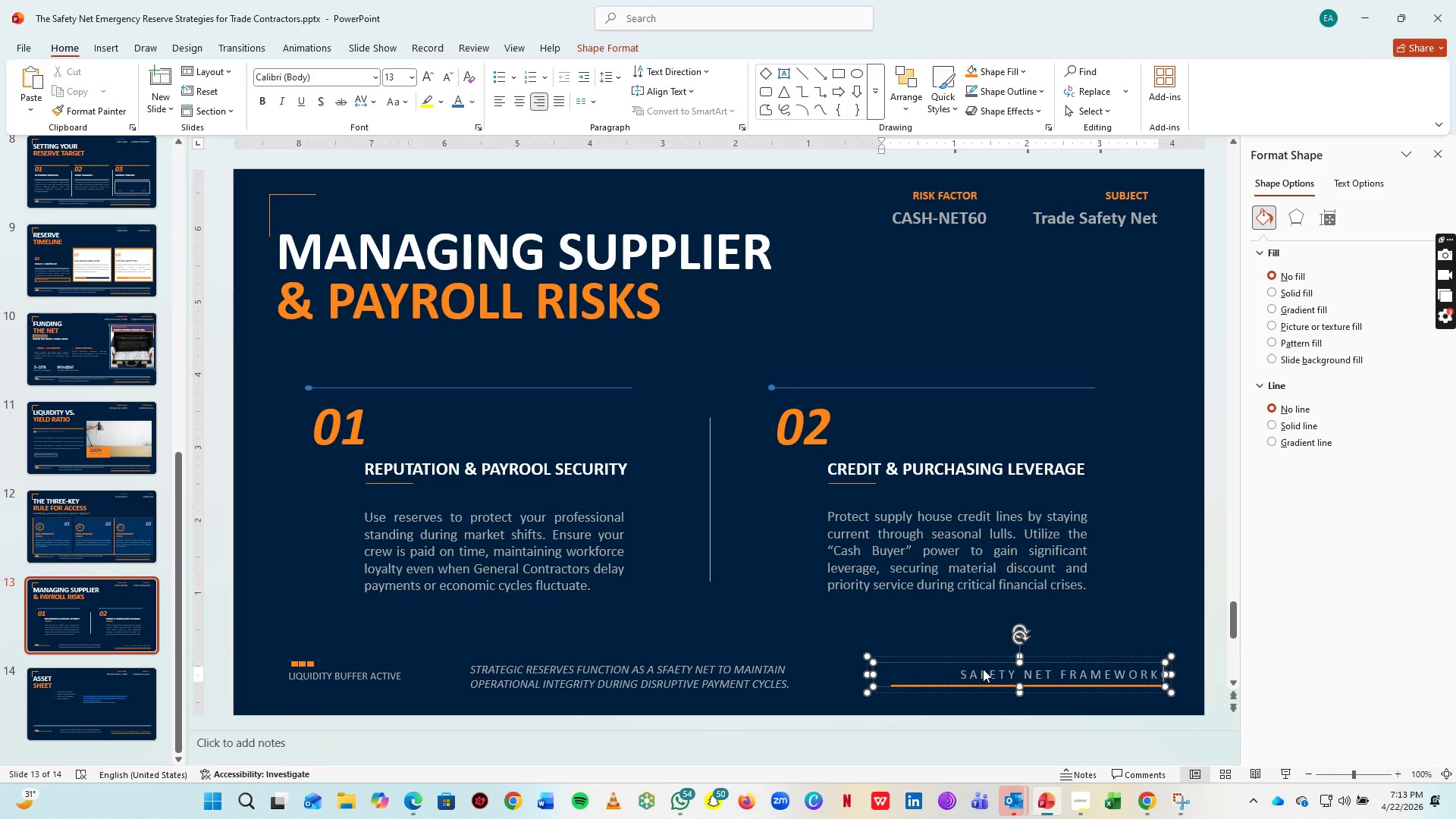 
key(Space)
 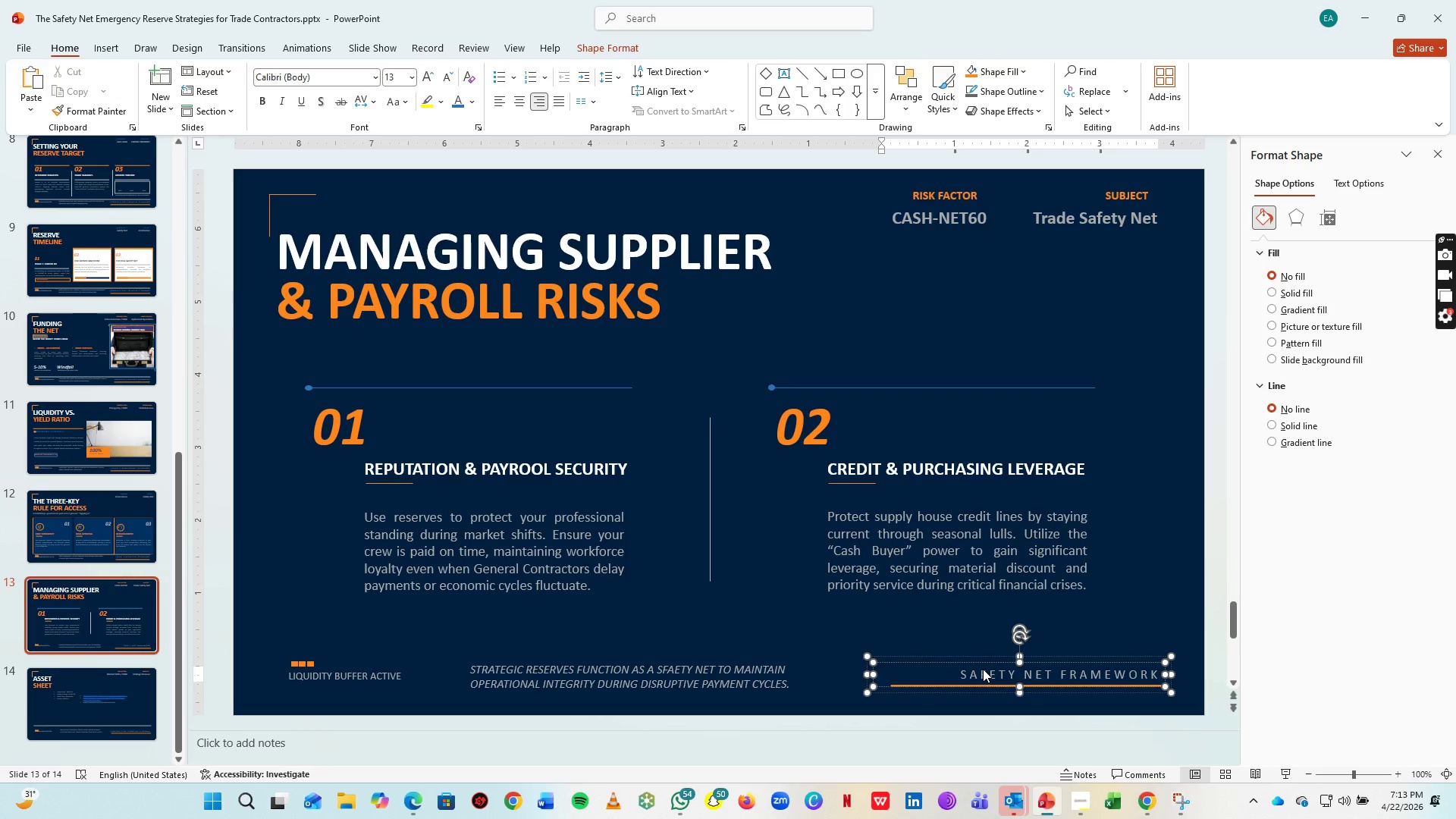 
key(Backspace)
 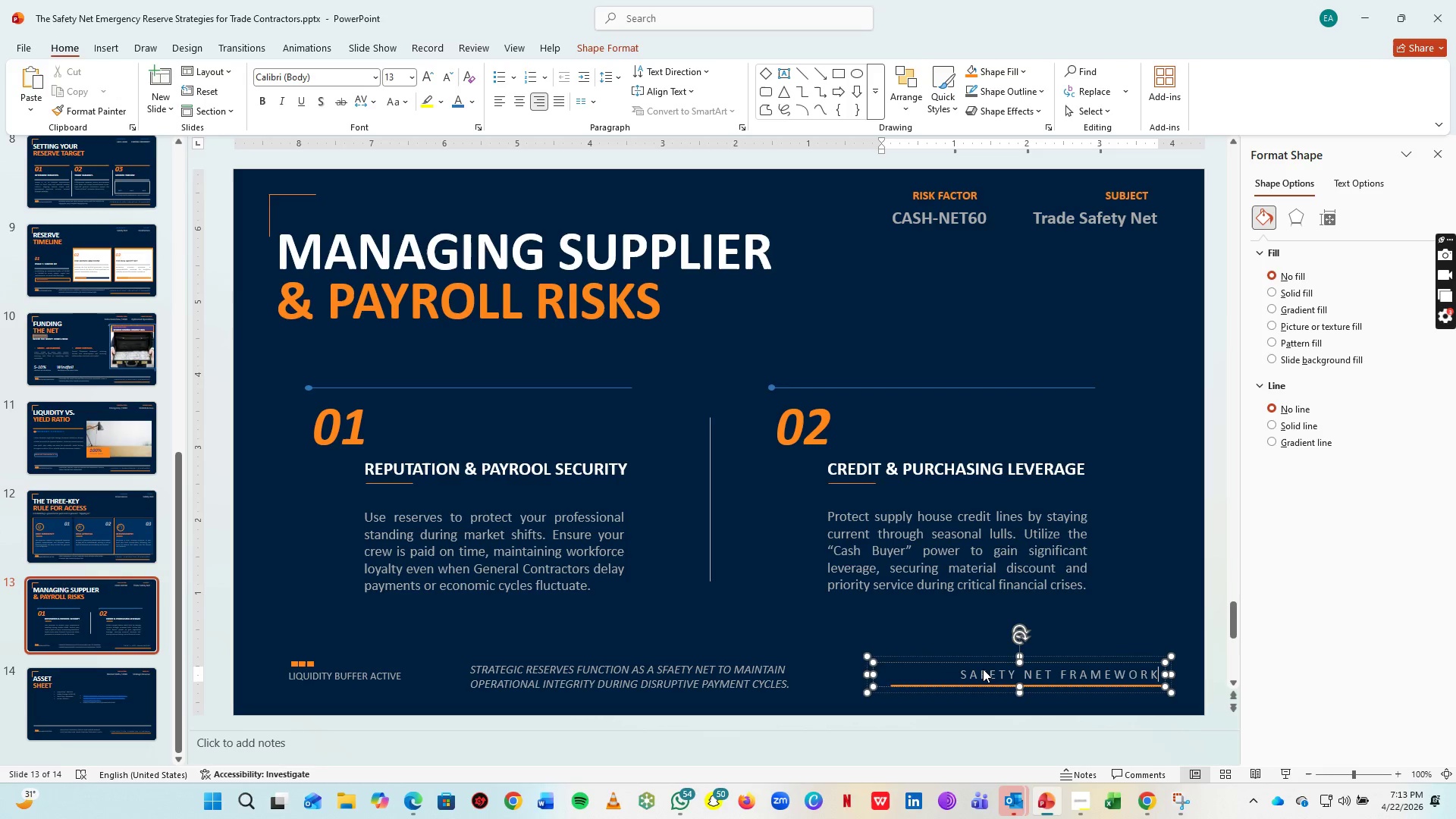 
key(Backspace)
 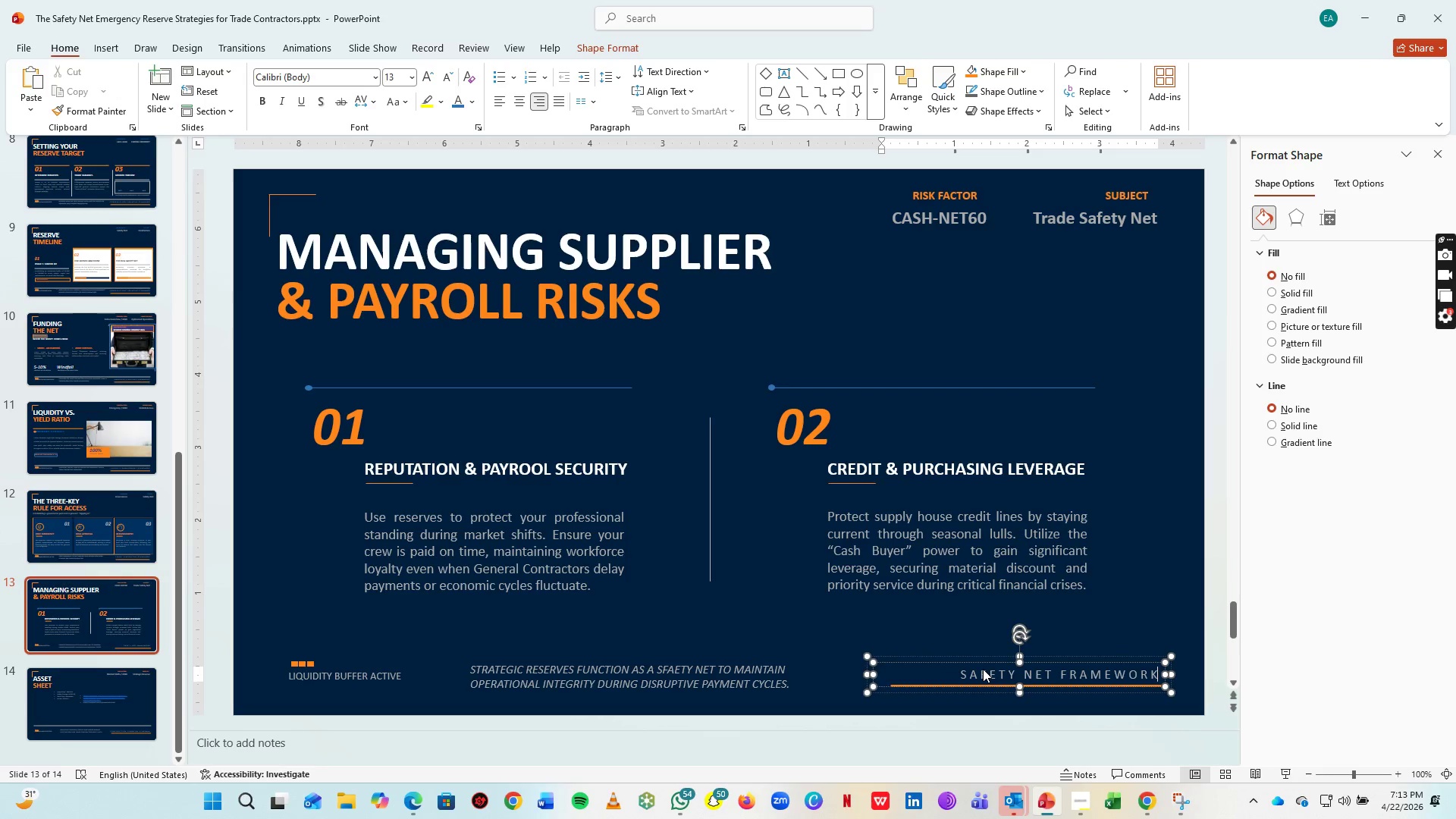 
key(Space)
 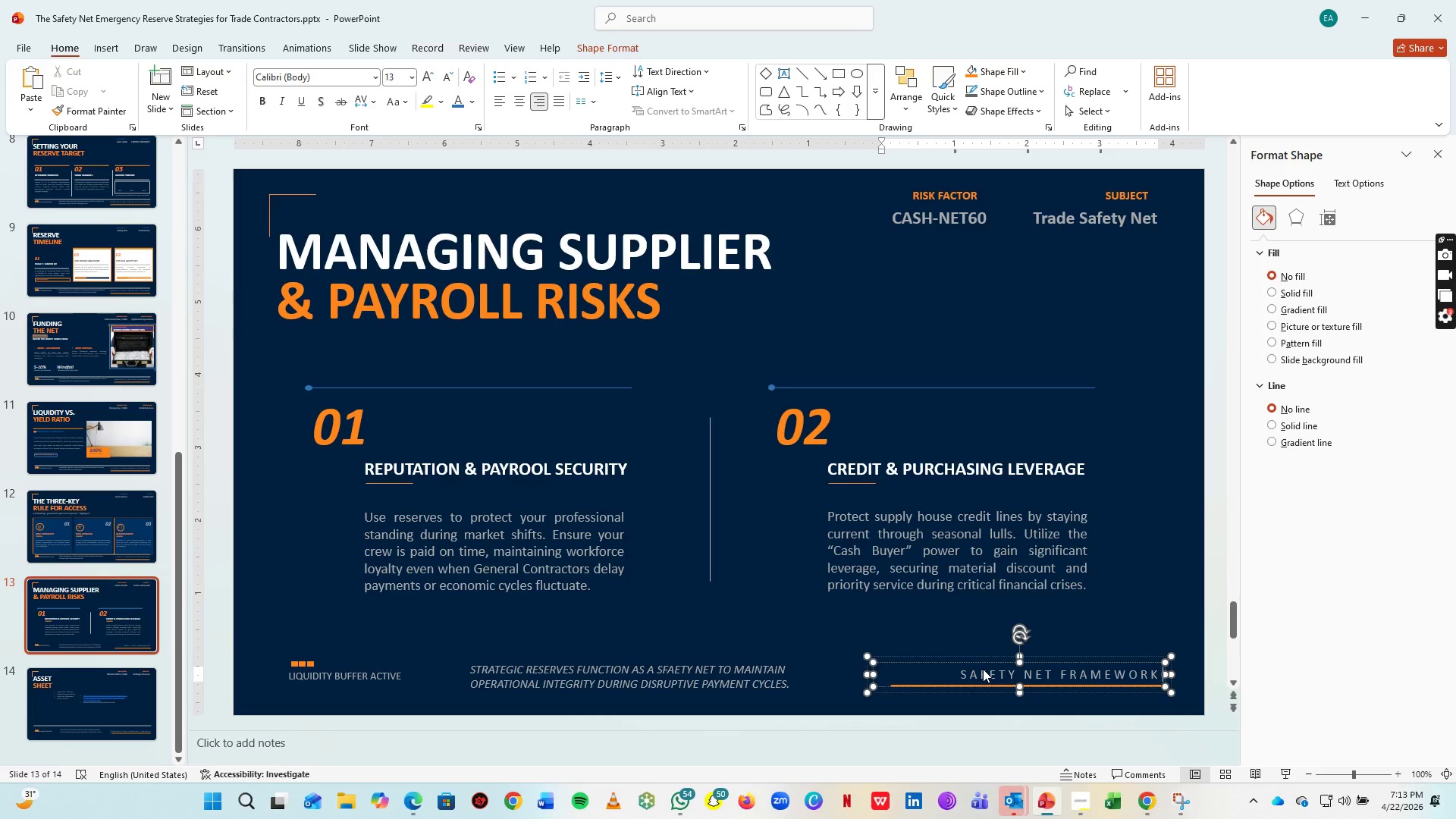 
key(Space)
 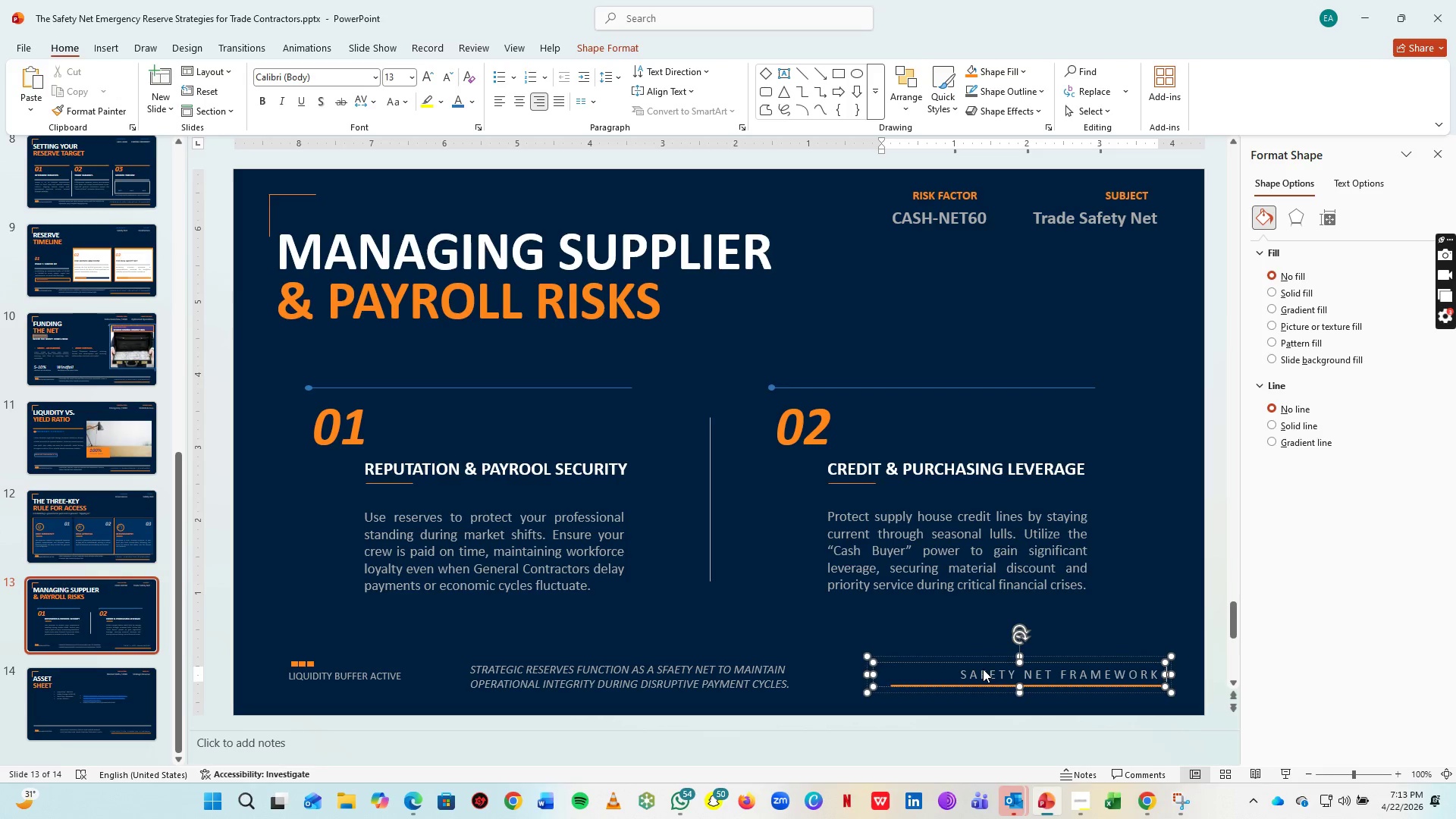 
key(Space)
 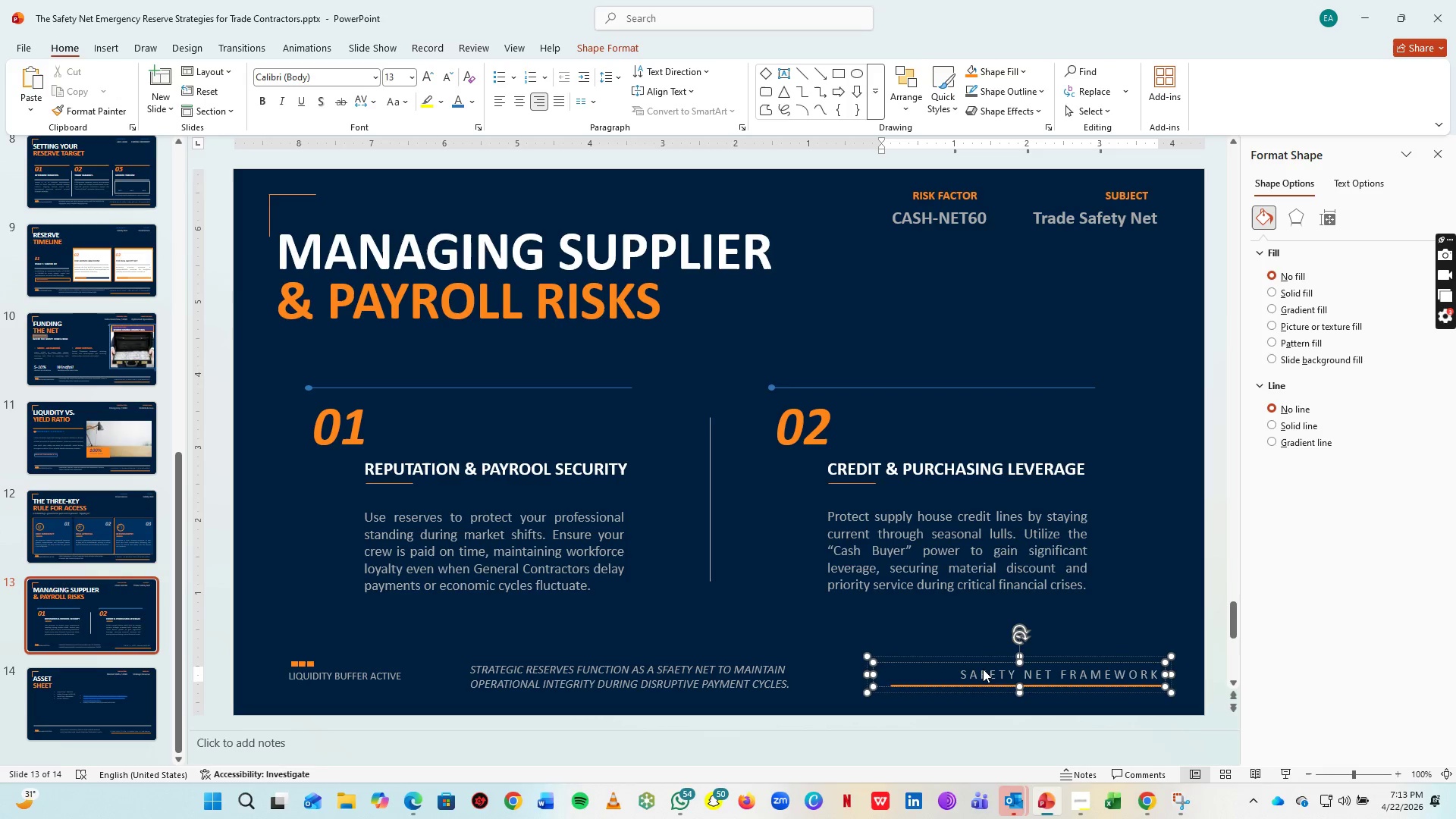 
key(2)
 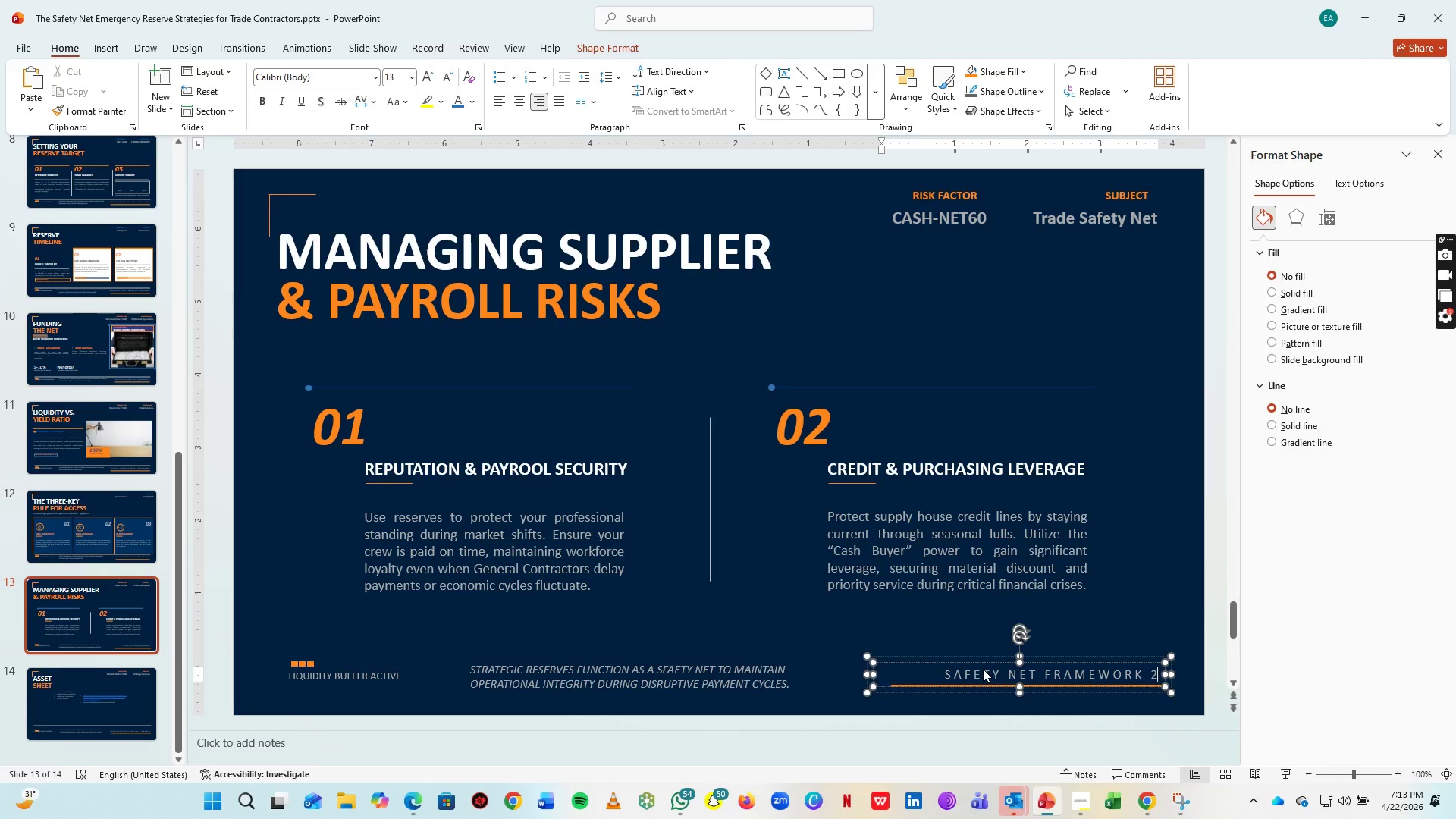 
key(Space)
 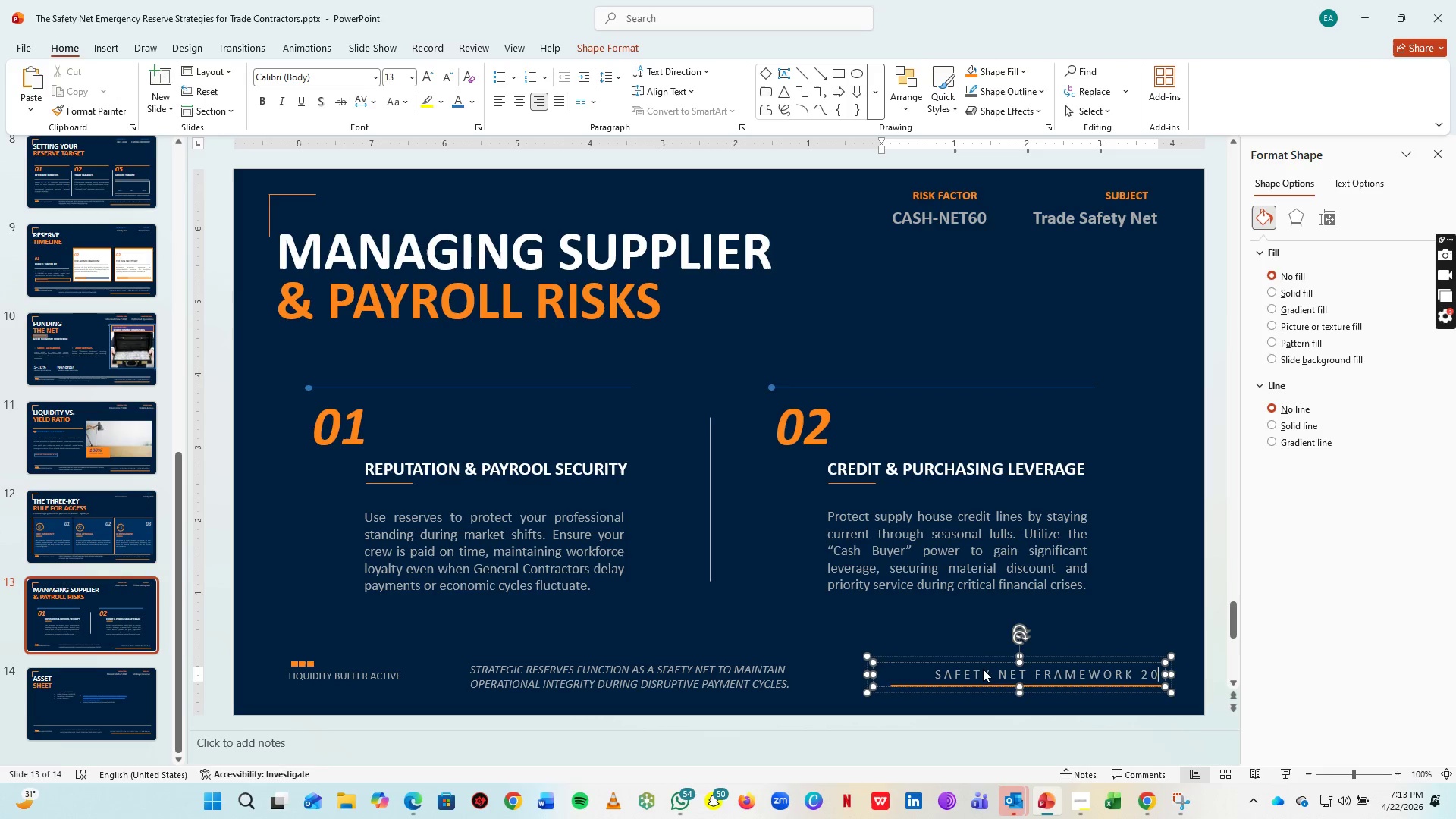 
key(0)
 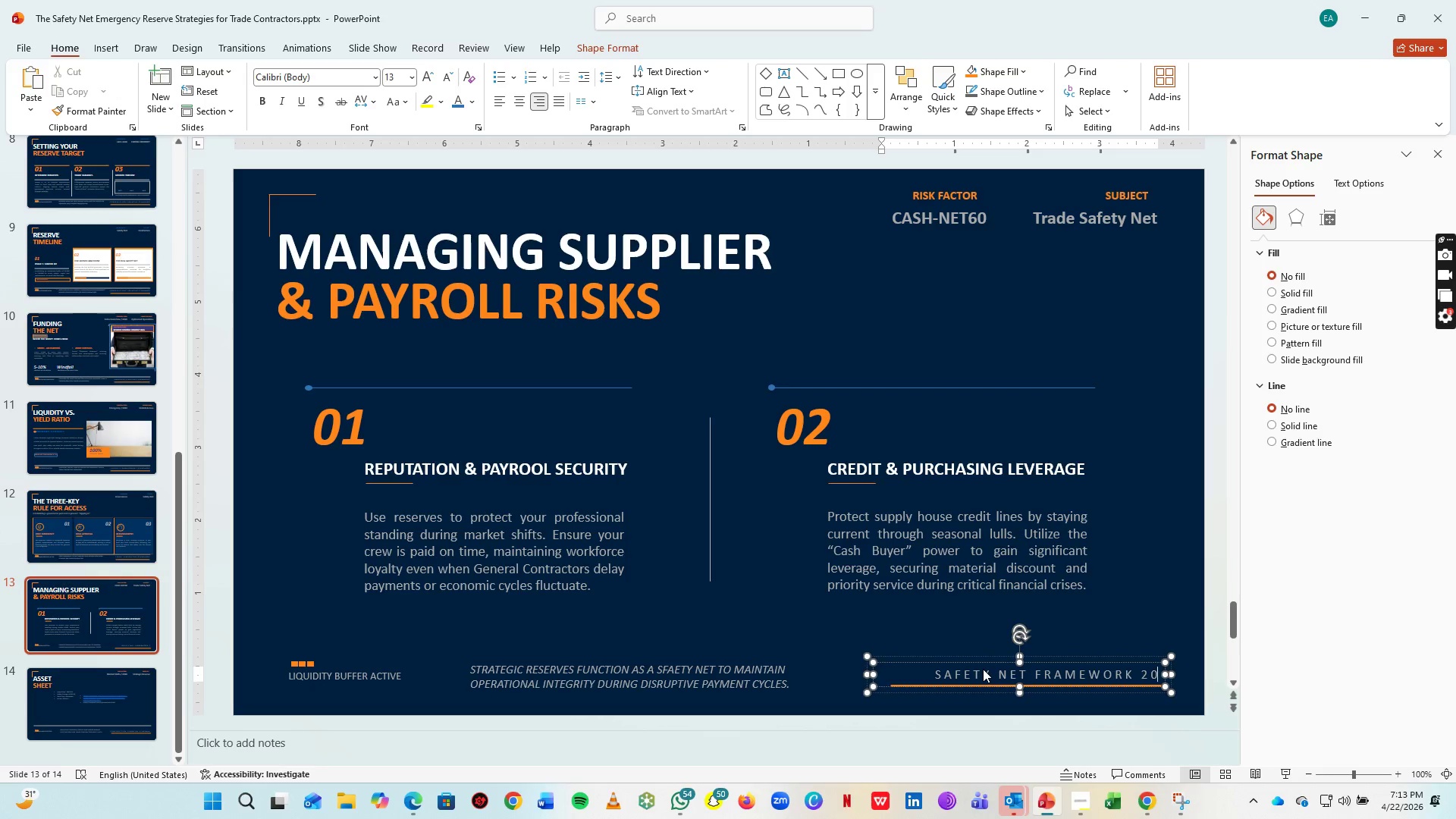 
key(Space)
 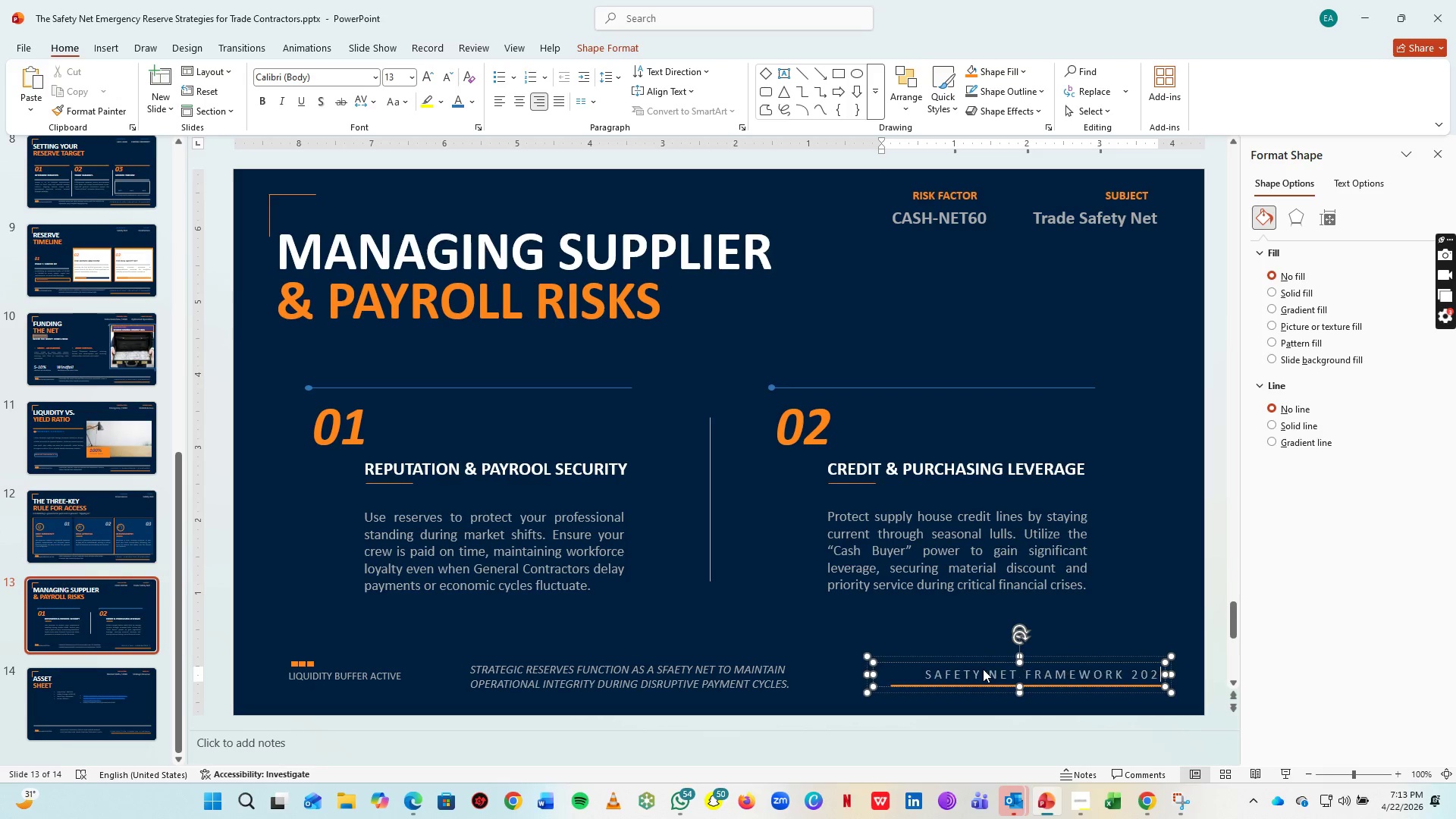 
key(2)
 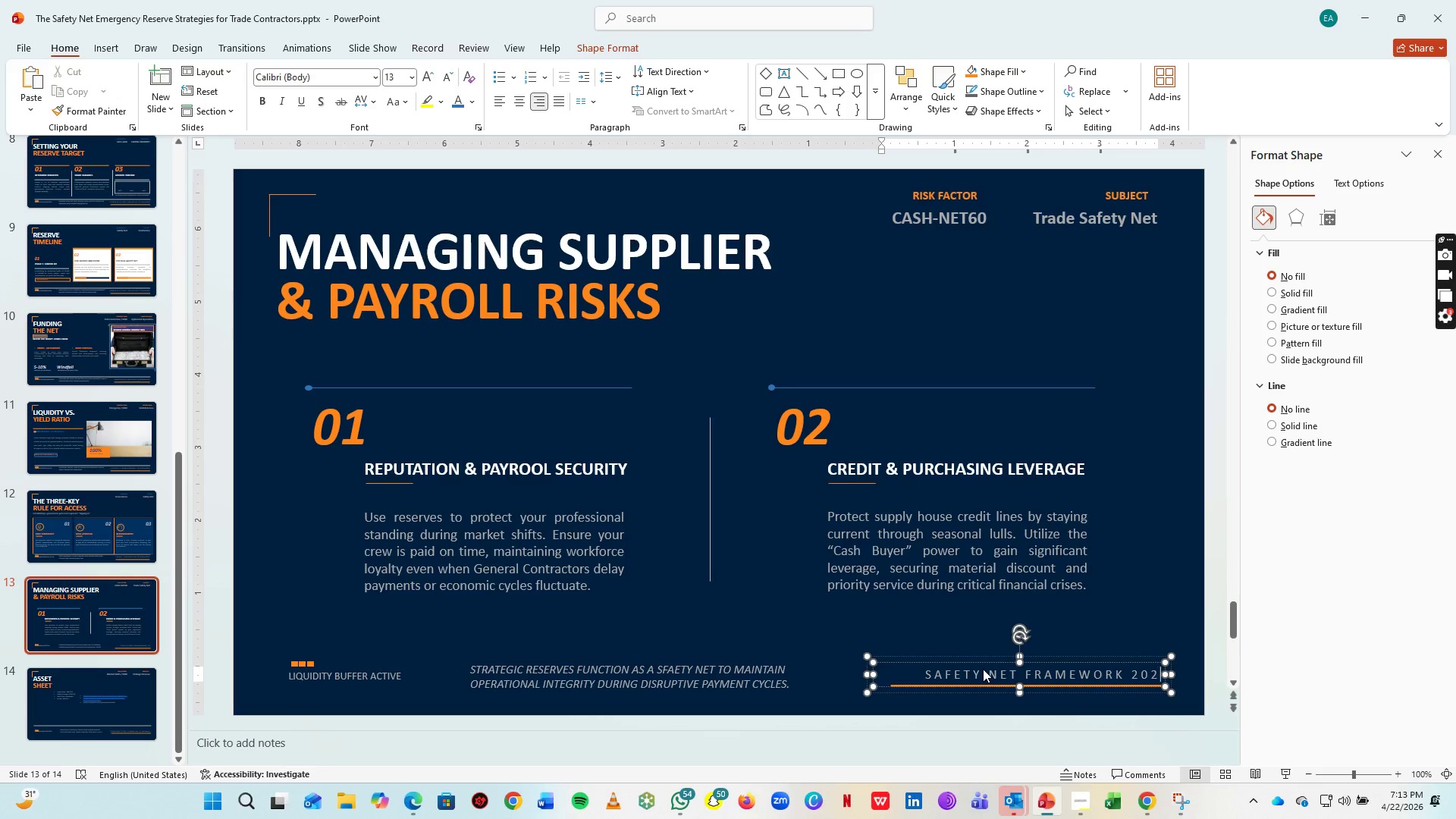 
key(Space)
 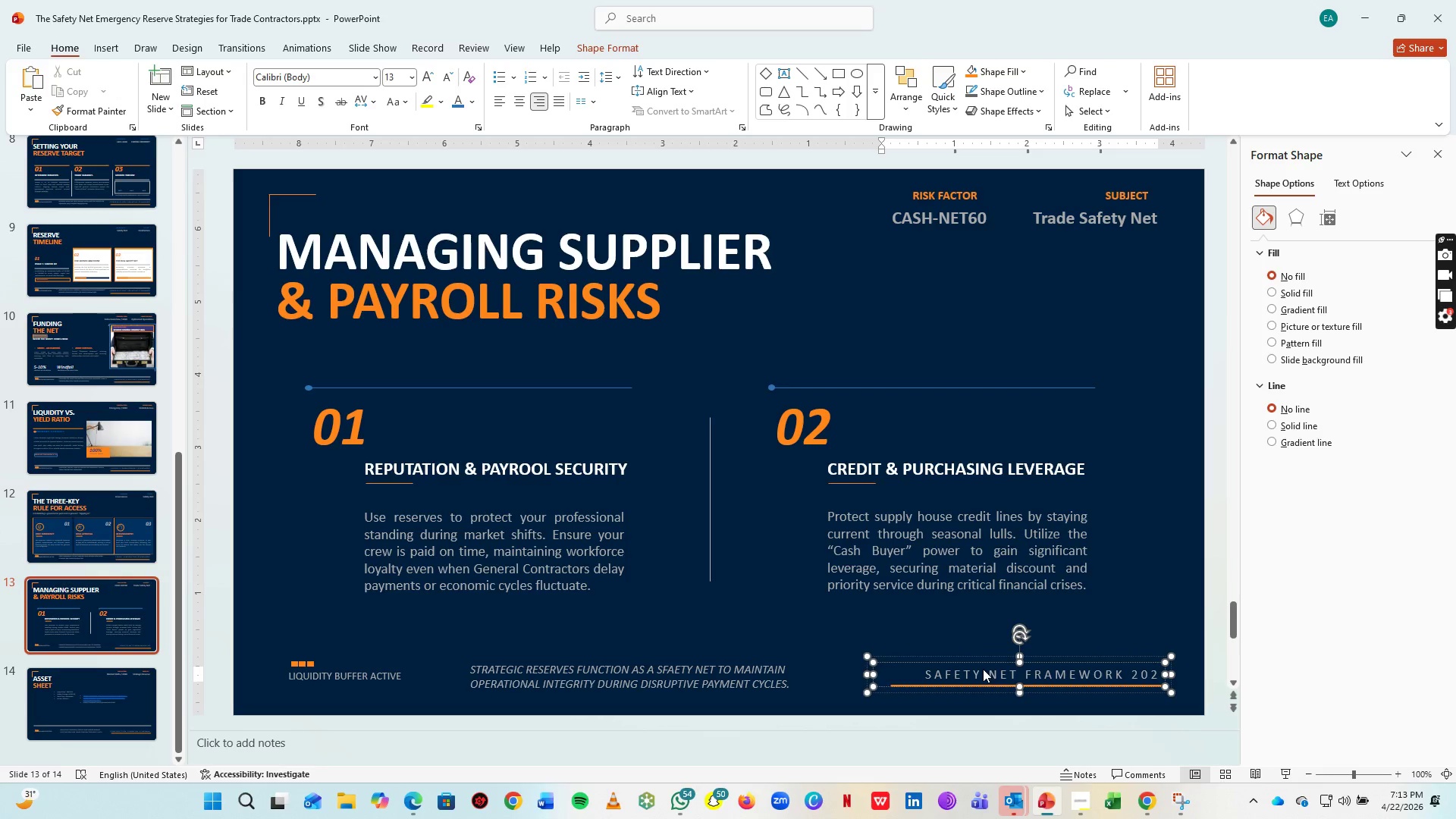 
key(6)
 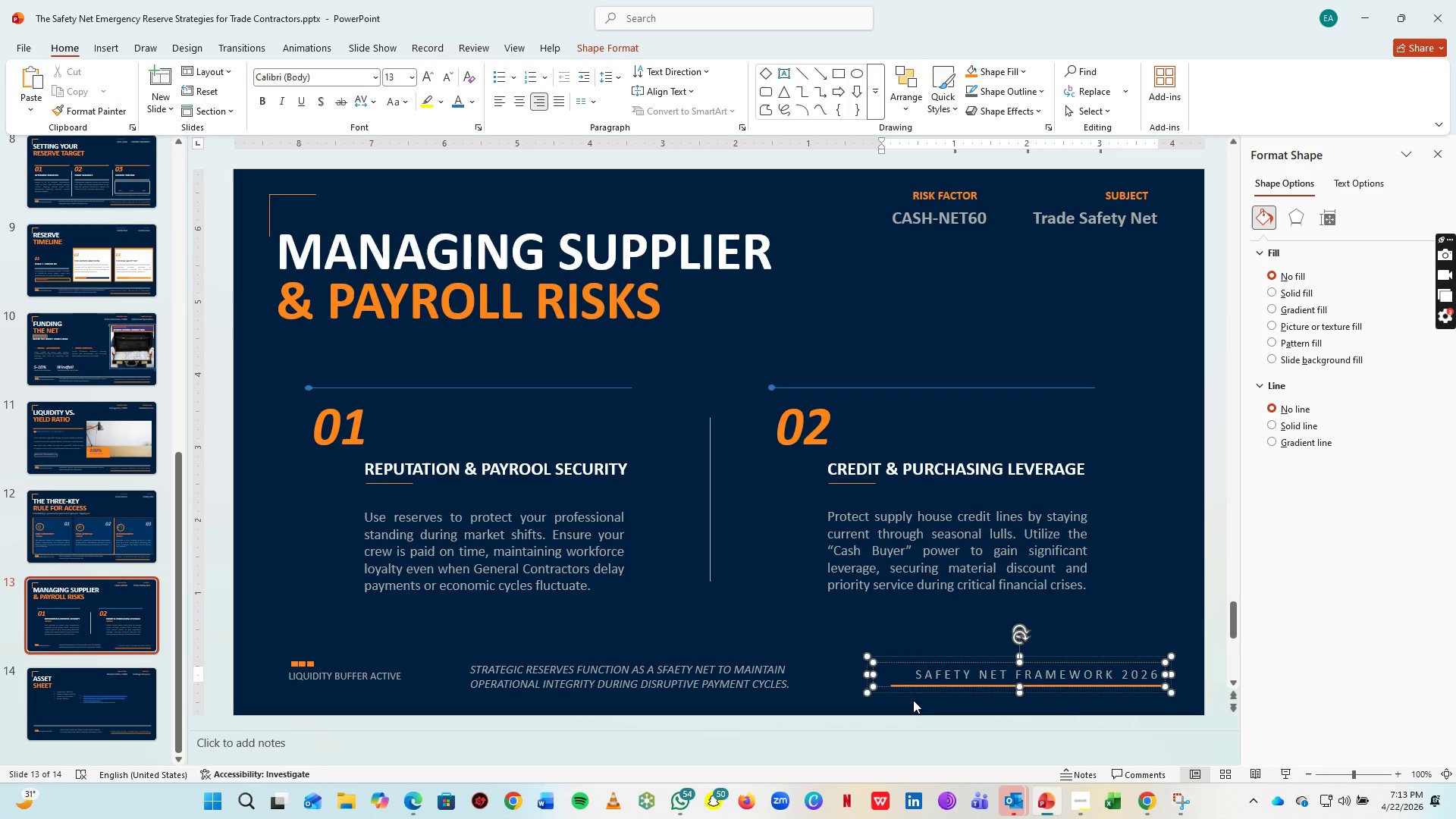 
left_click_drag(start_coordinate=[909, 624], to_coordinate=[909, 628])
 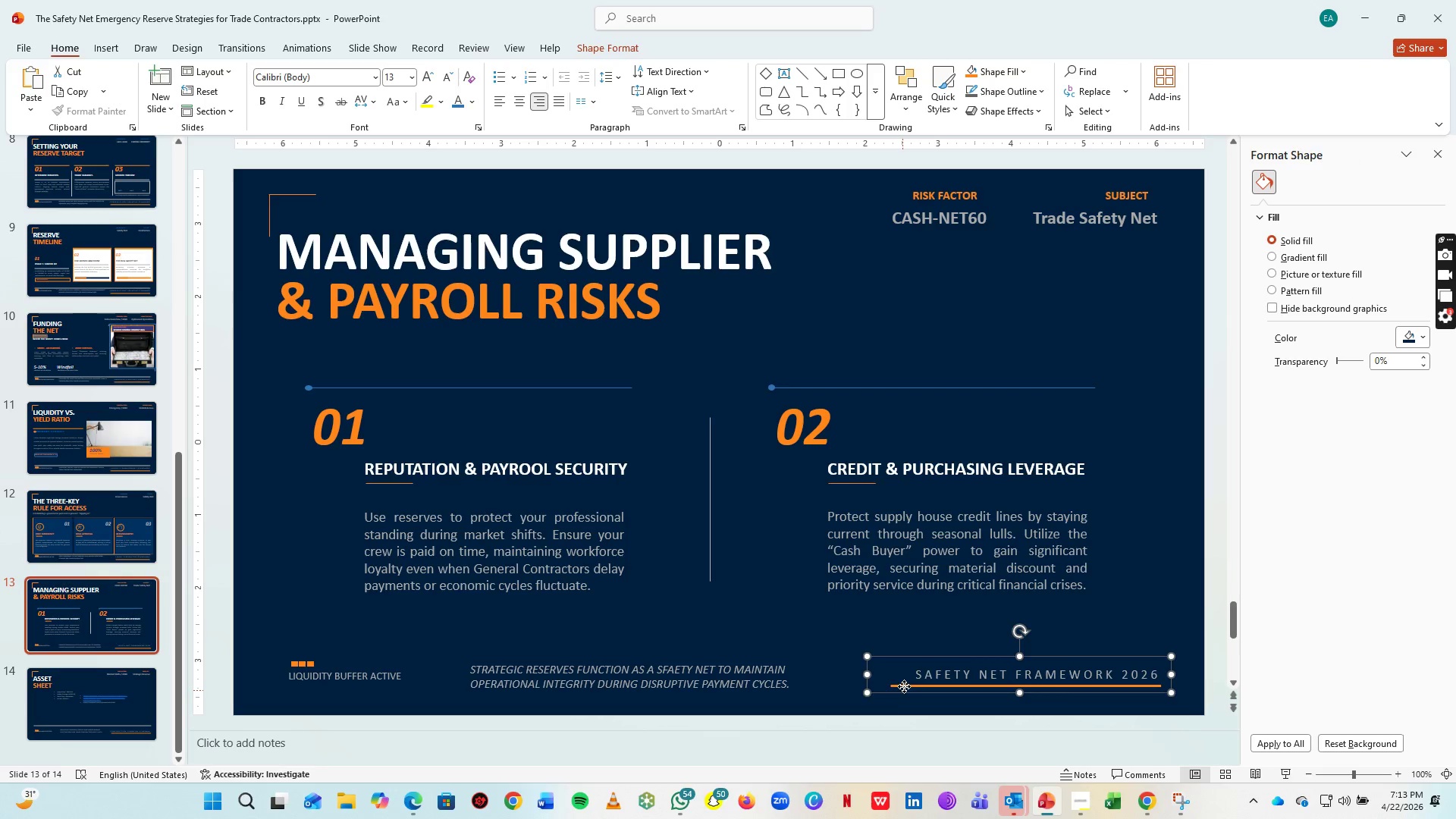 
double_click([904, 686])
 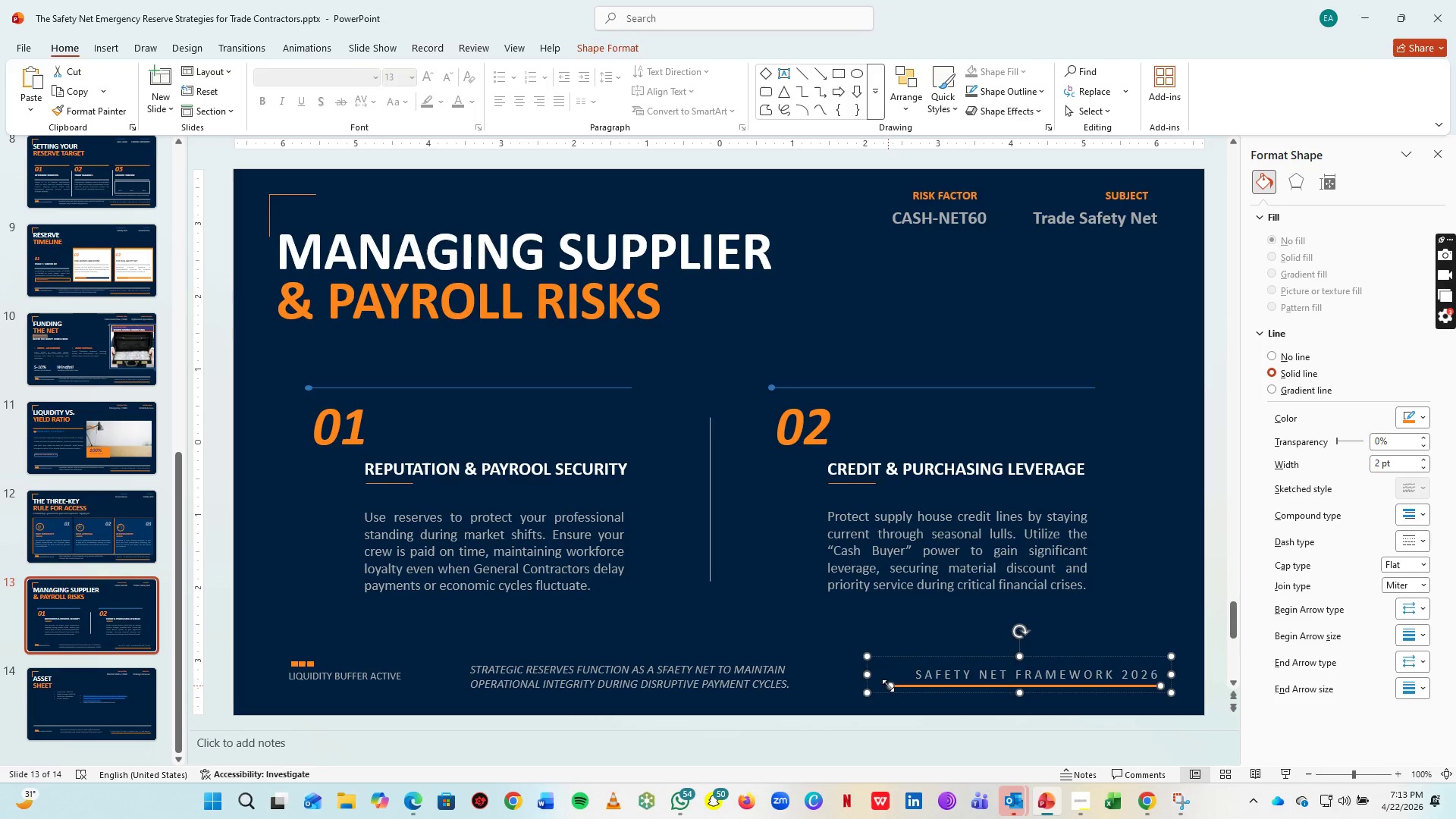 
left_click_drag(start_coordinate=[888, 686], to_coordinate=[915, 682])
 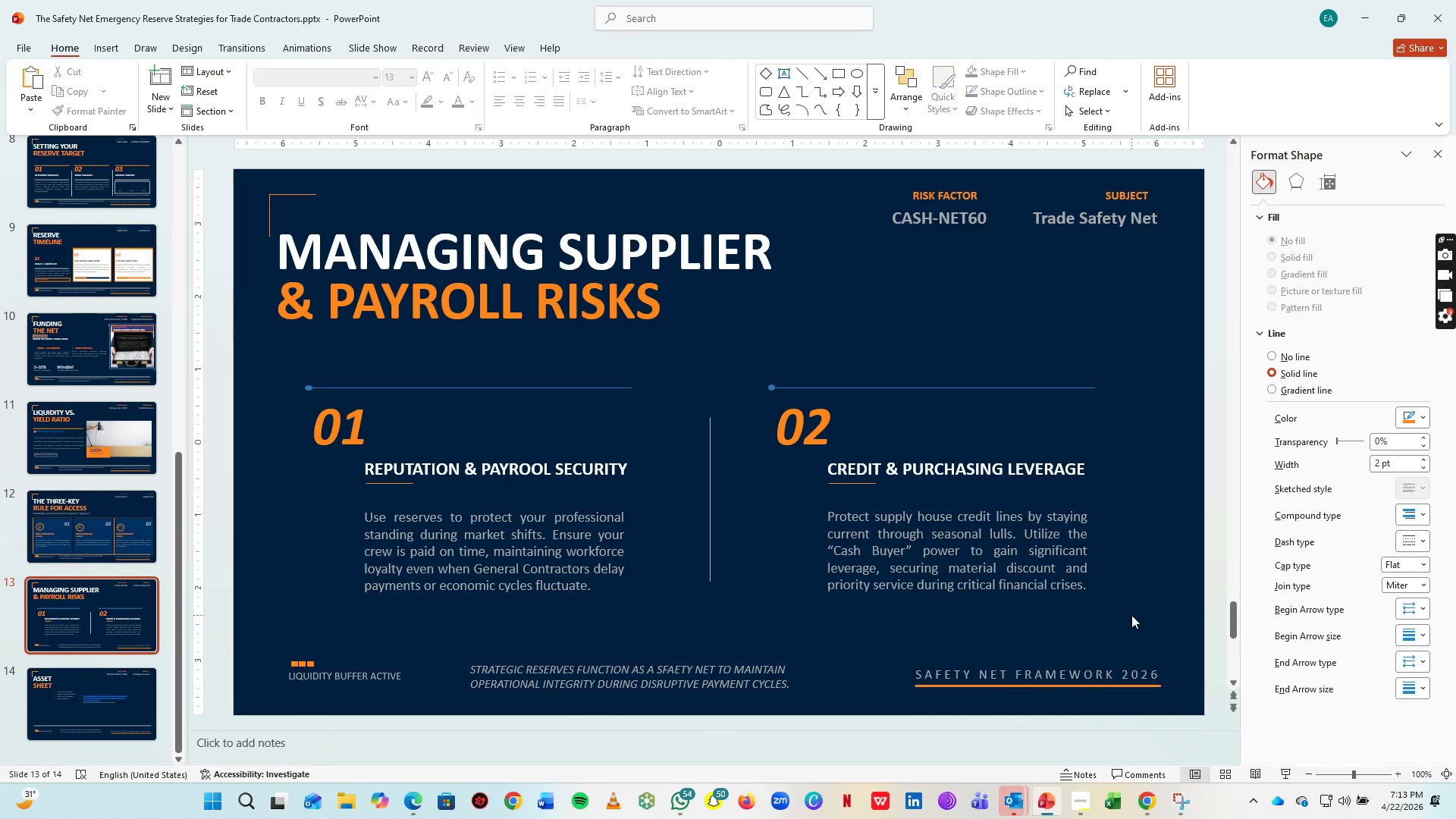 
left_click([1131, 615])
 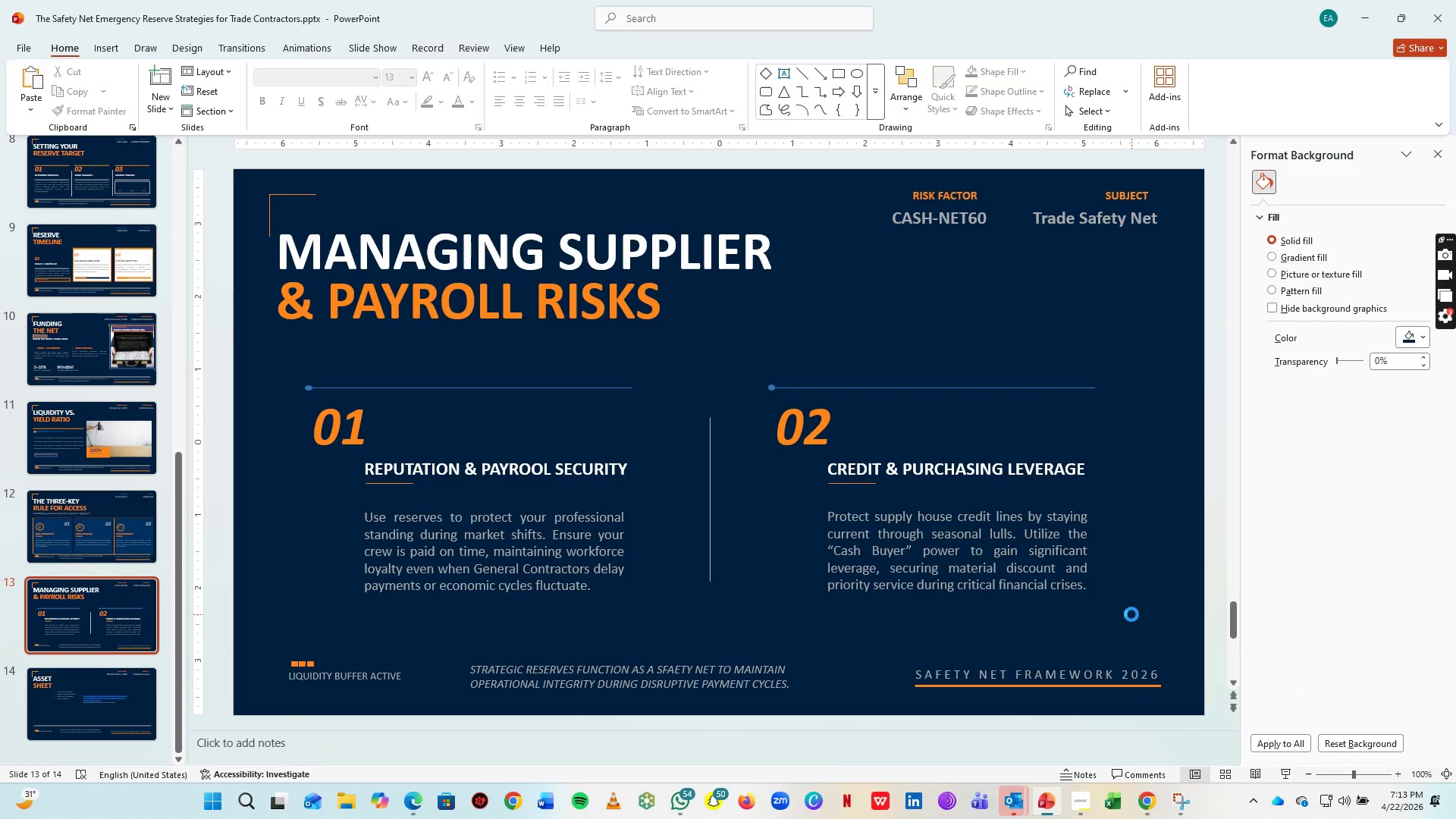 
key(S)
 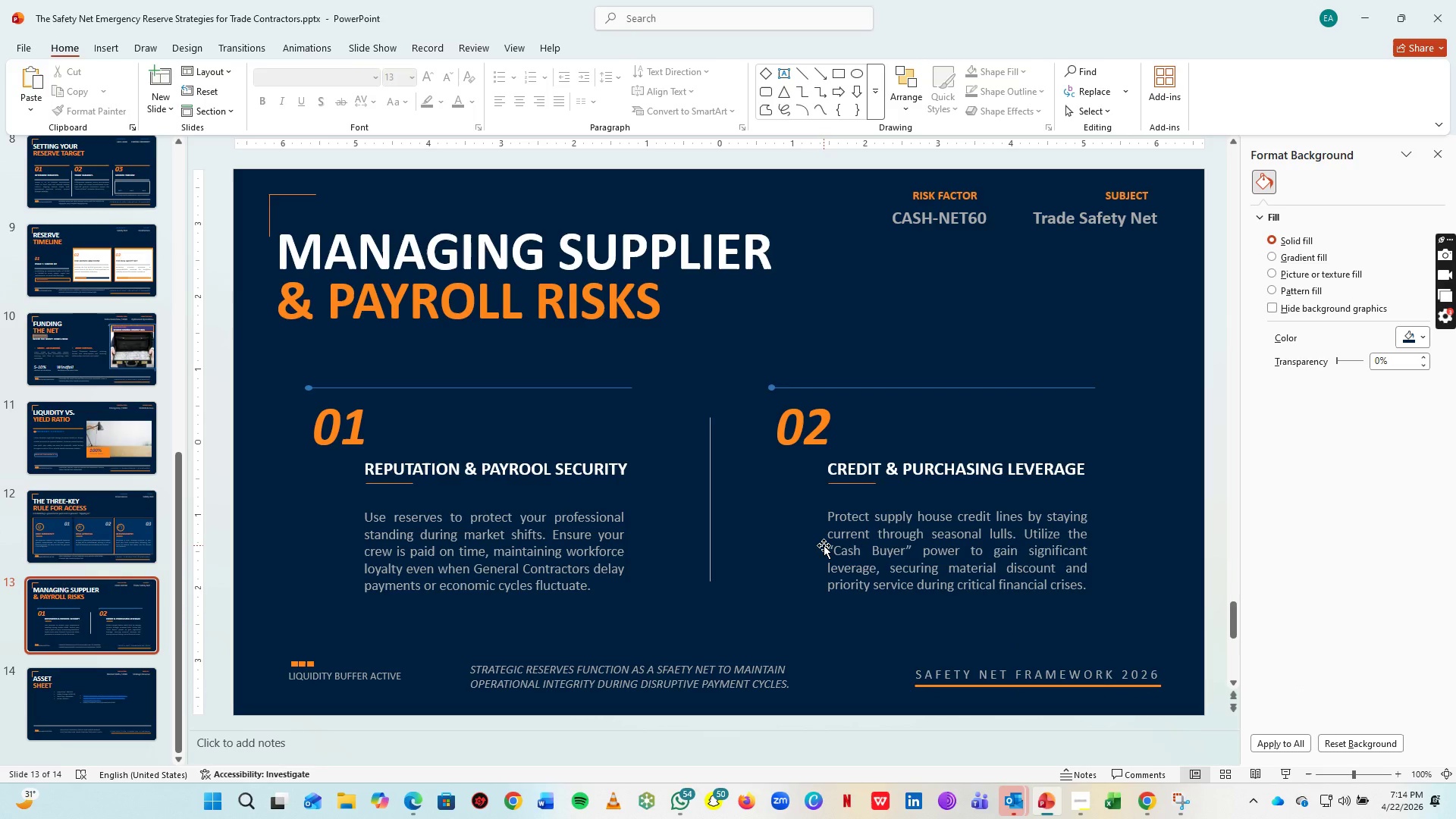 
wait(8.64)
 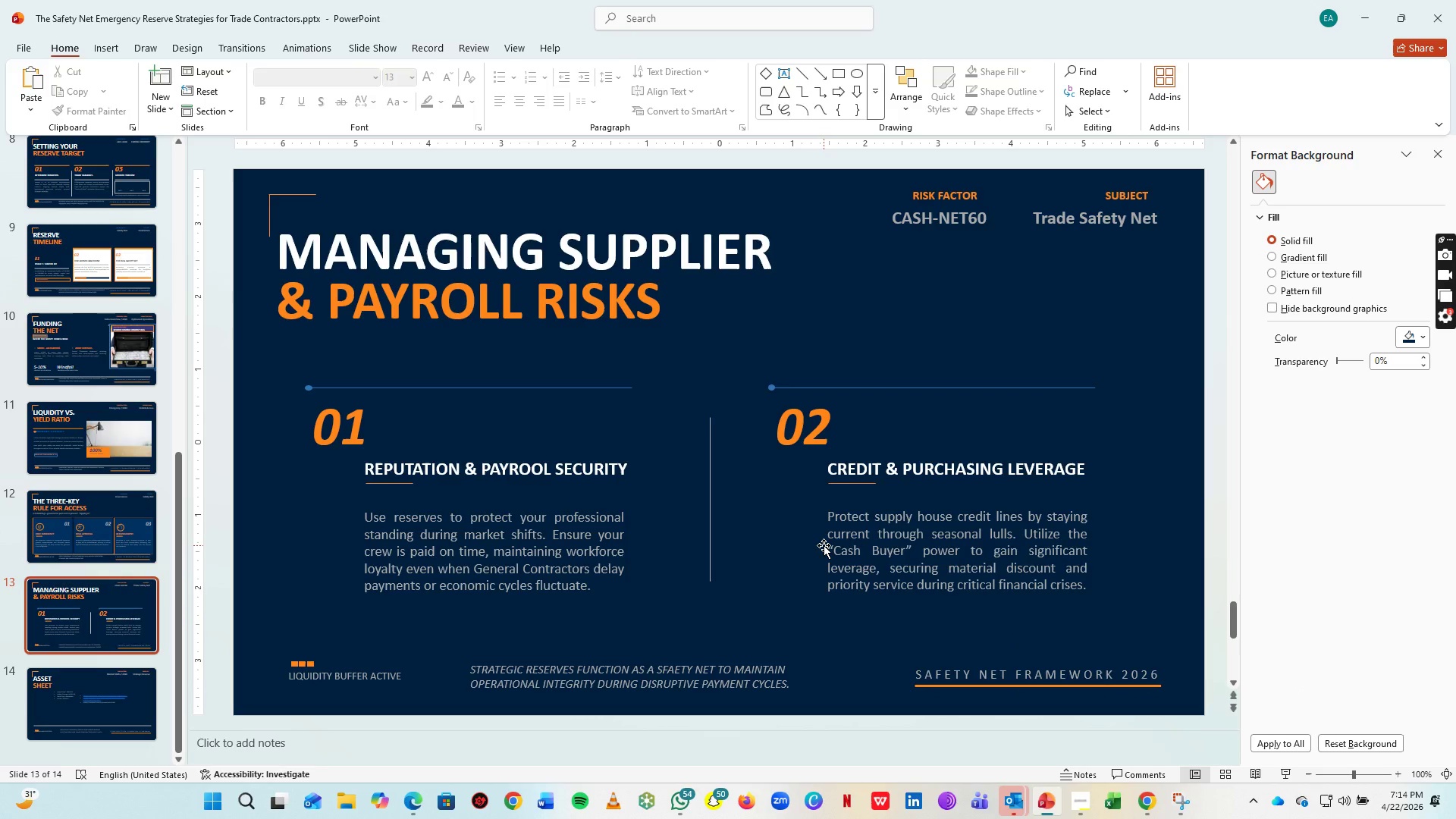 
left_click([967, 193])
 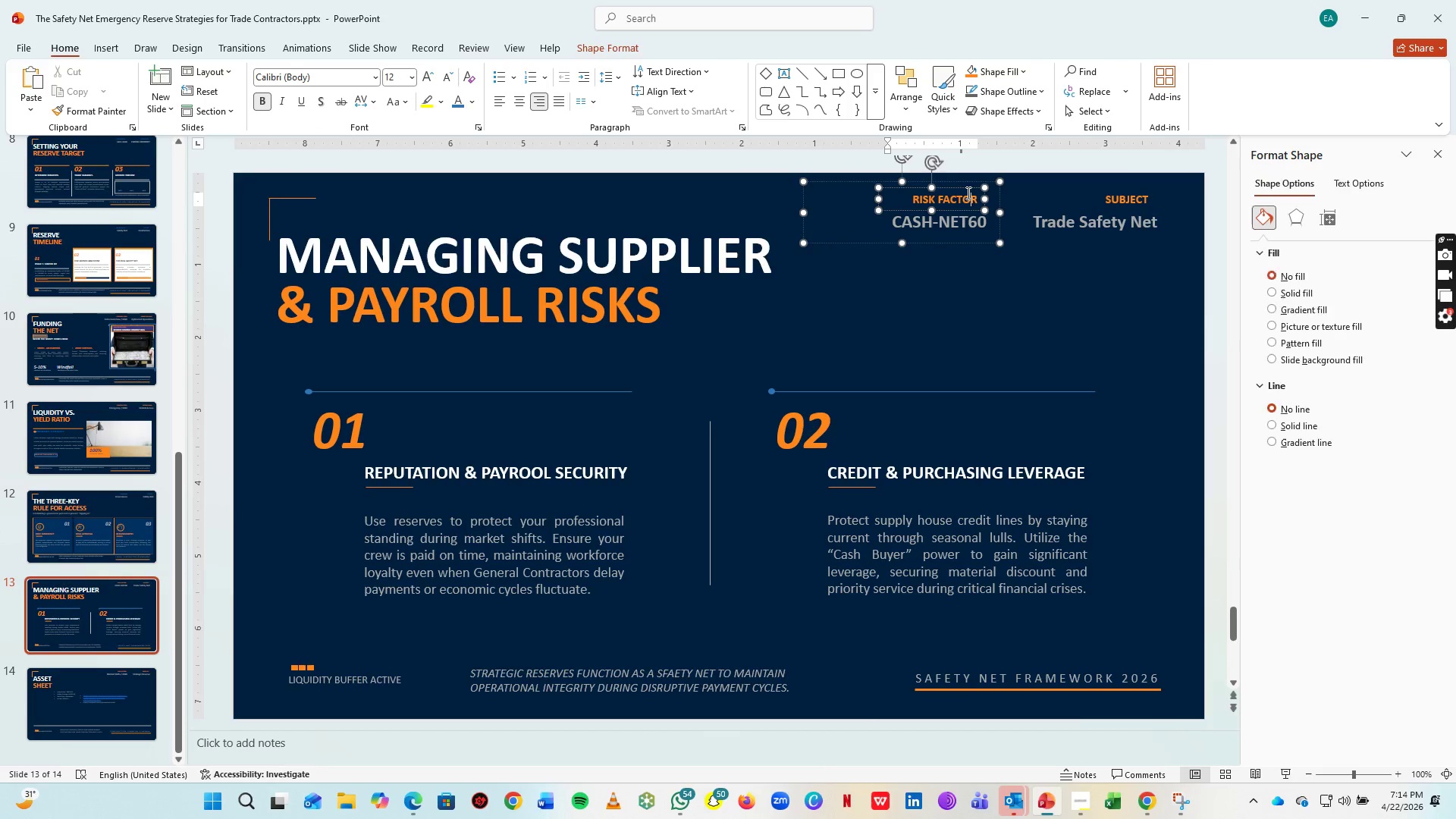 
key(Control+A)
 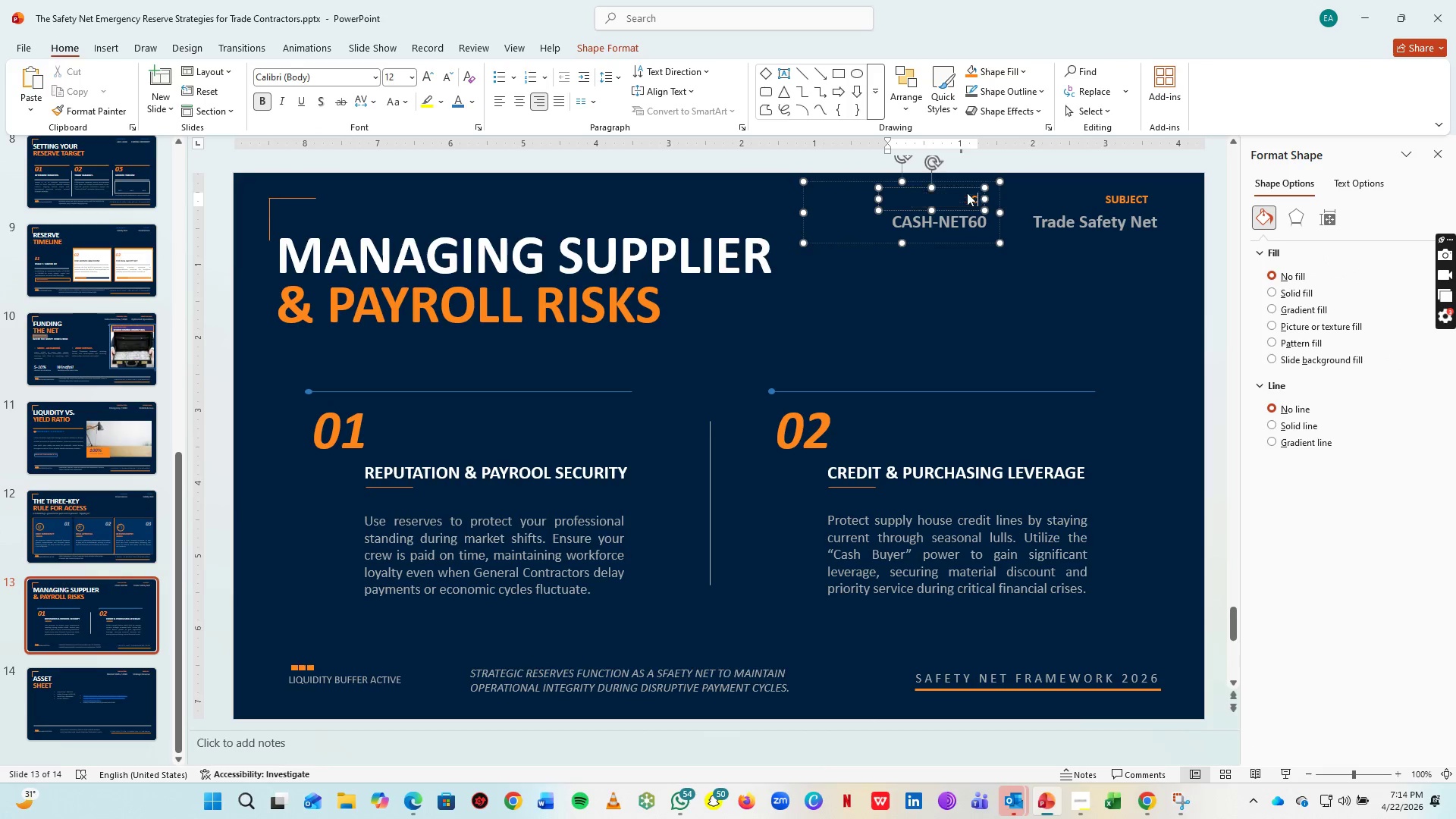 
type(CATEGOTY)
 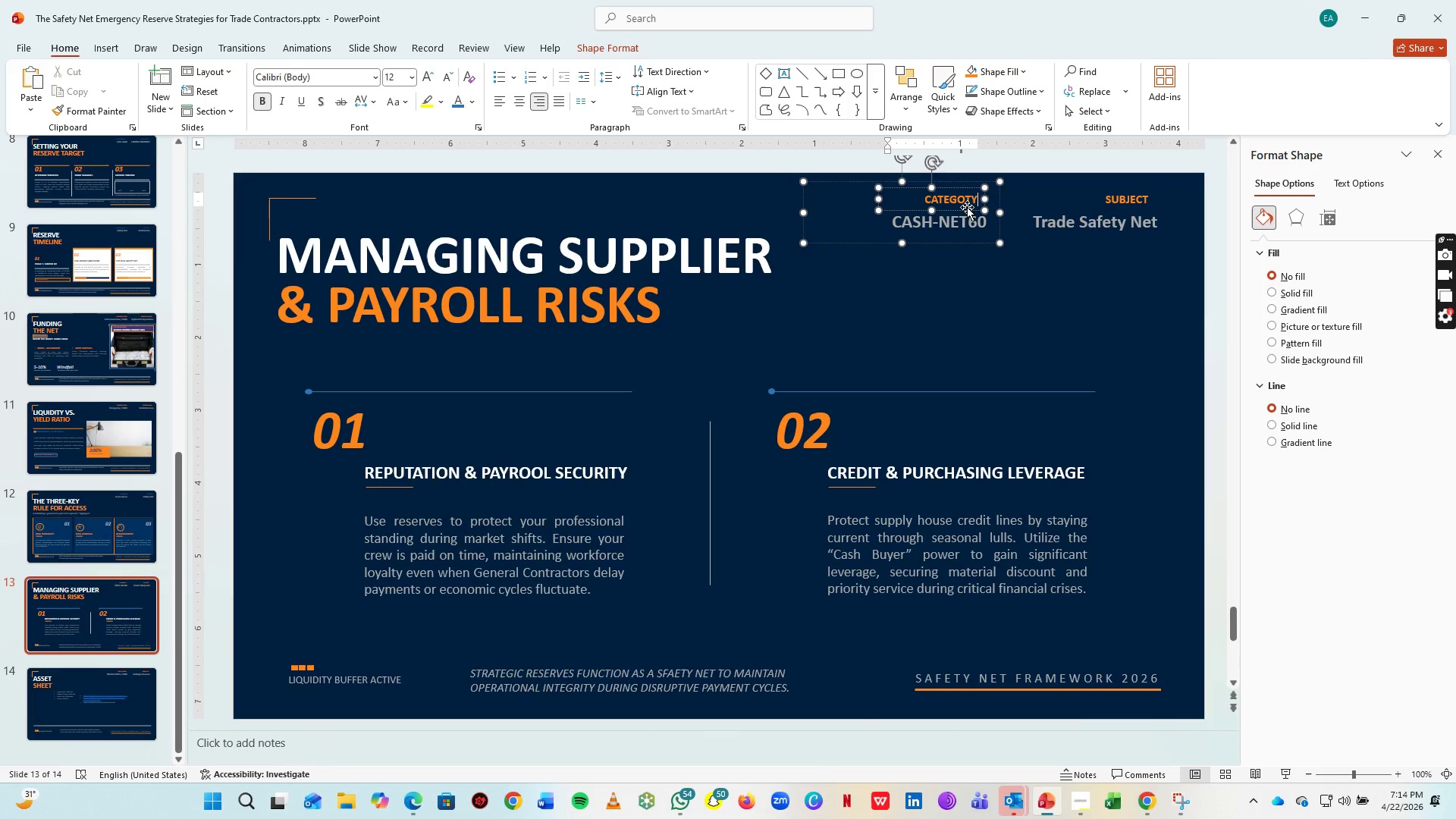 
key(Backspace)
key(Backspace)
type(RY)
 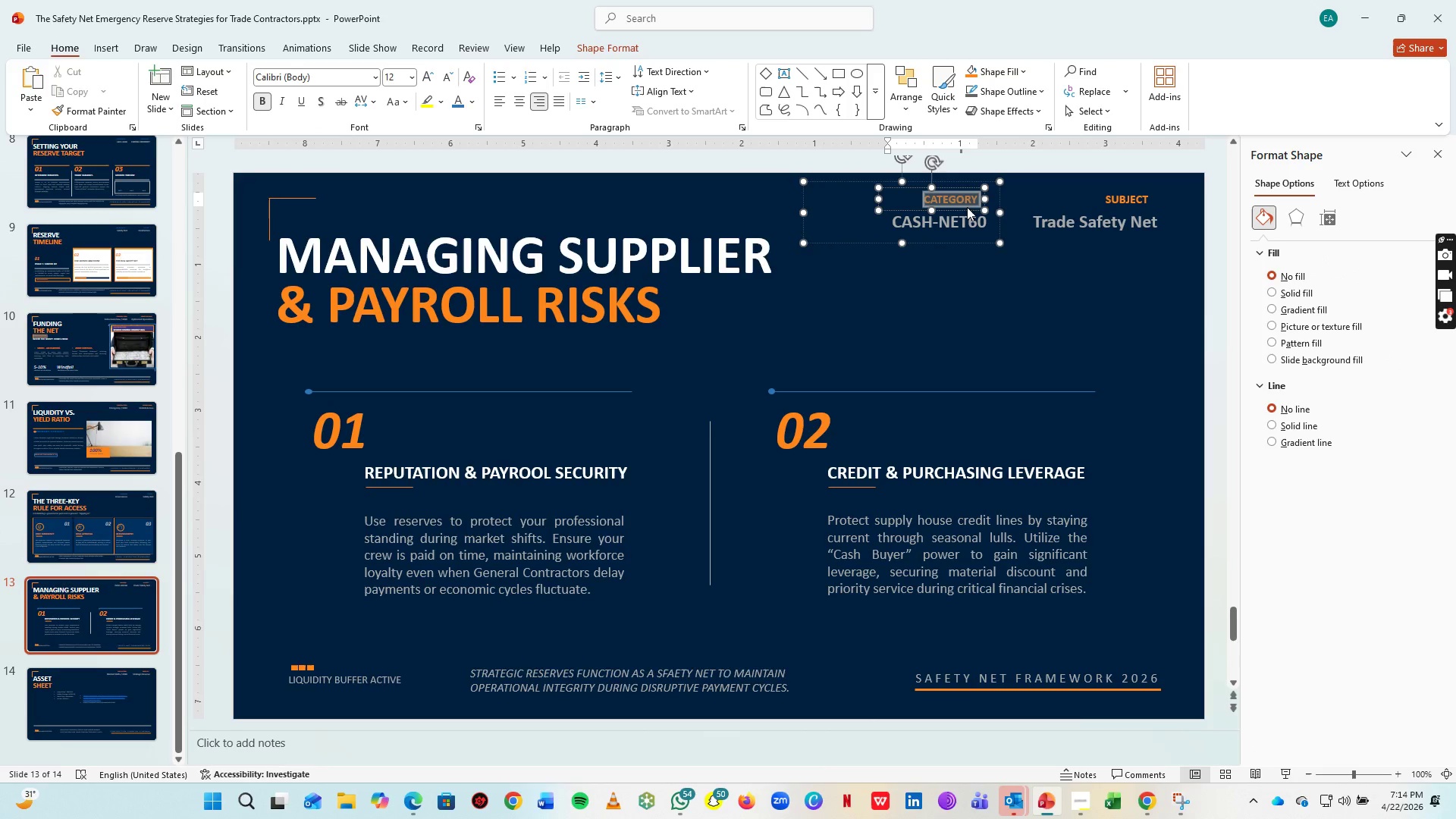 
key(Control+ControlLeft)
 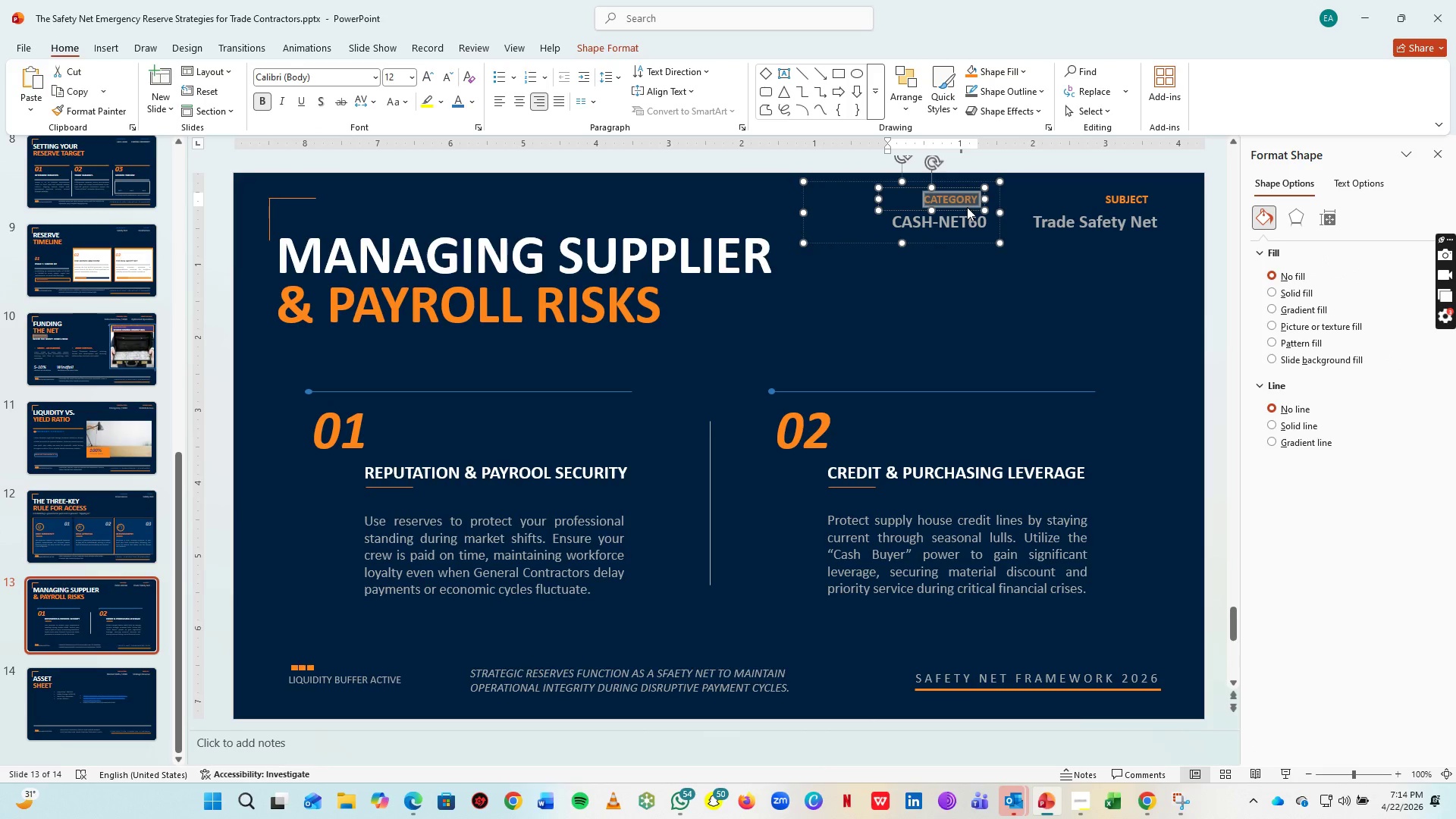 
key(Control+A)
 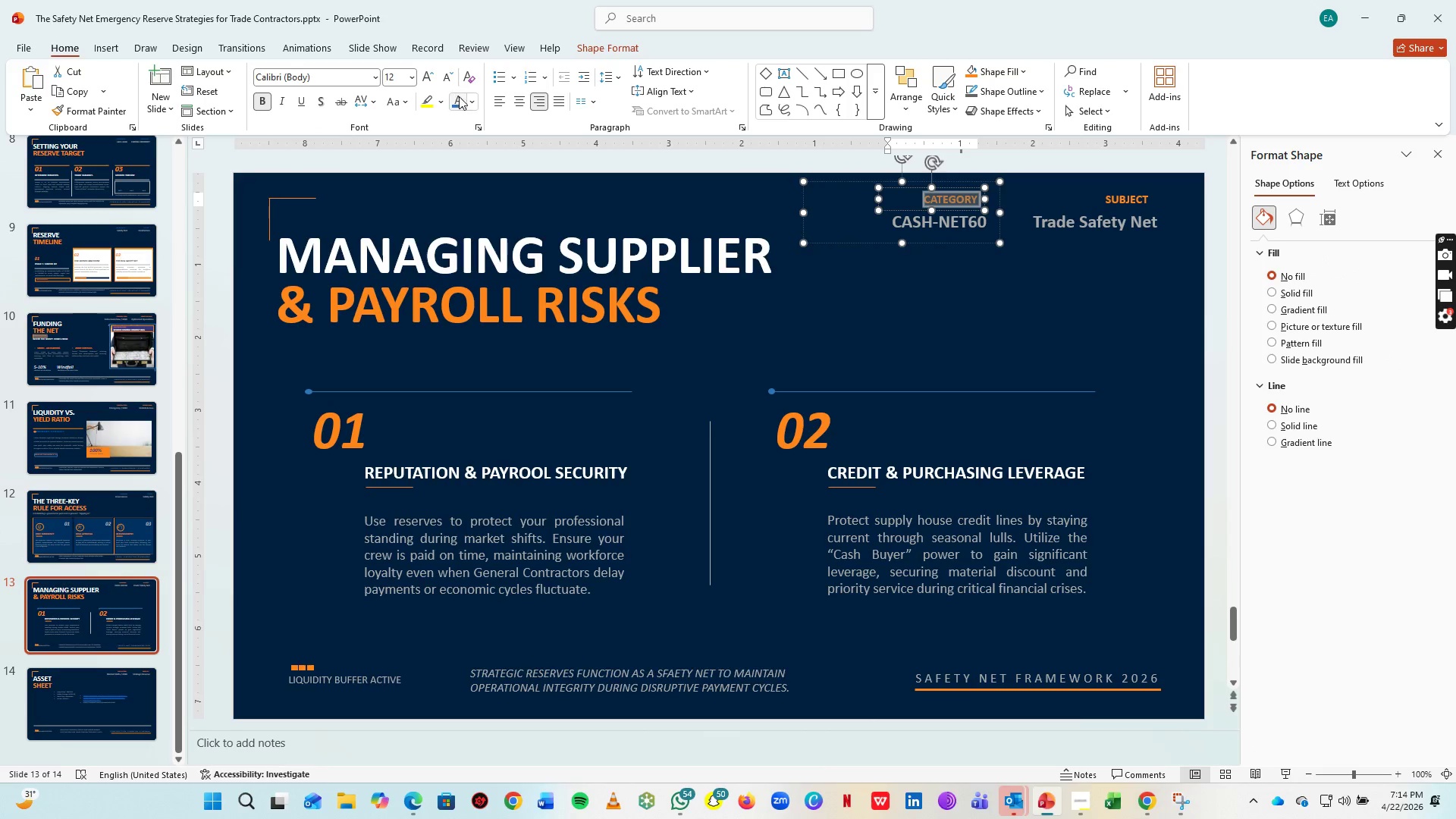 
left_click([460, 100])
 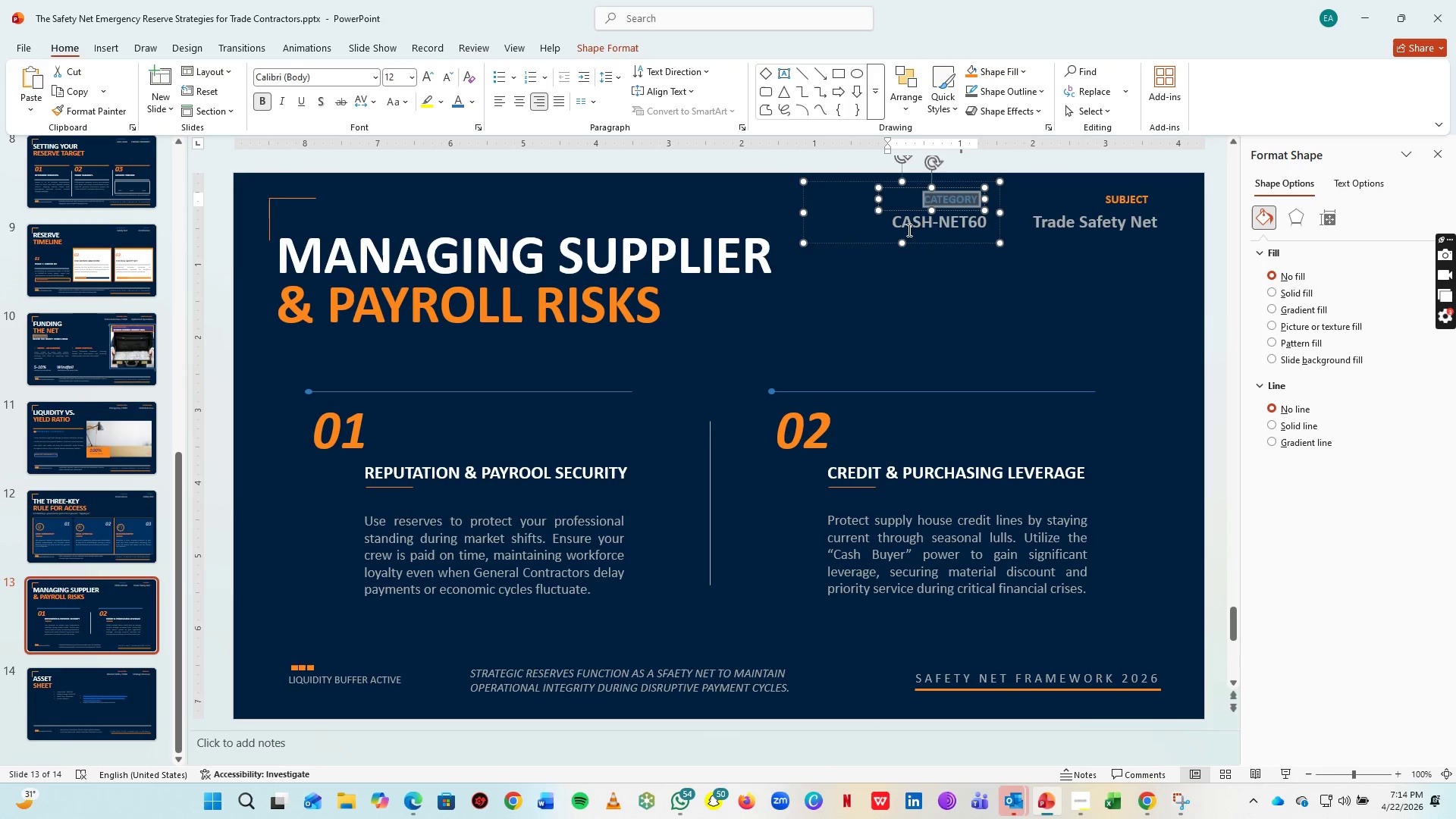 
left_click([915, 225])
 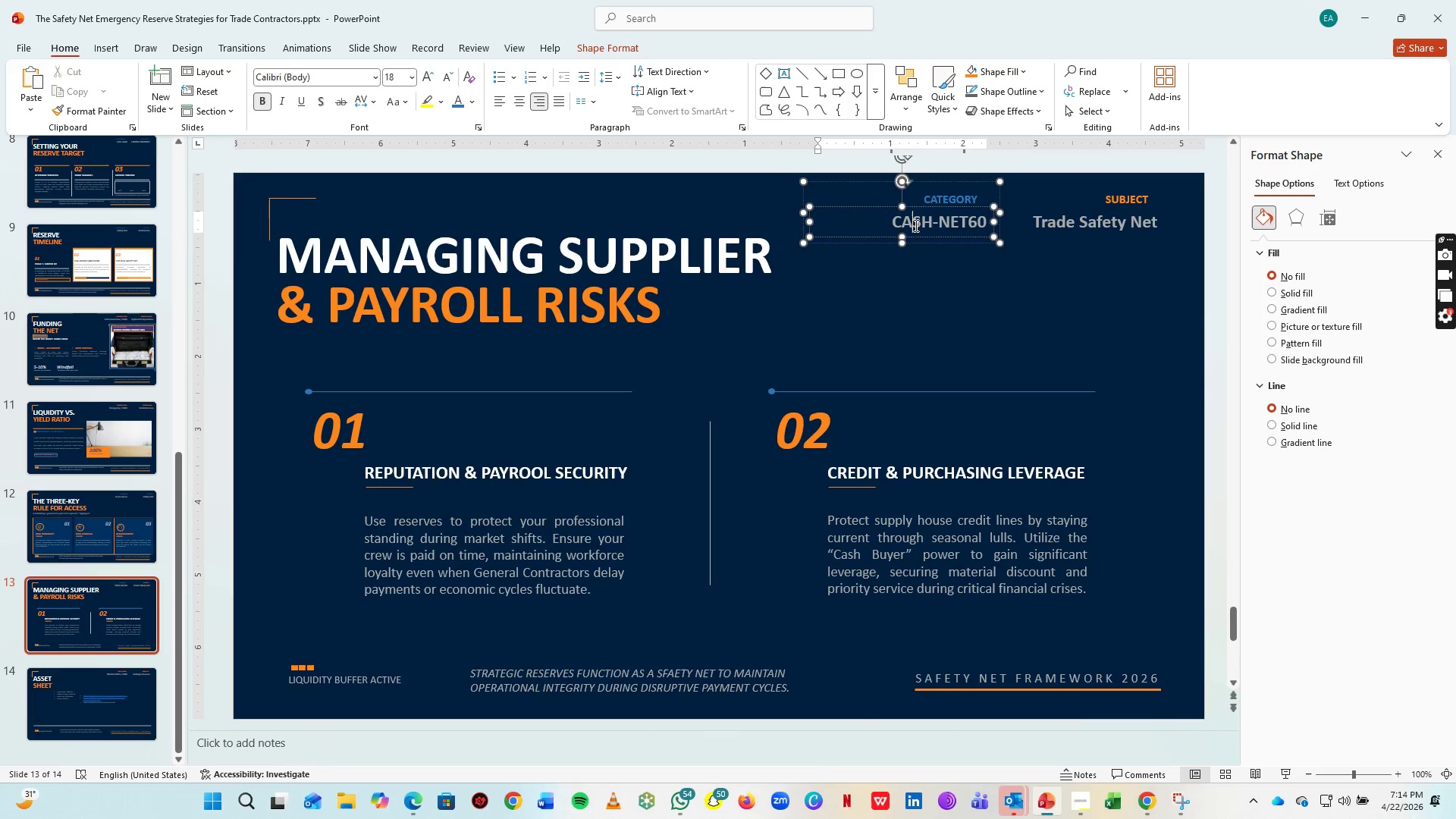 
key(Control+A)
 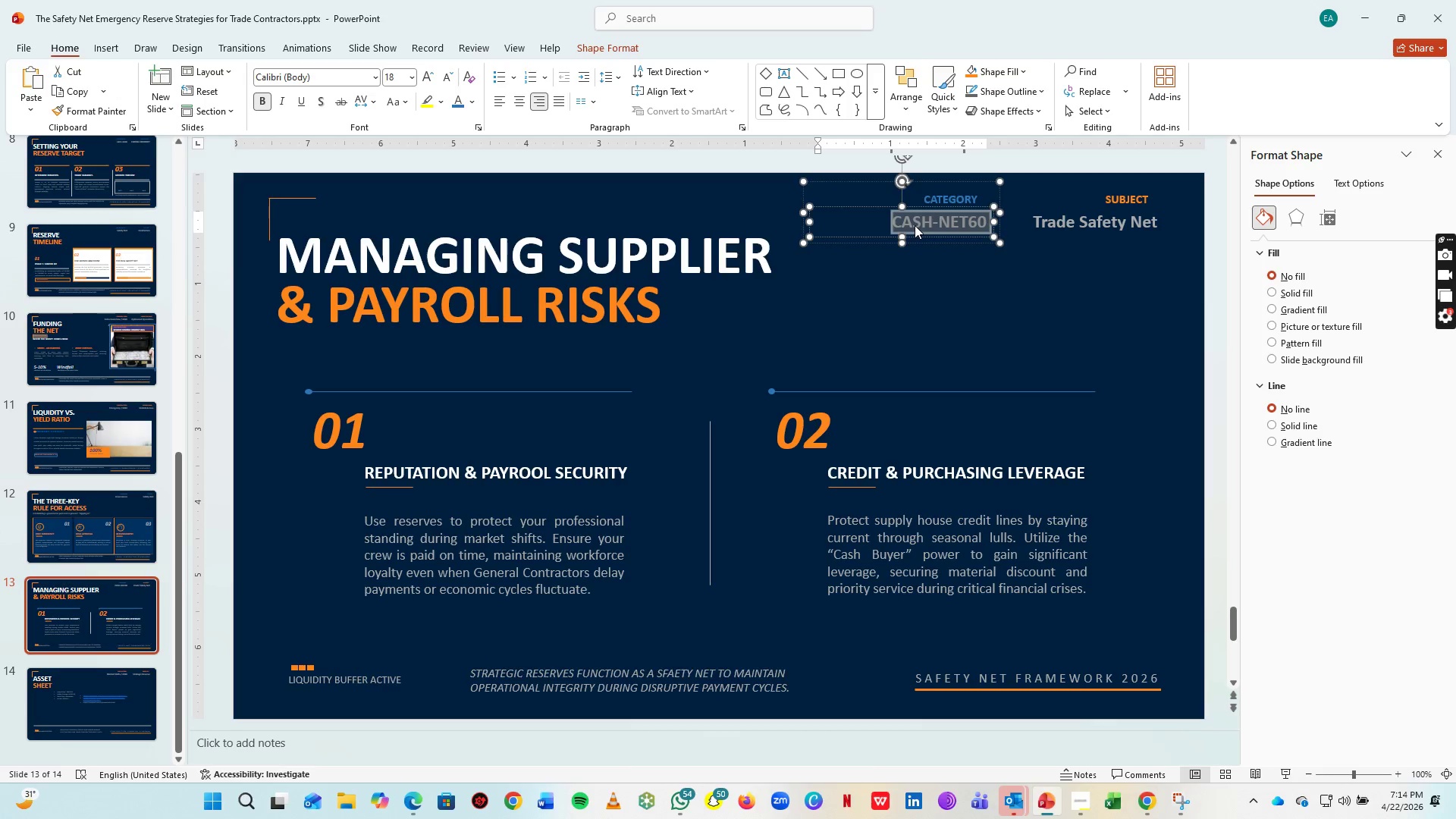 
type(Emergency Start)
key(Backspace)
key(Backspace)
key(Backspace)
type(rategy)
 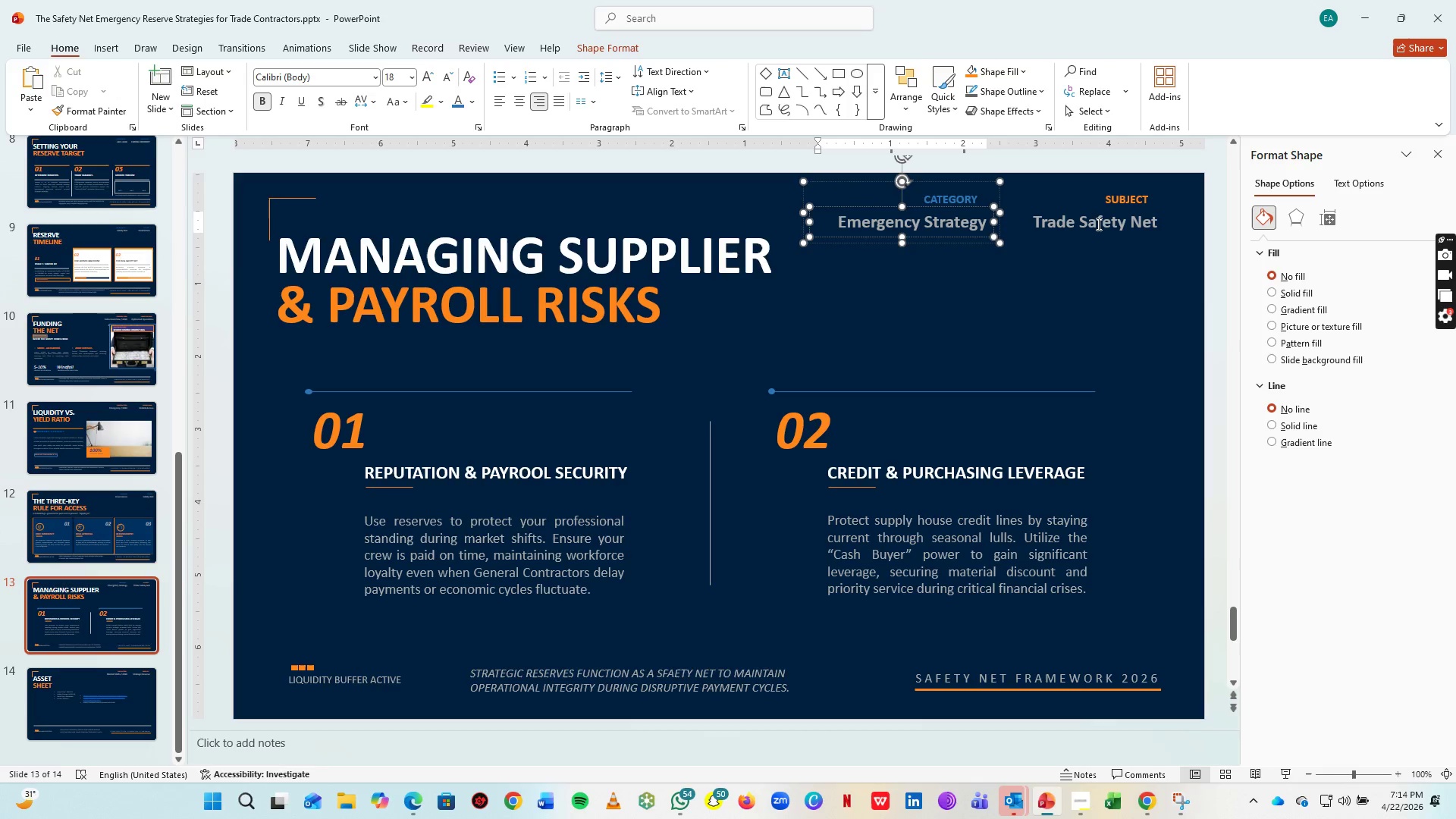 
left_click_drag(start_coordinate=[1084, 221], to_coordinate=[1201, 223])
 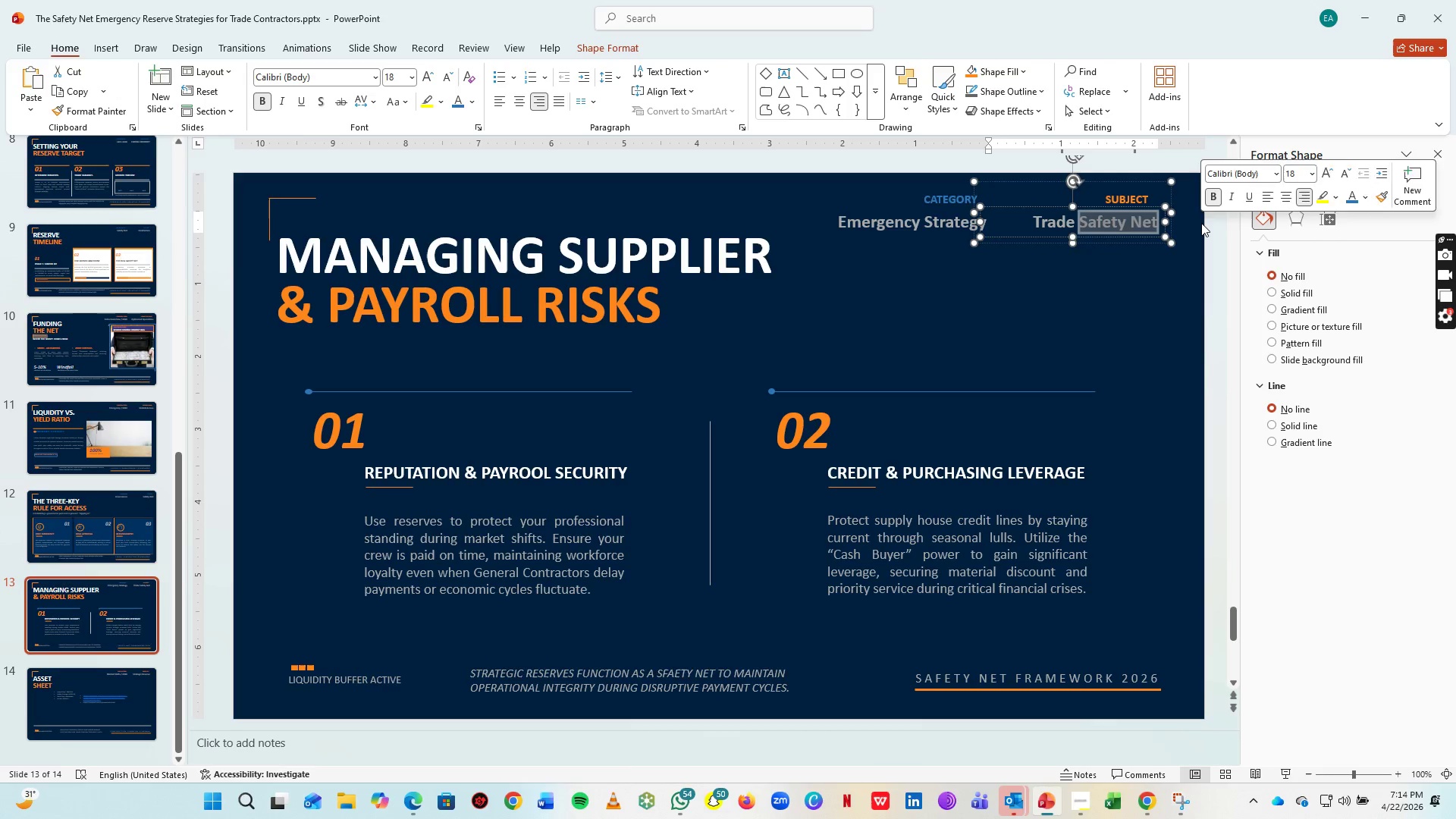 
type(Contractors)
 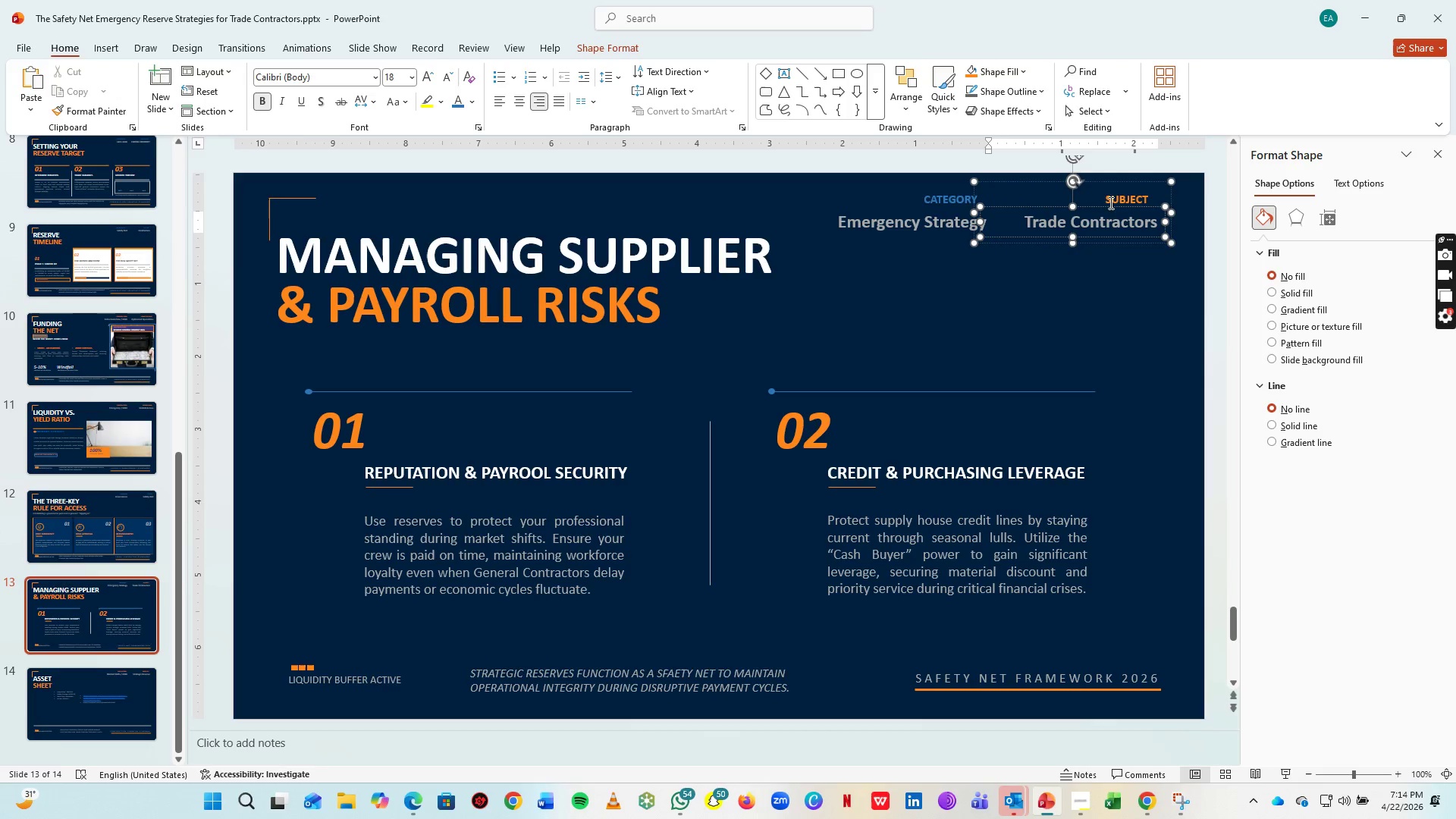 
left_click([1119, 196])
 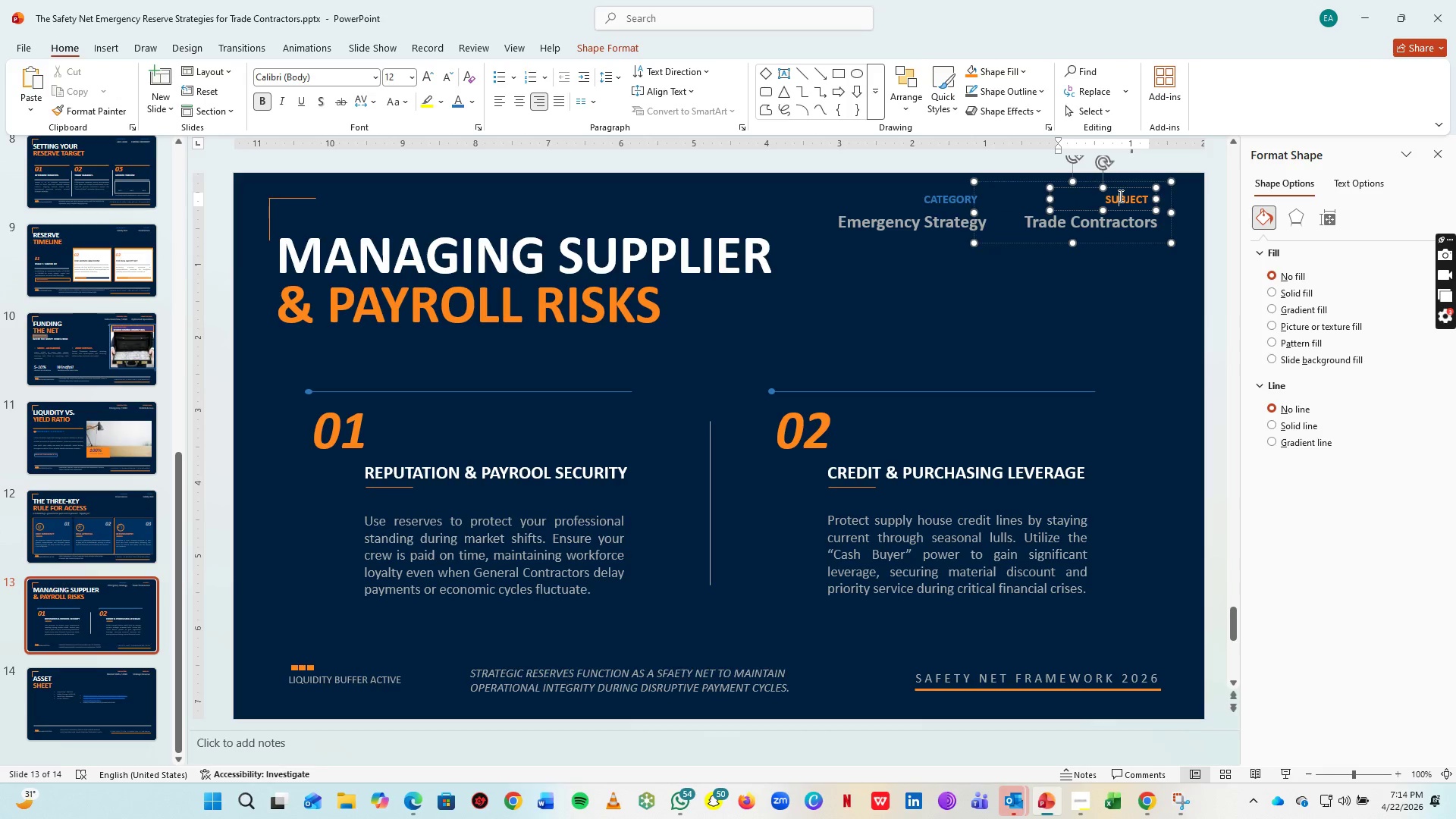 
key(Control+A)
 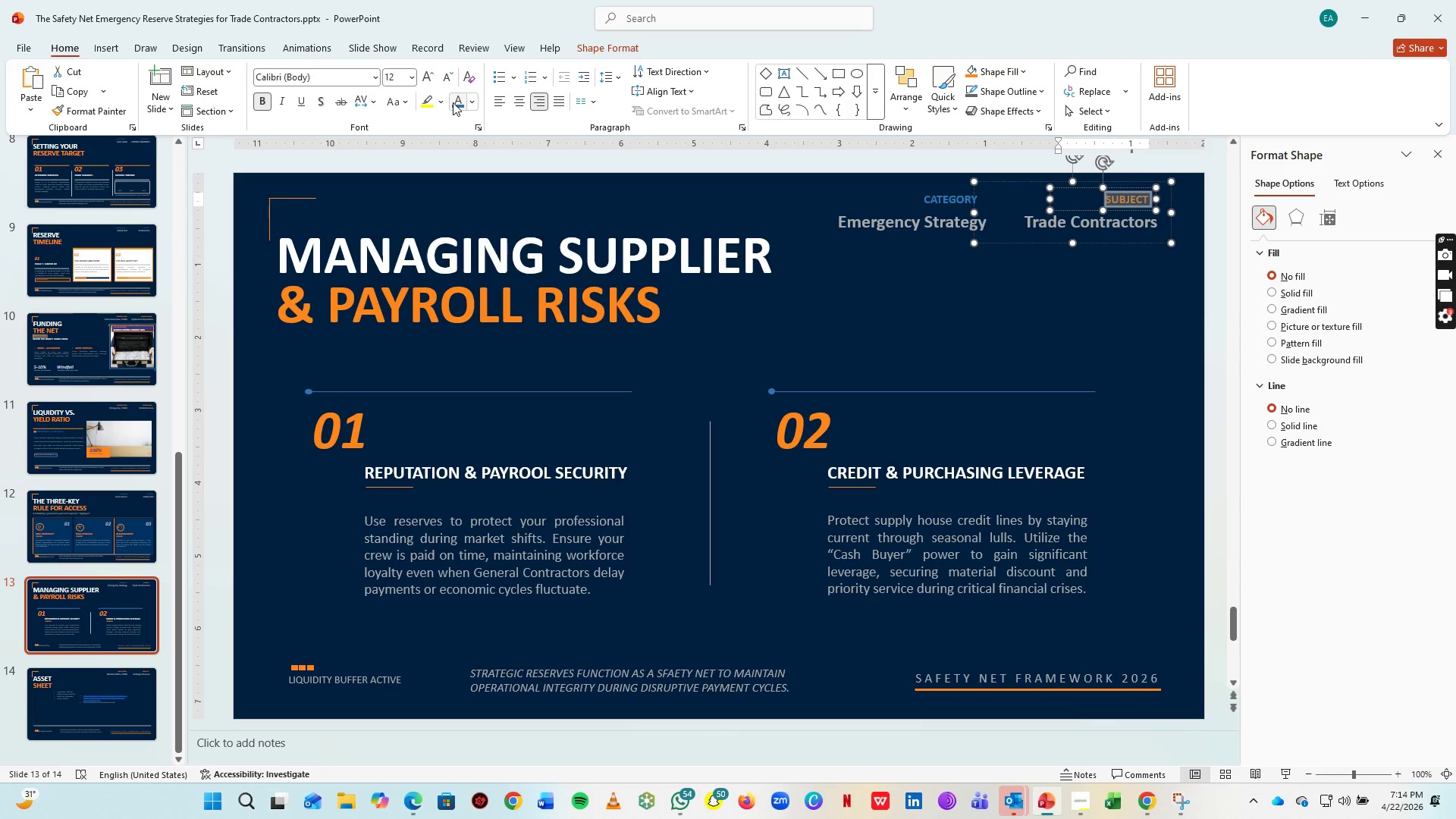 
left_click([453, 102])
 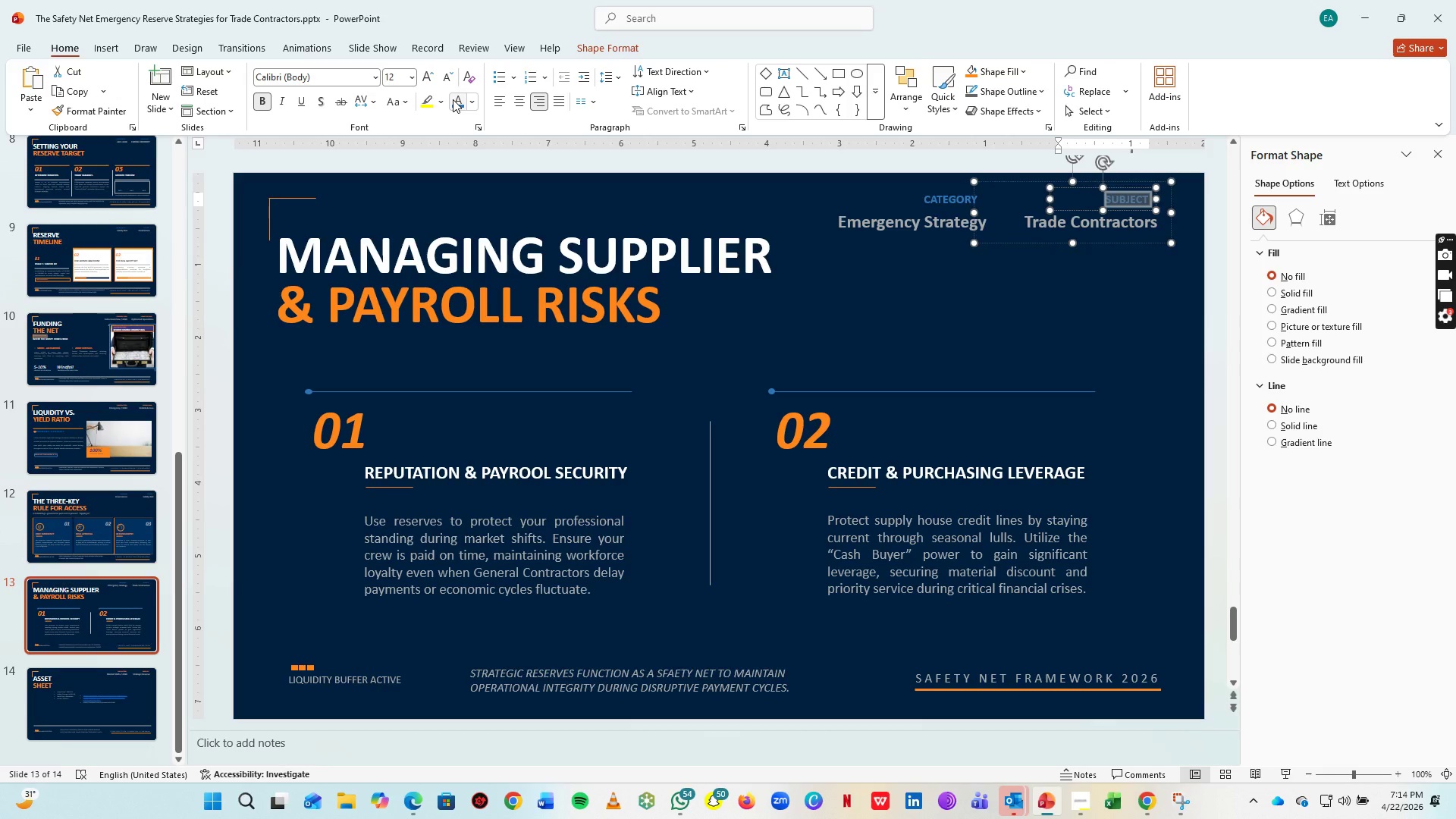 
type(w)
key(Backspace)
type(target)
 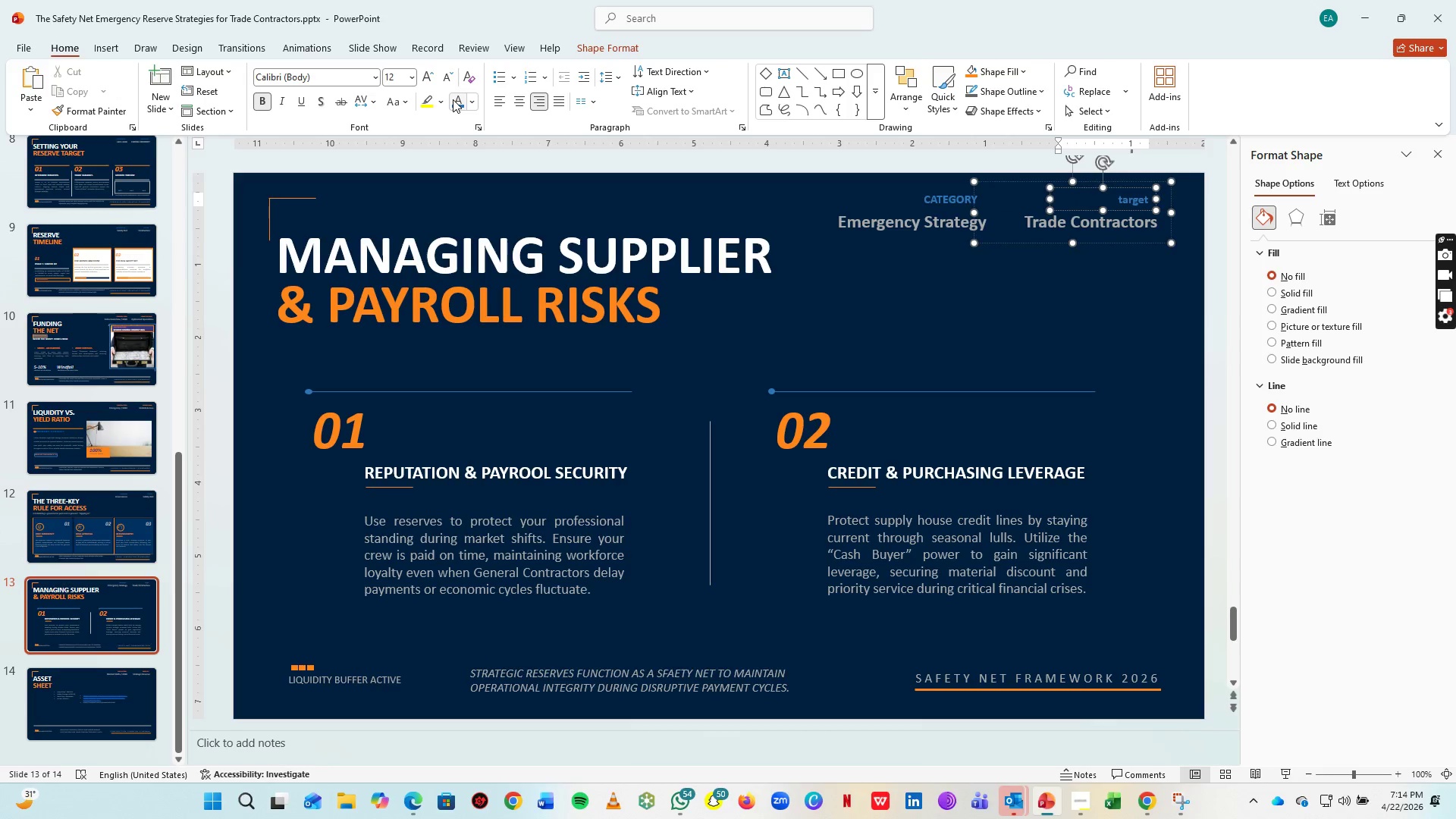 
key(Control+ControlLeft)
 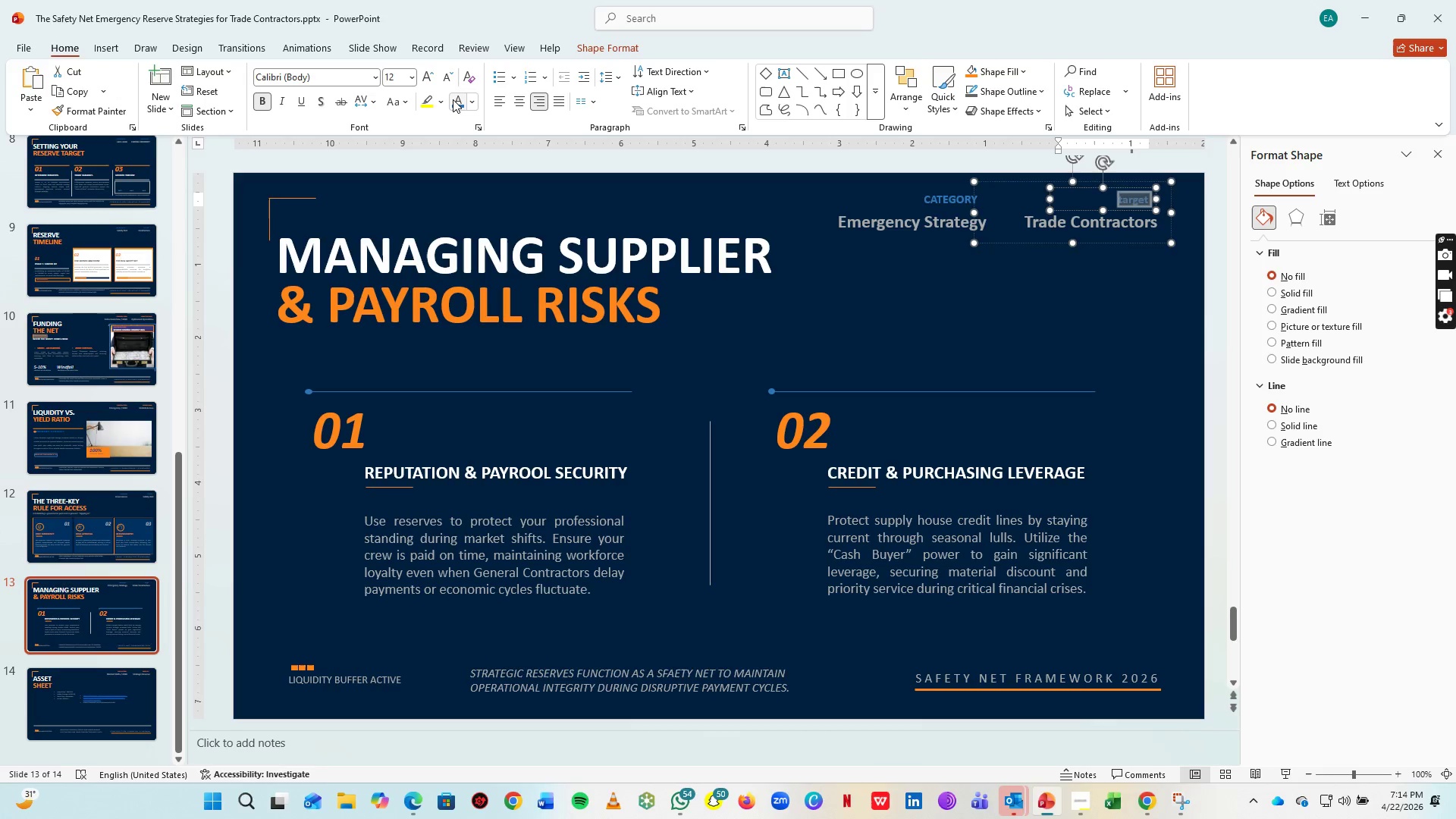 
key(Control+A)
 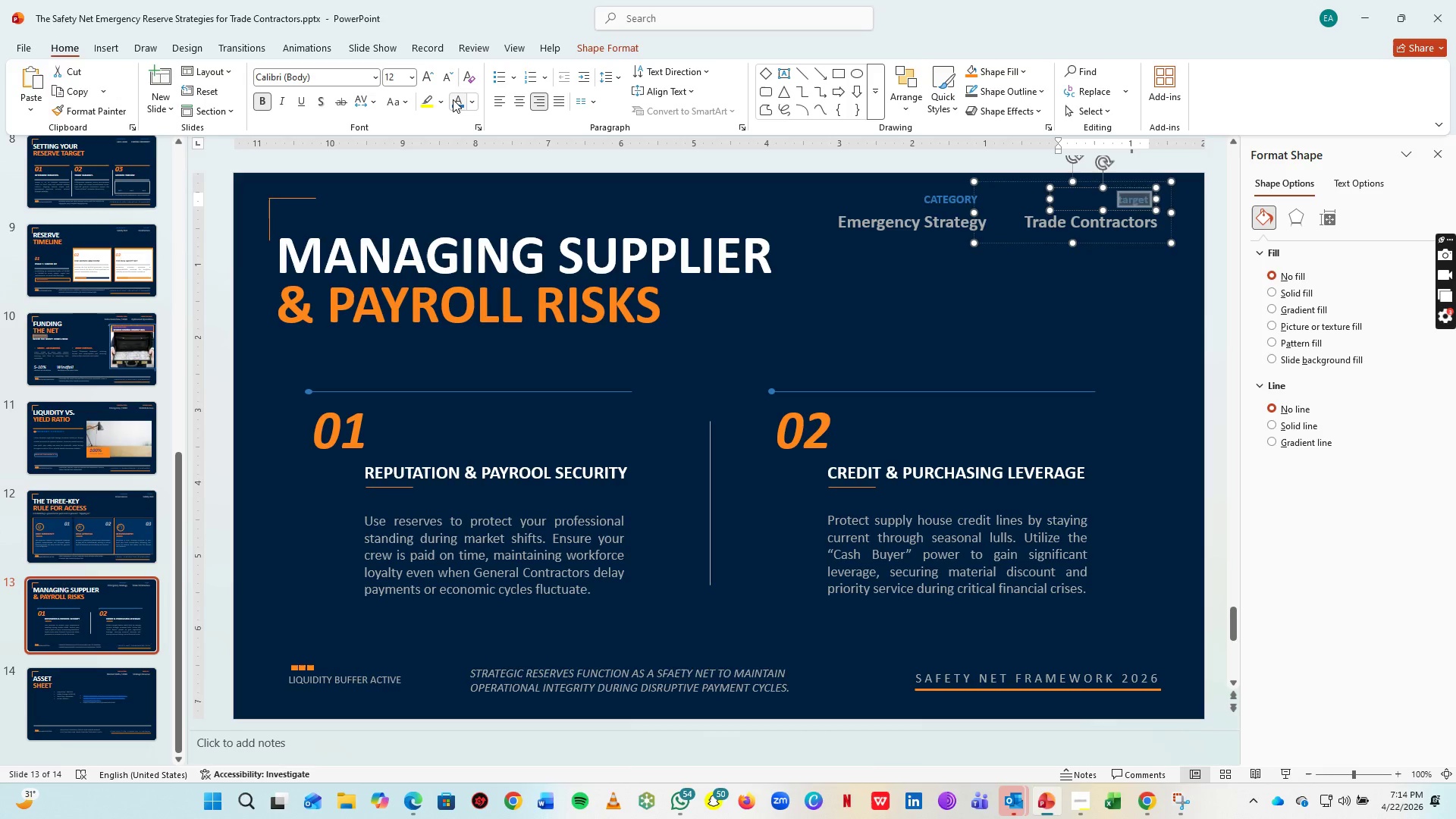 
type(Ta)
key(Backspace)
type(ARGET)
 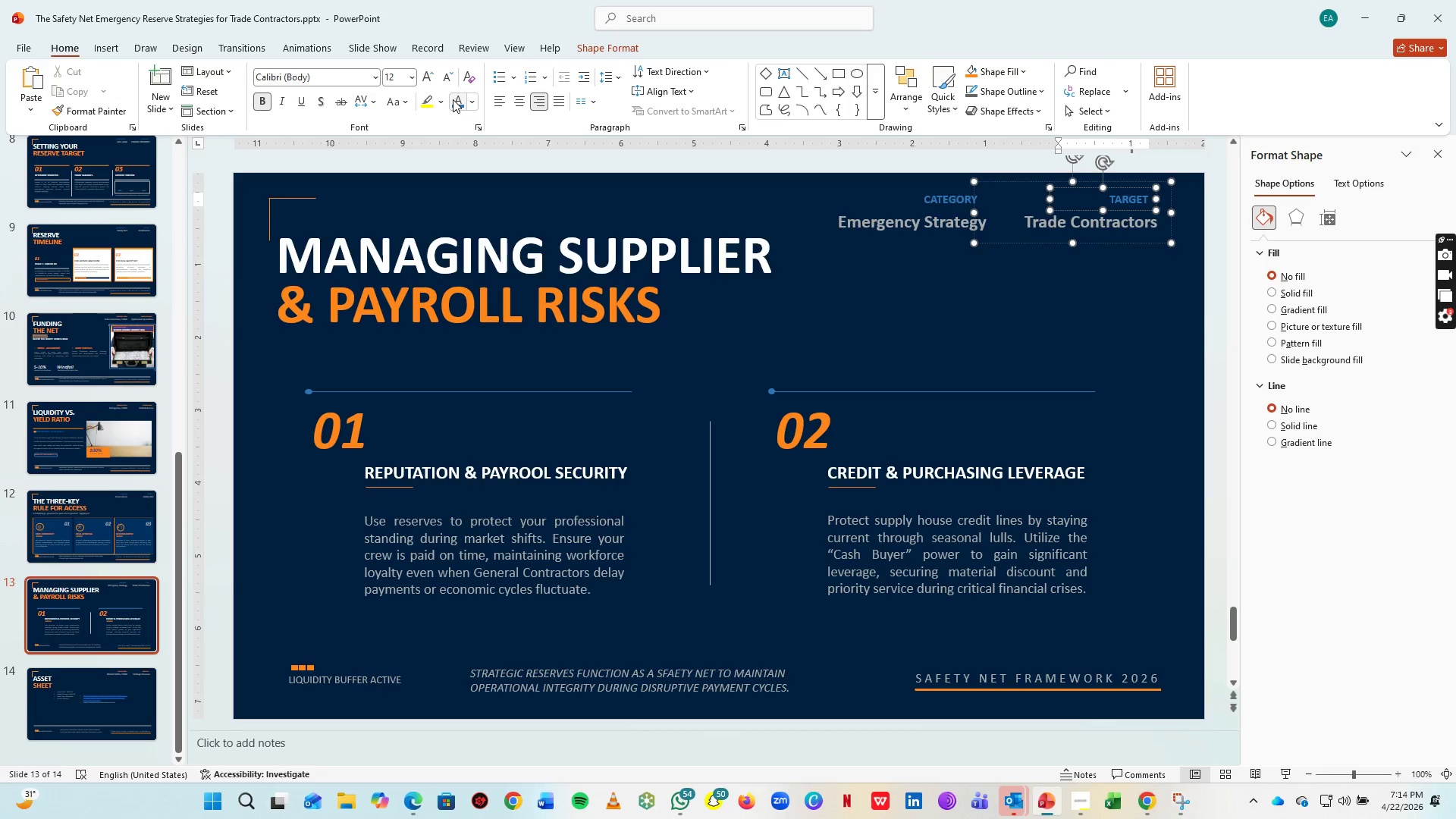 
key(Control+S)
 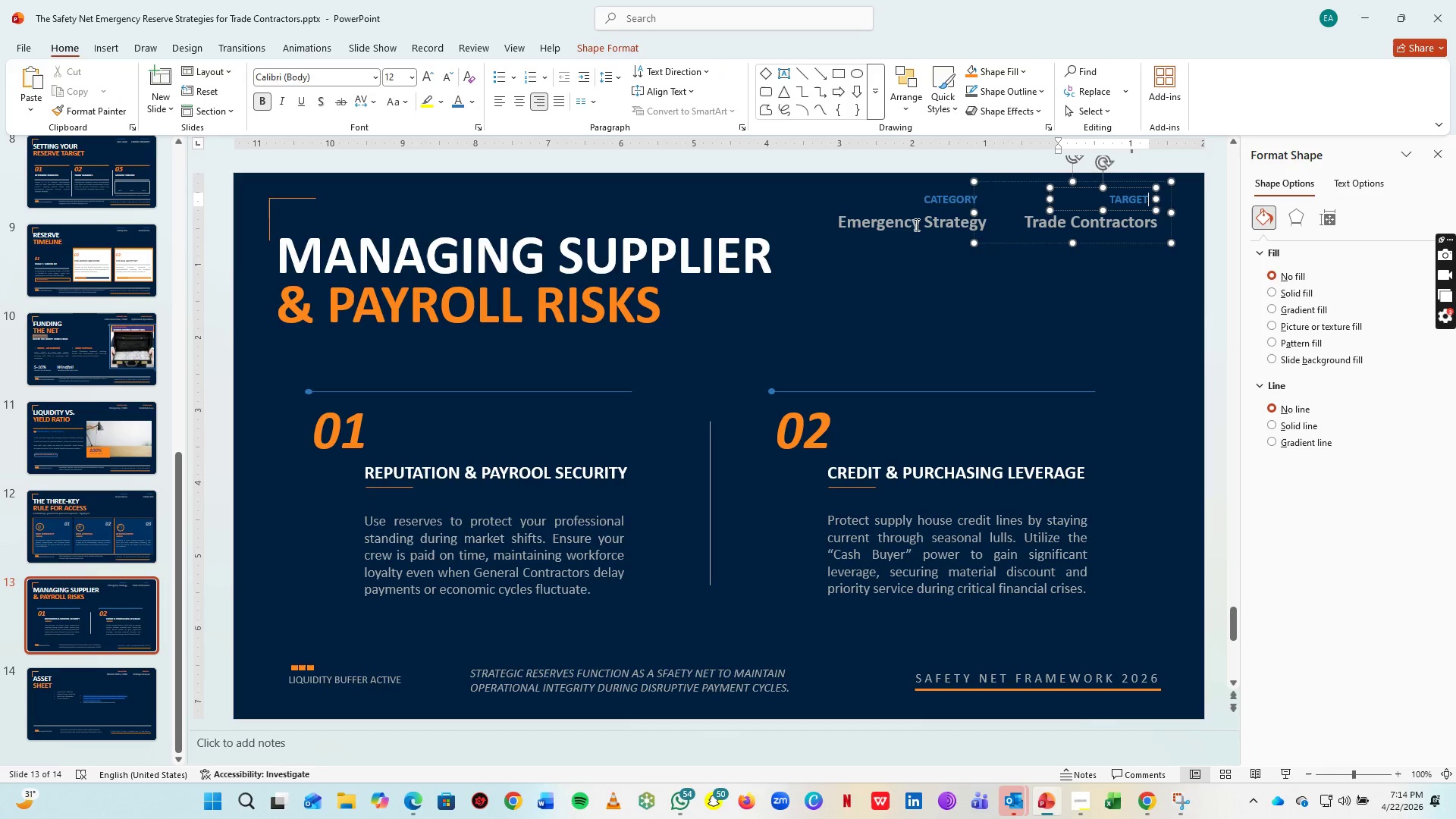 
left_click([997, 294])
 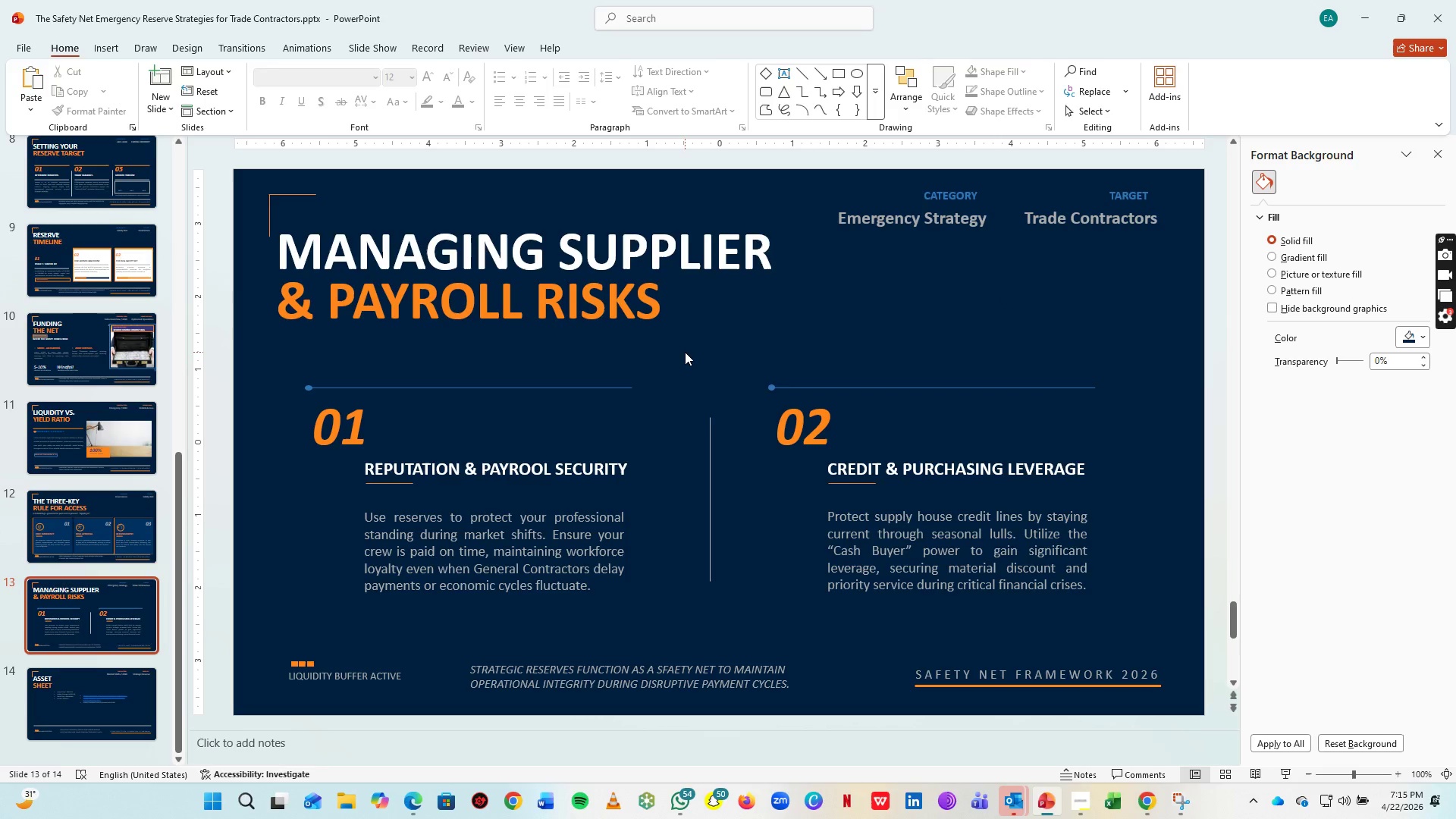 
wait(78.86)
 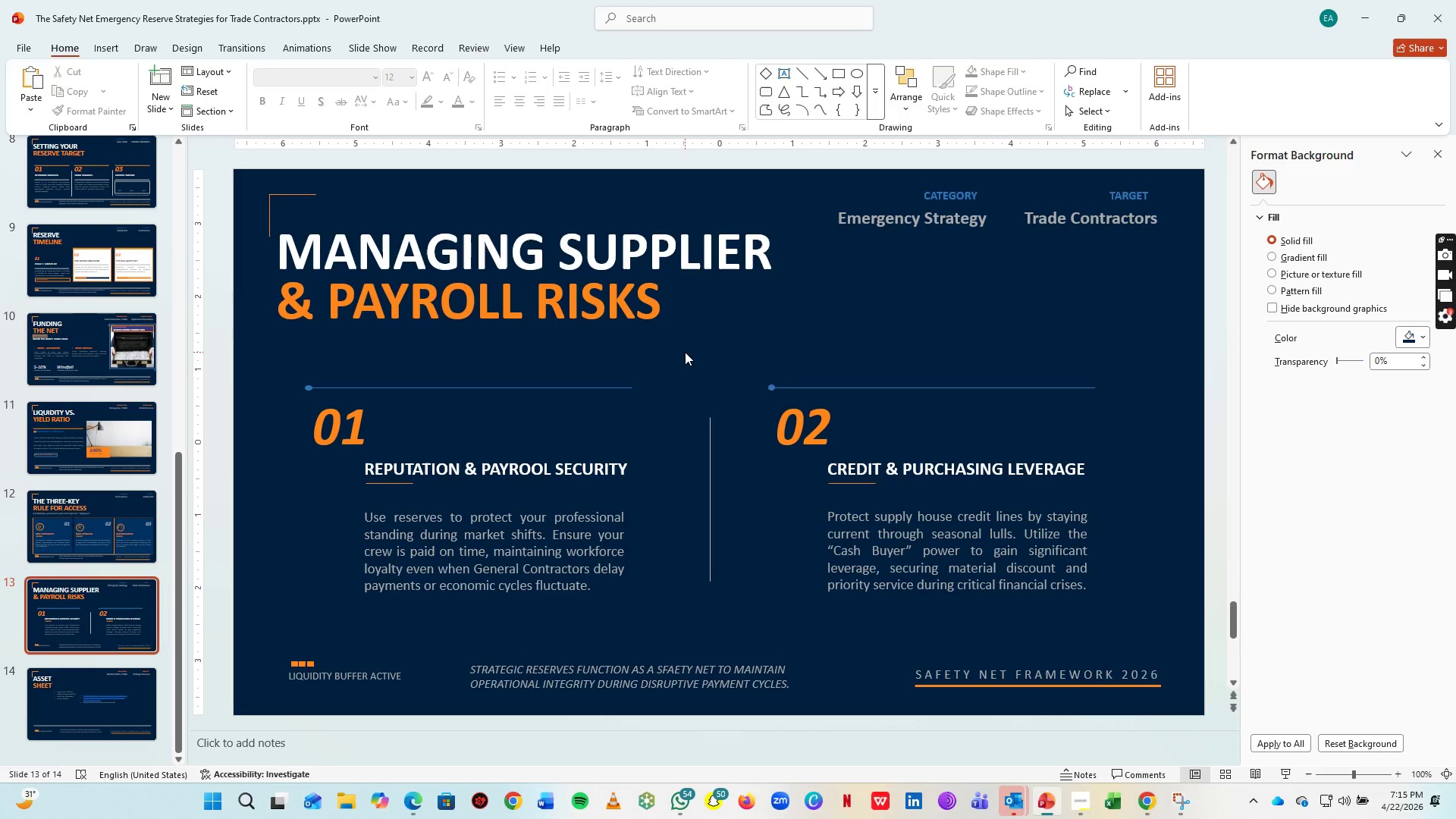 
scroll: coordinate [115, 623], scroll_direction: down, amount: 2.0
 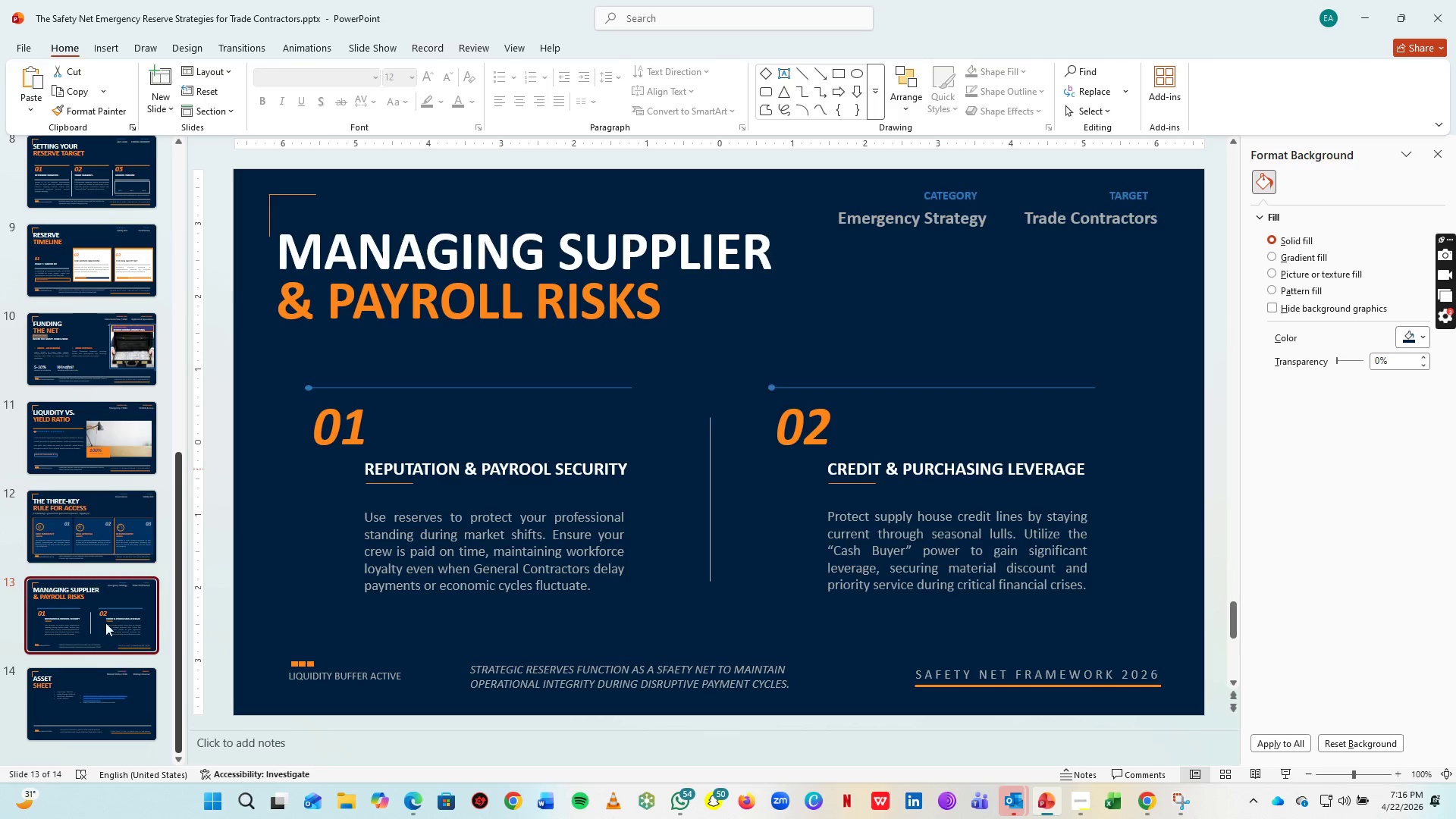 
right_click([103, 617])
 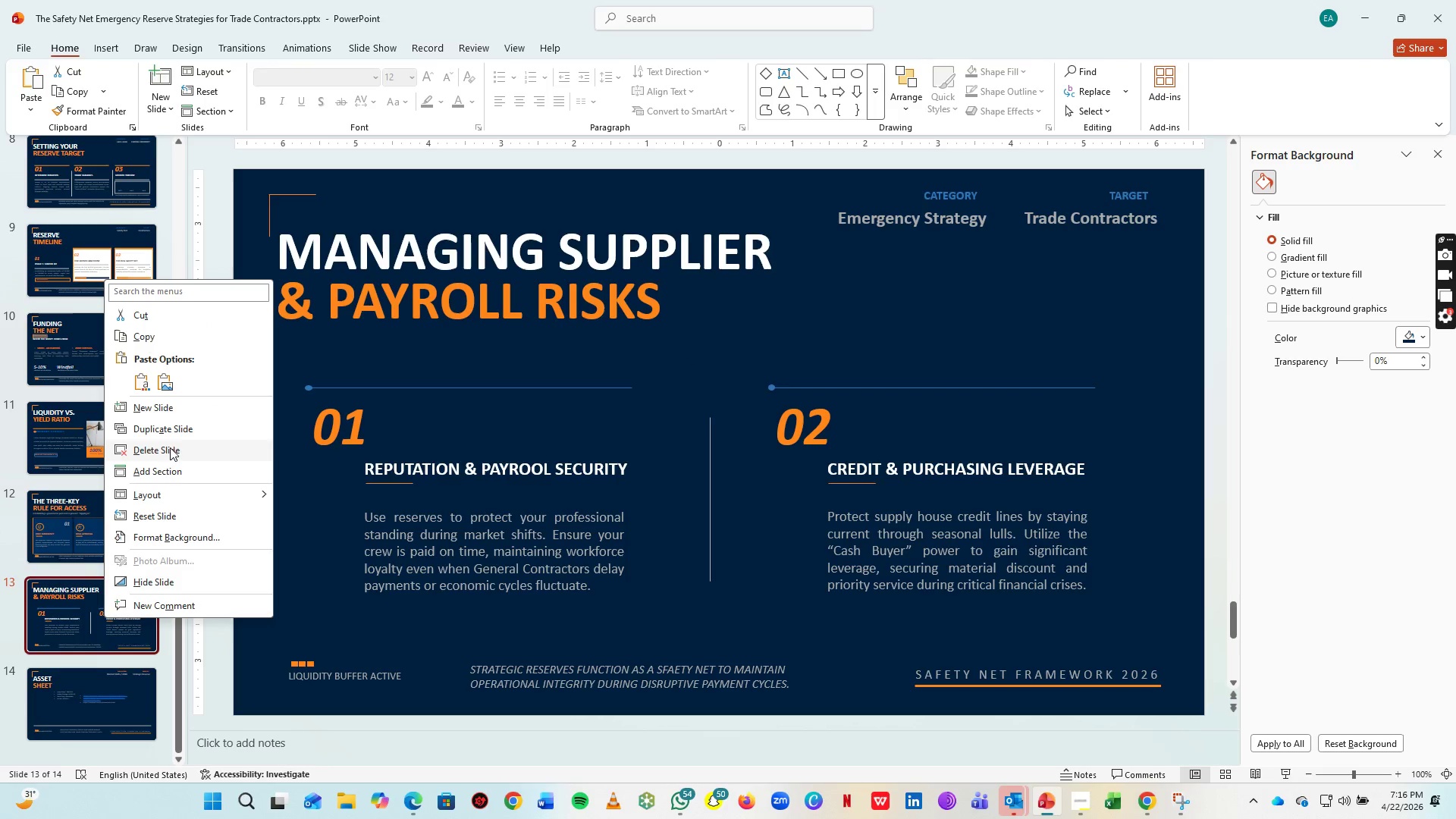 
left_click([177, 426])
 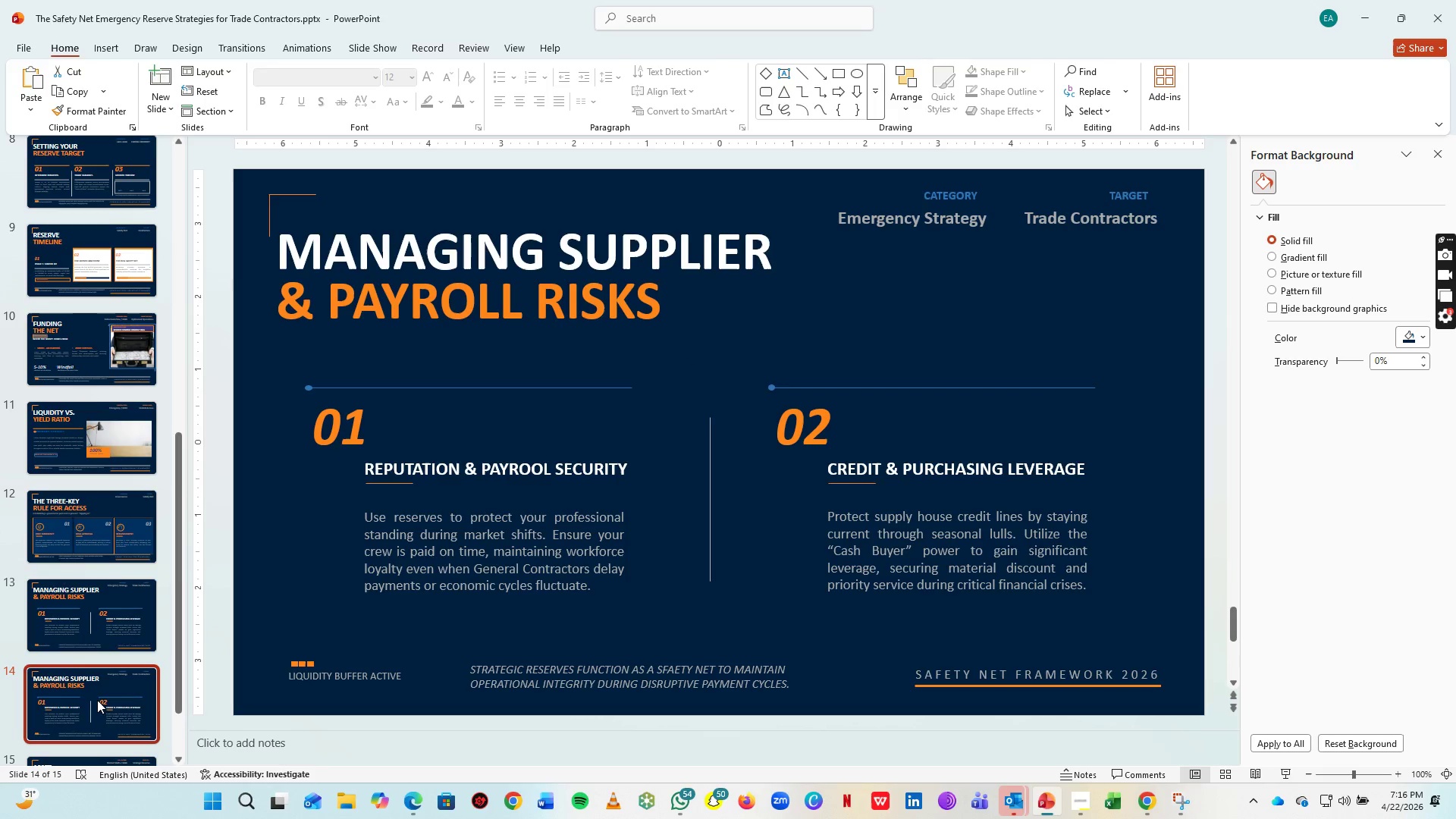 
left_click([97, 700])
 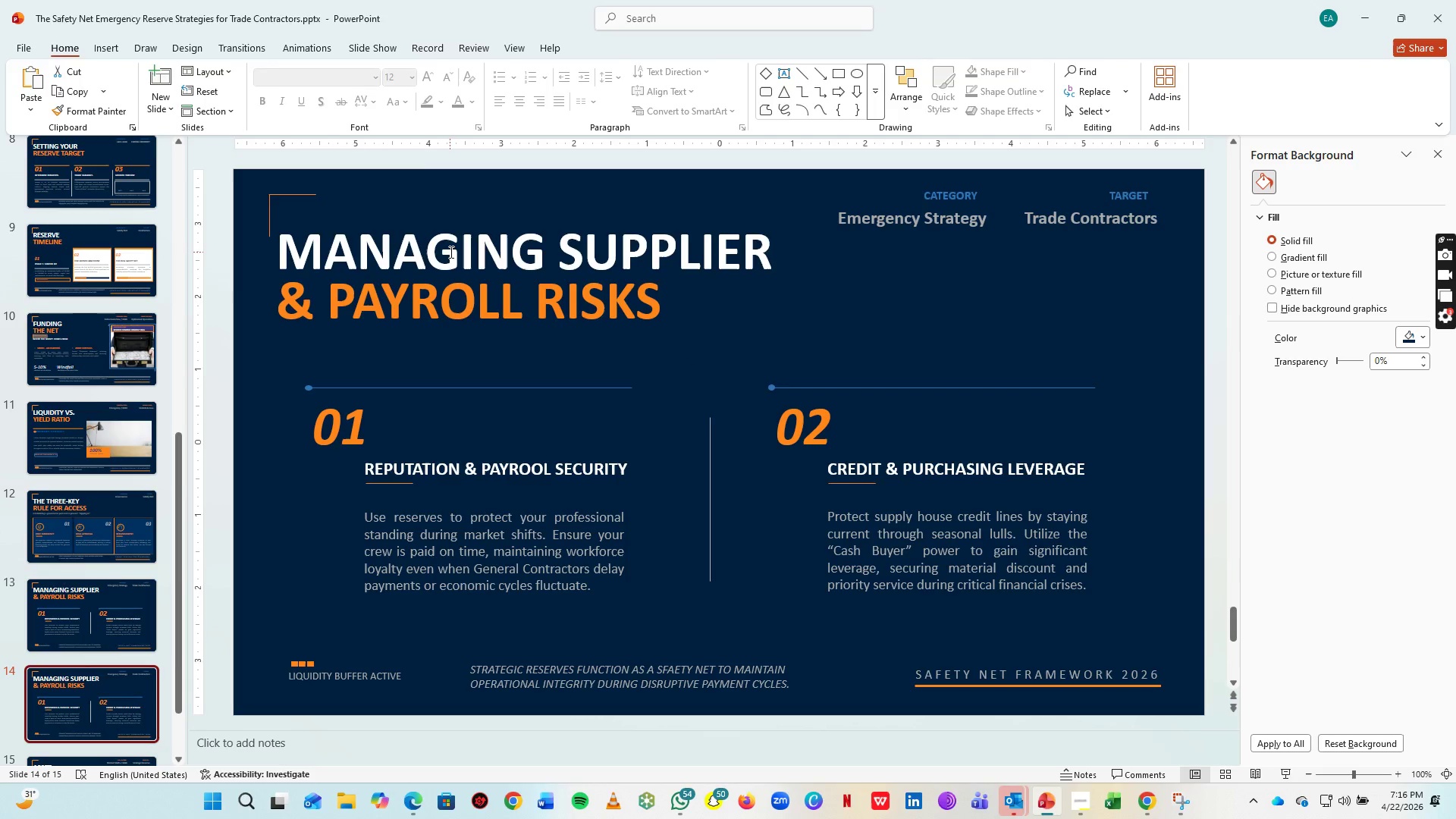 
left_click([450, 252])
 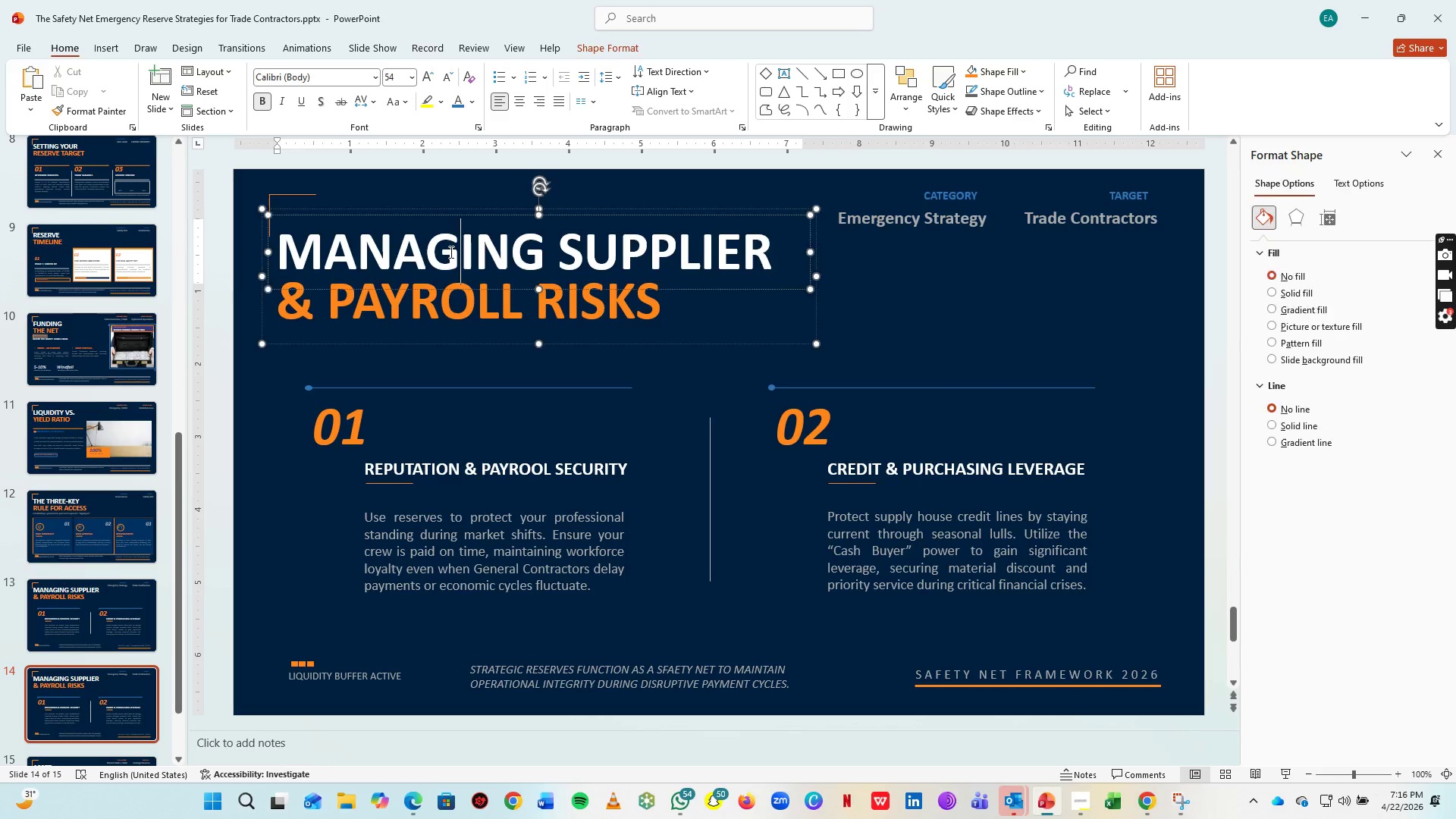 
key(Control+A)
 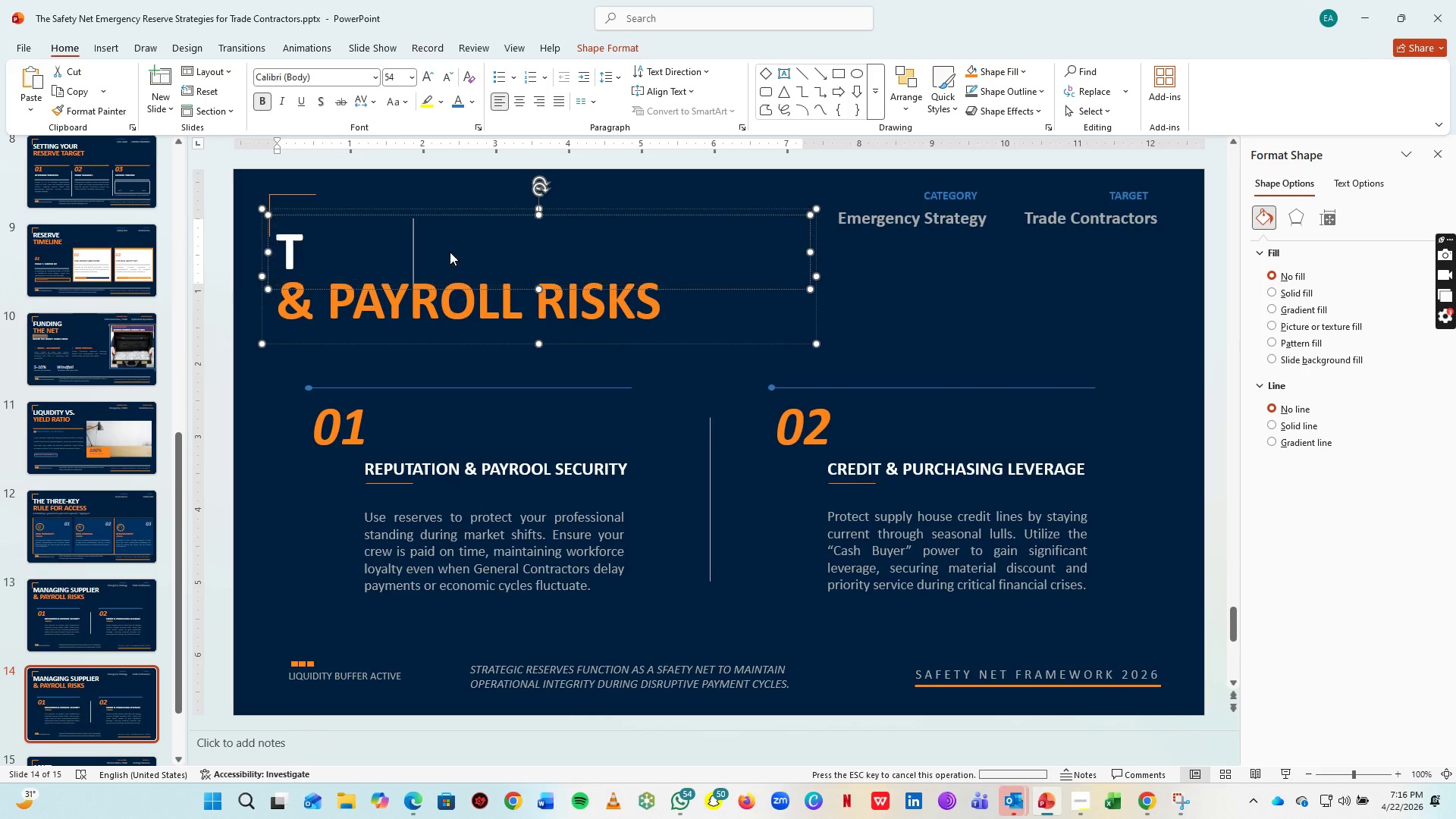 
type(TAX IMPLICATIONS)
 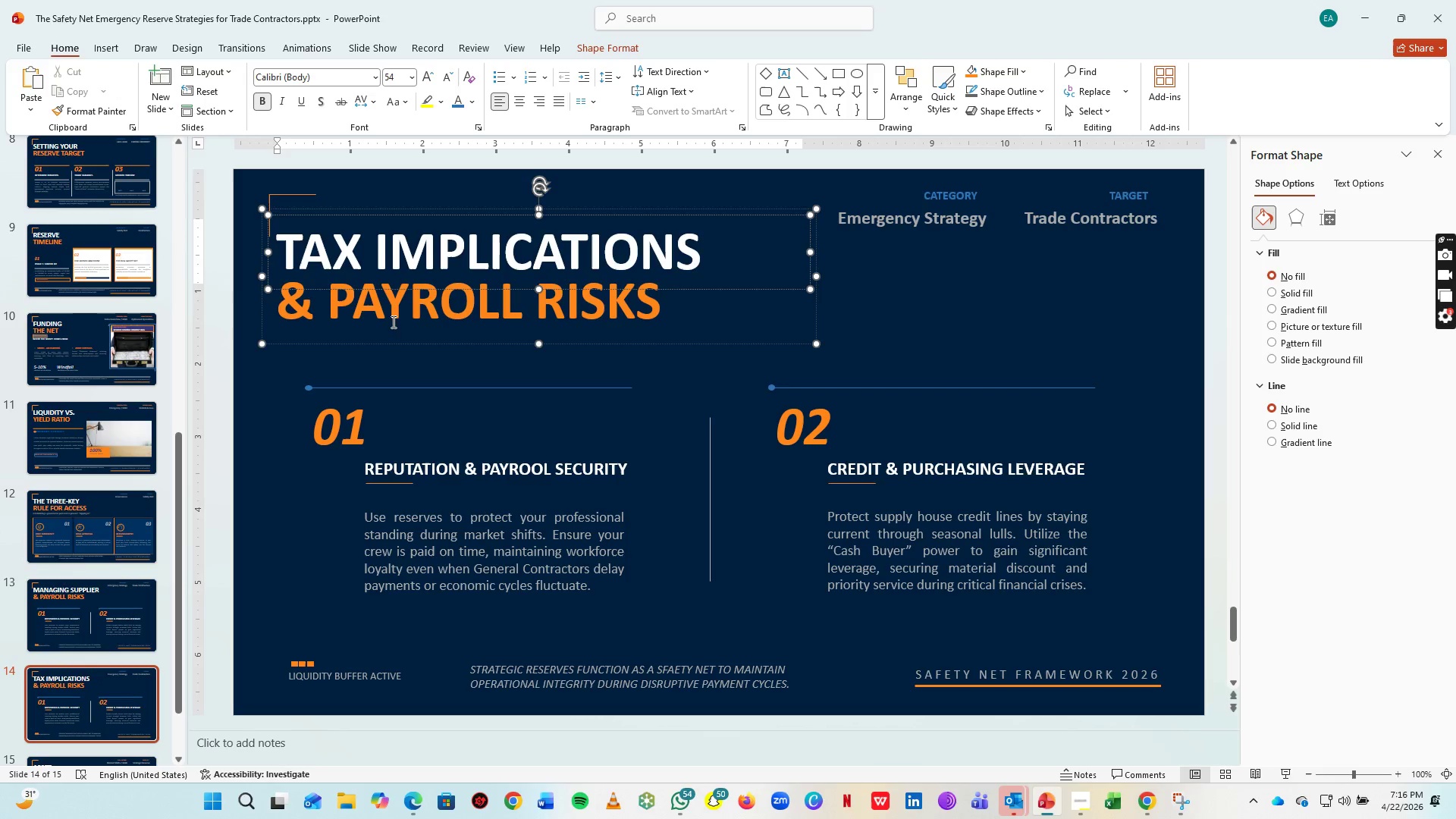 
left_click([422, 297])
 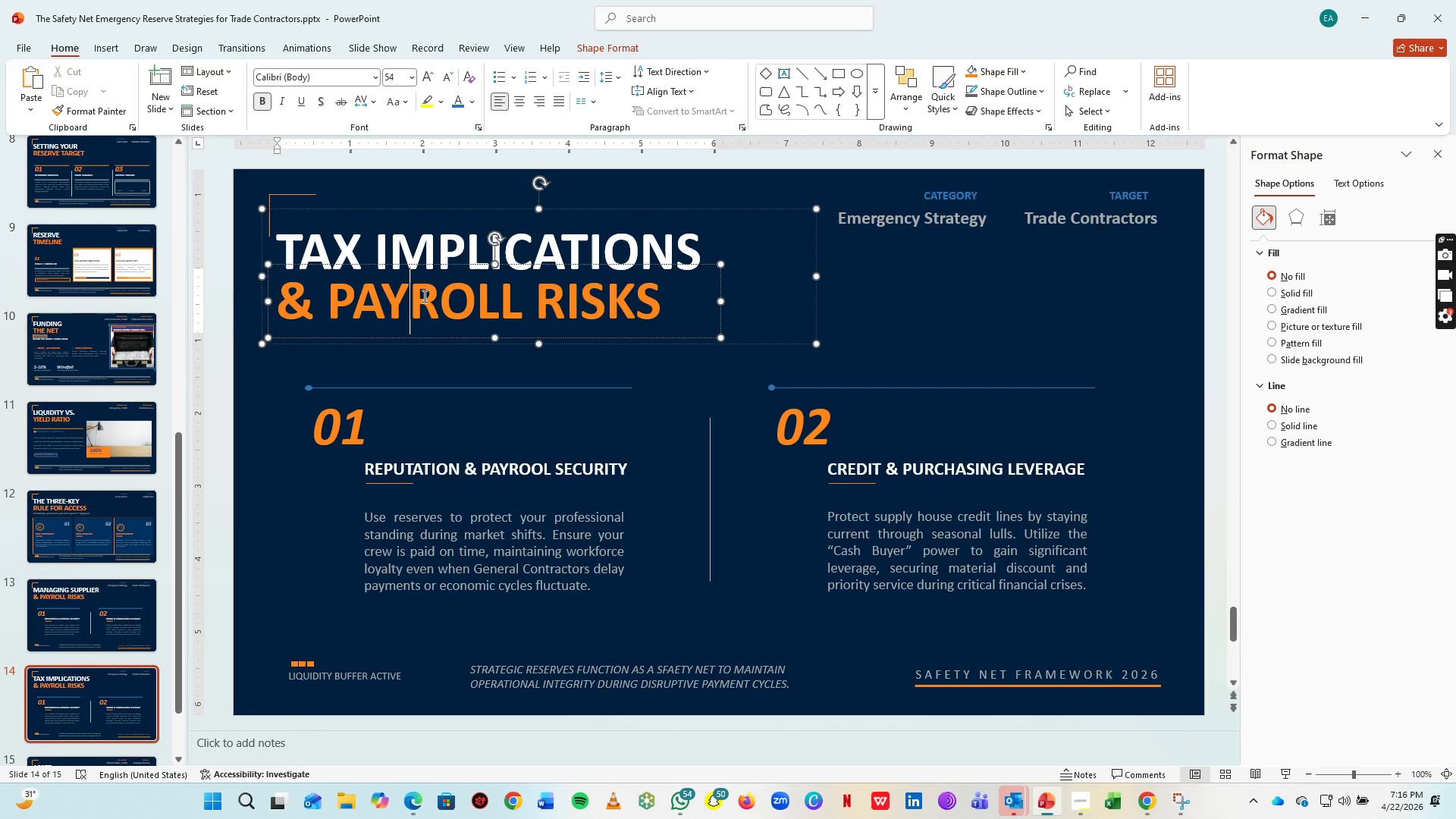 
key(Control+A)
 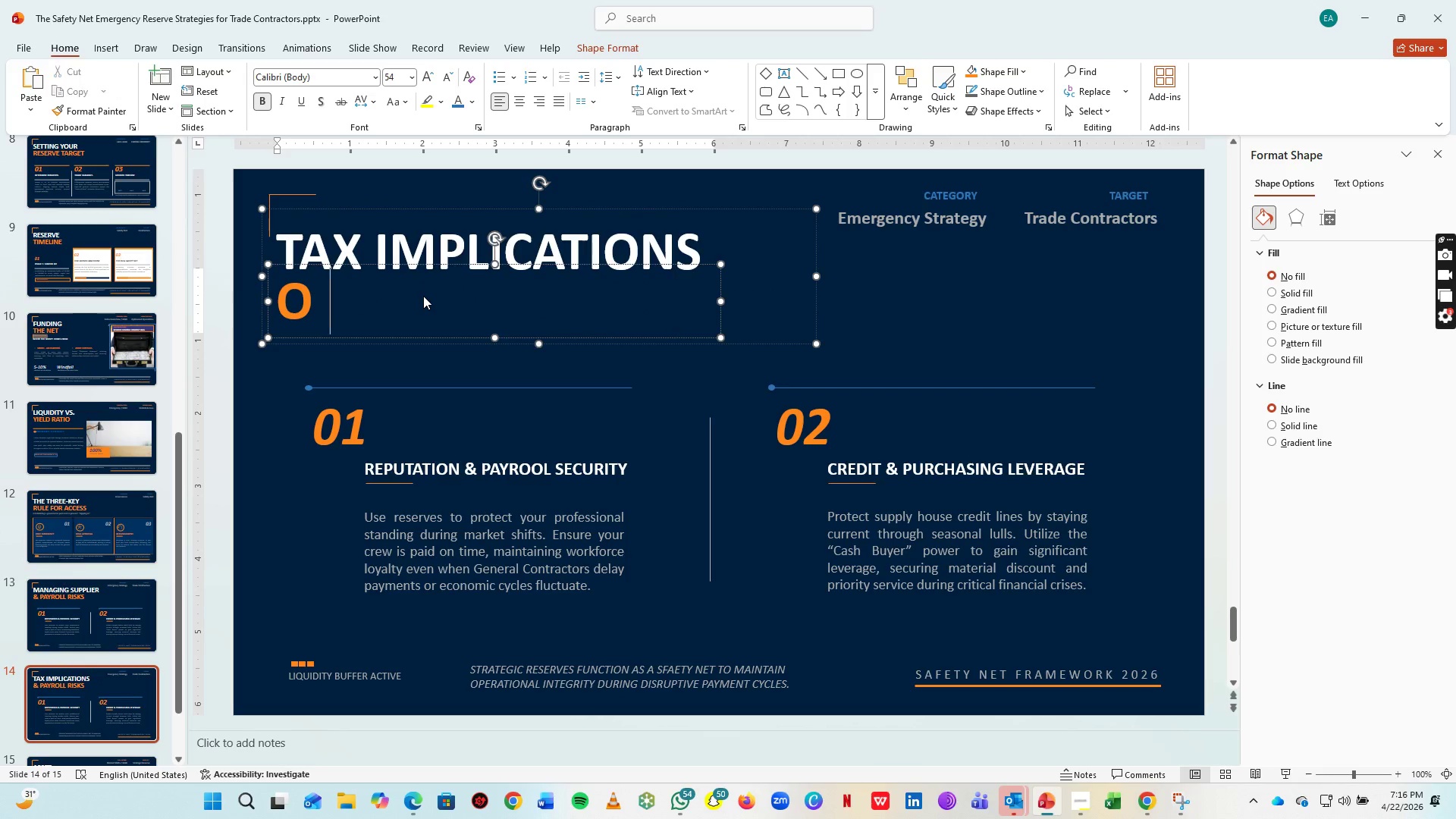 
type(OF CAS RESERVES)
 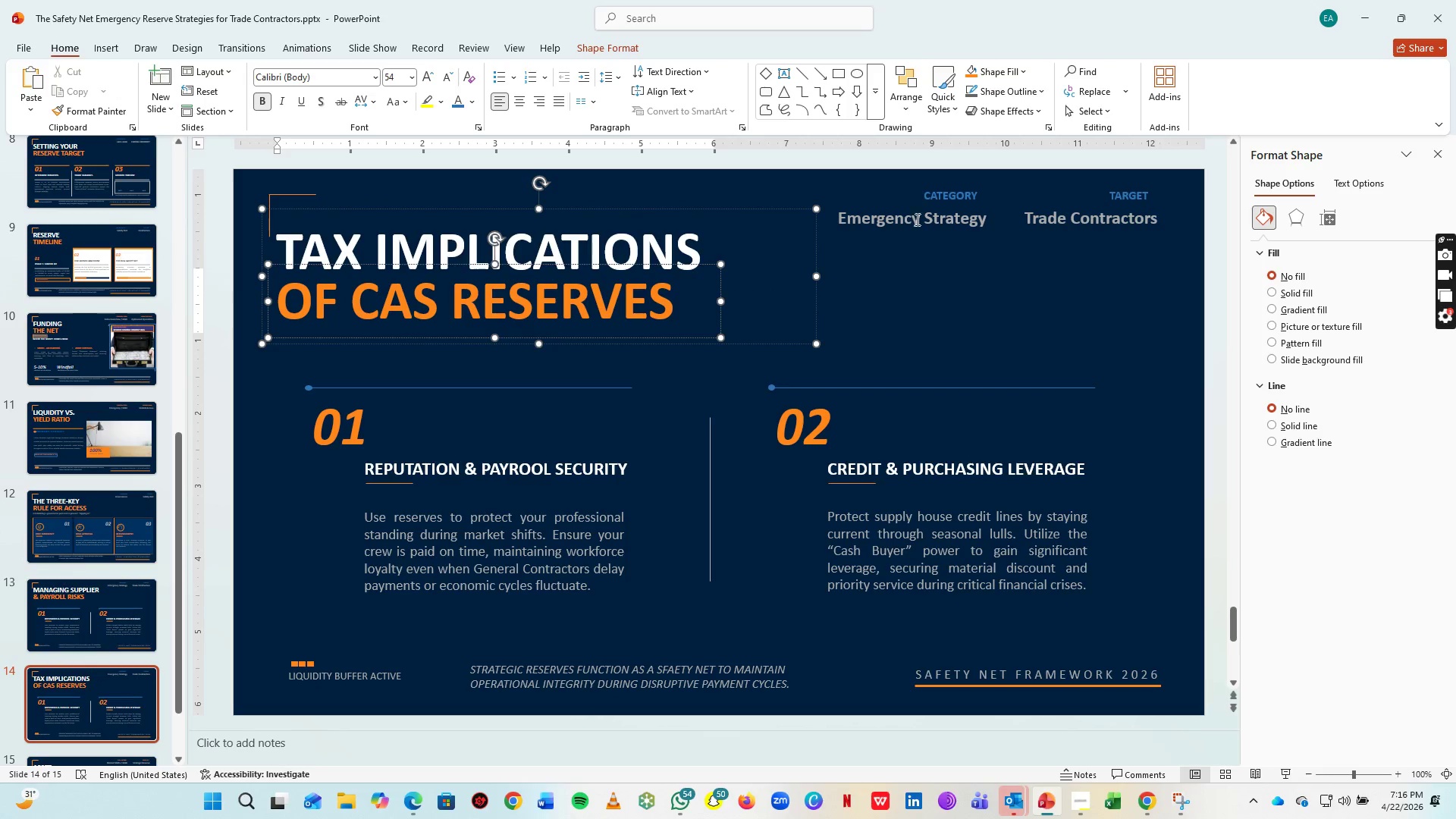 
left_click([949, 196])
 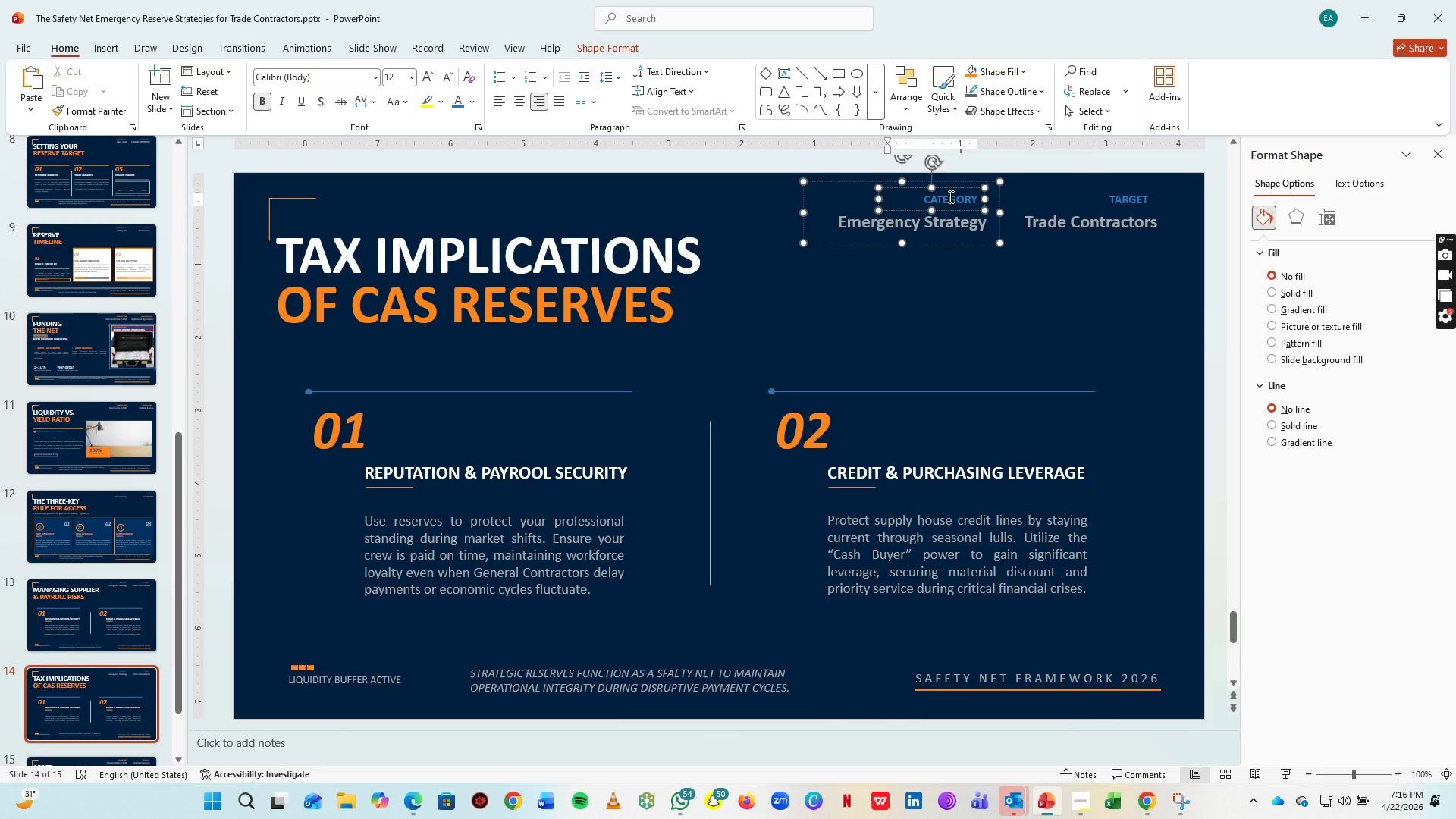 
key(Control+A)
 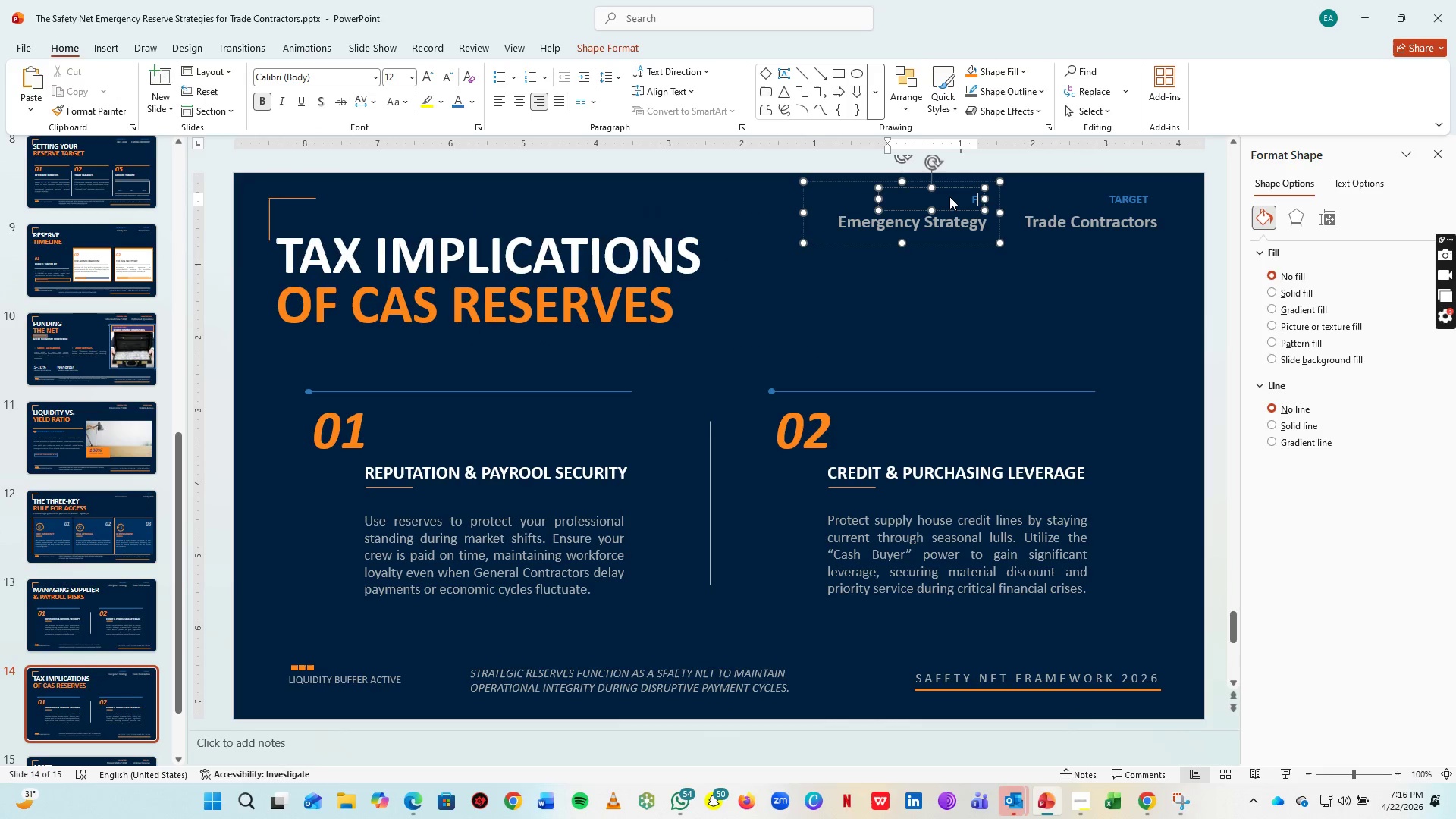 
type(FISCAL POLIC)
 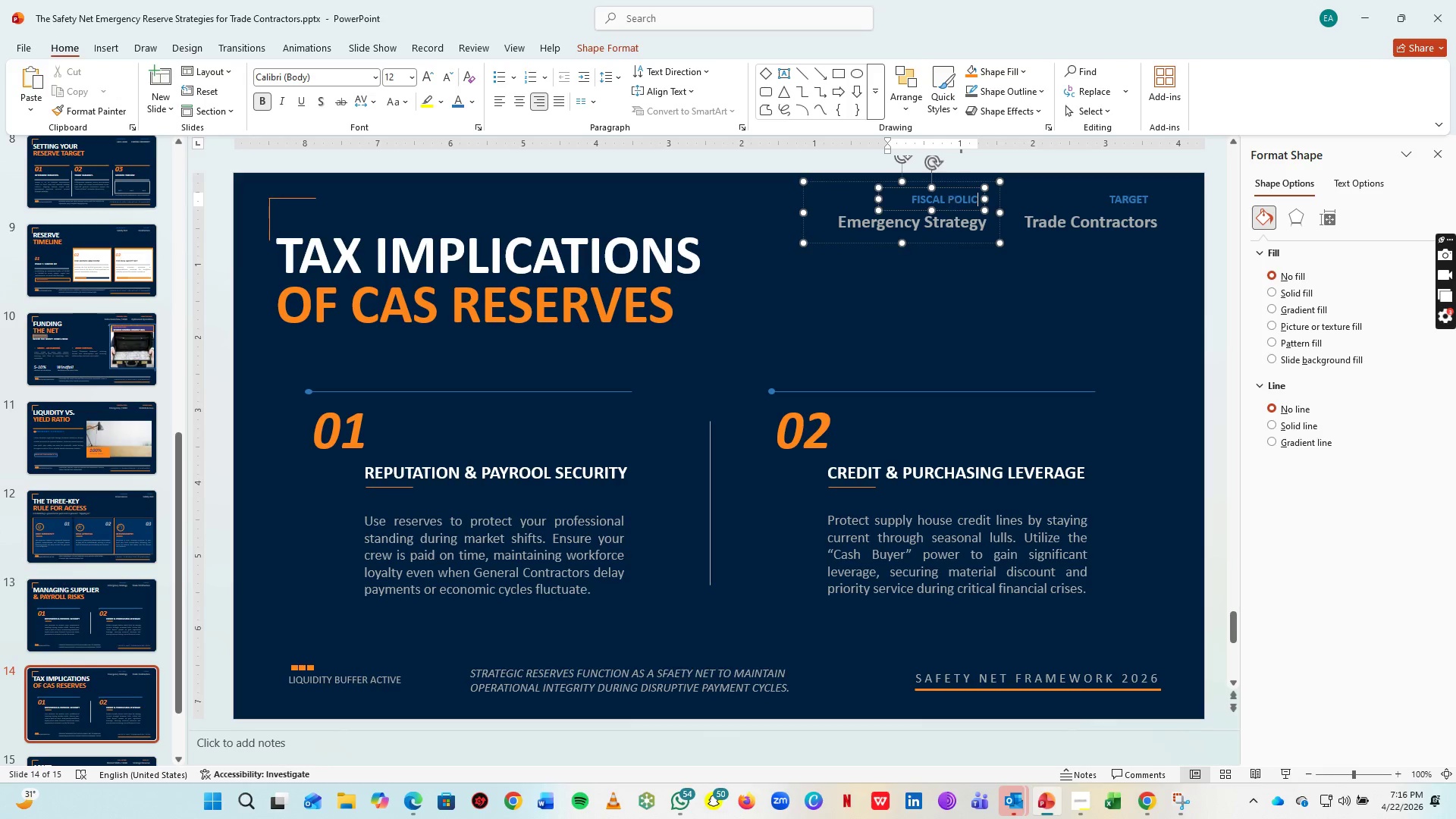 
key(Control+A)
 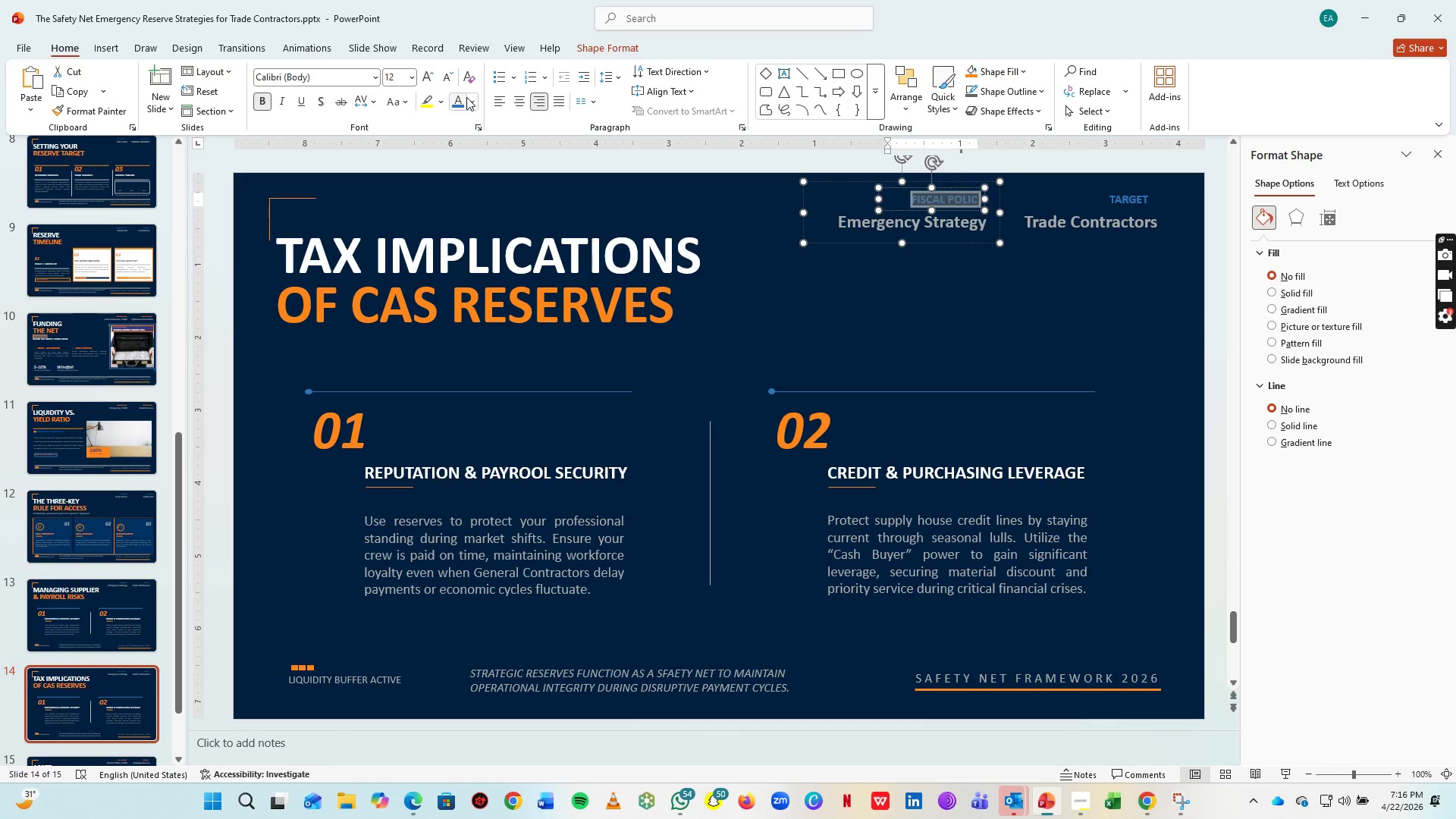 
left_click([469, 98])
 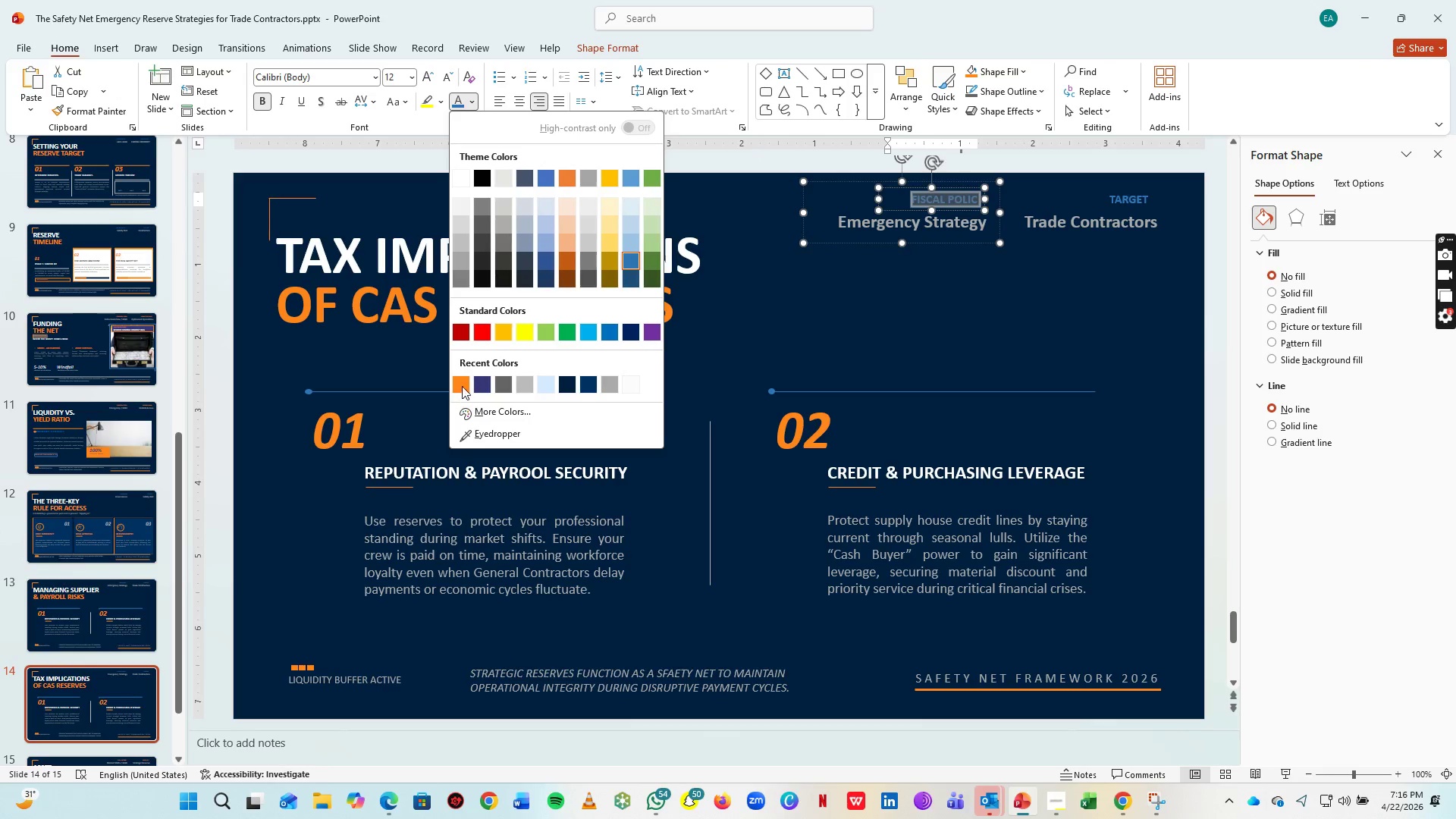 
left_click([462, 386])
 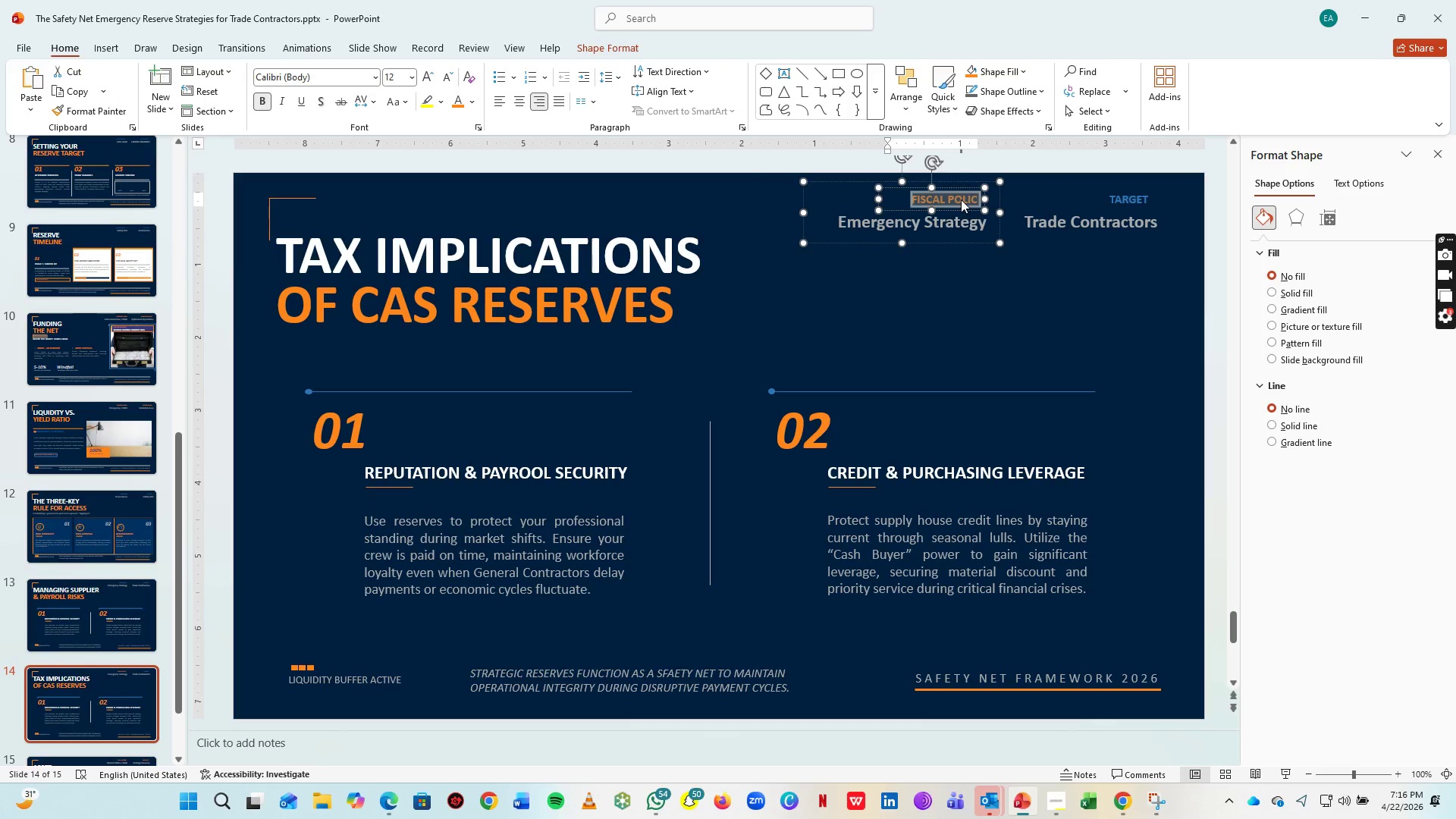 
left_click([961, 199])
 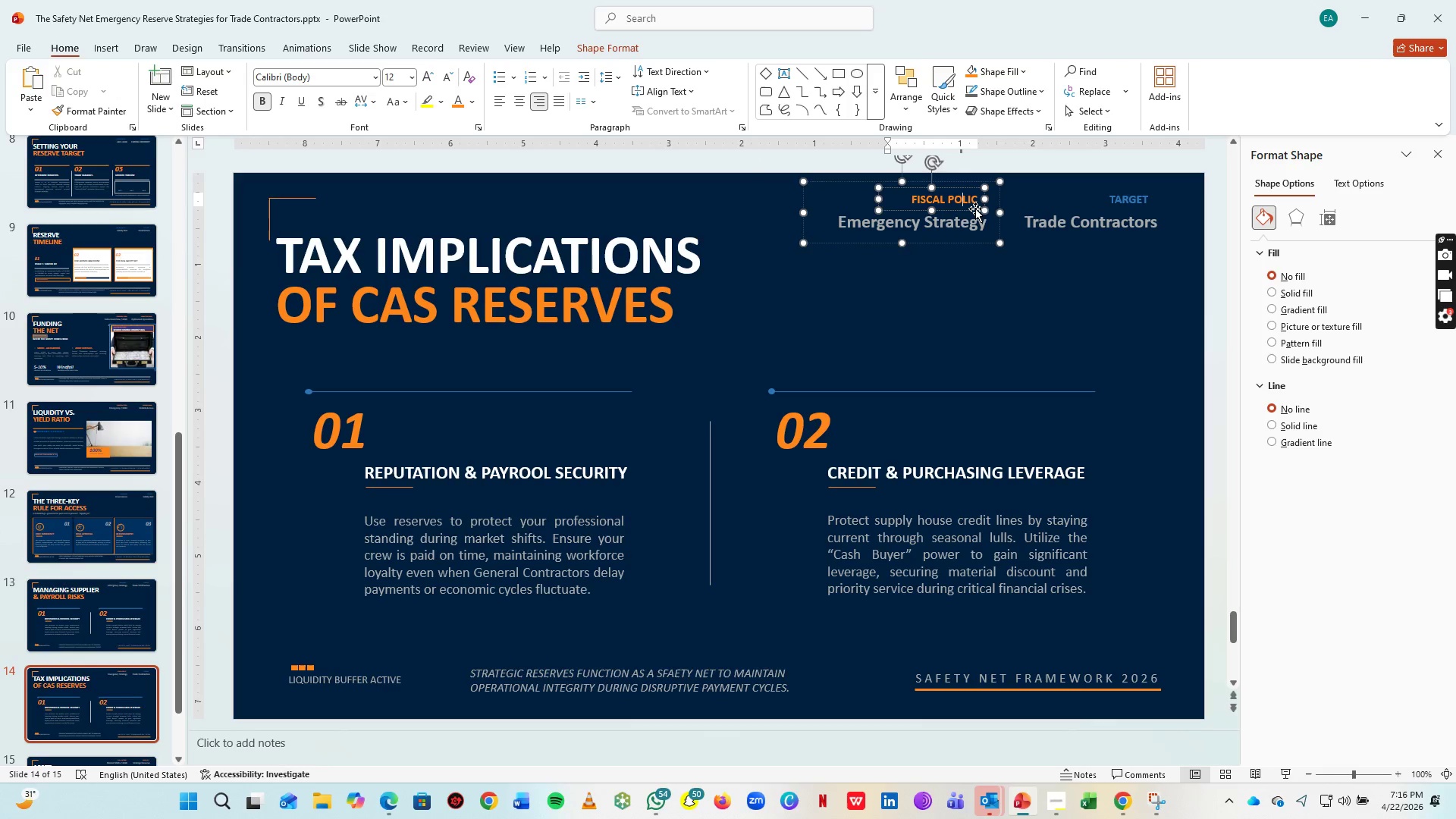 
hold_key(key=ArrowRight, duration=0.75)
 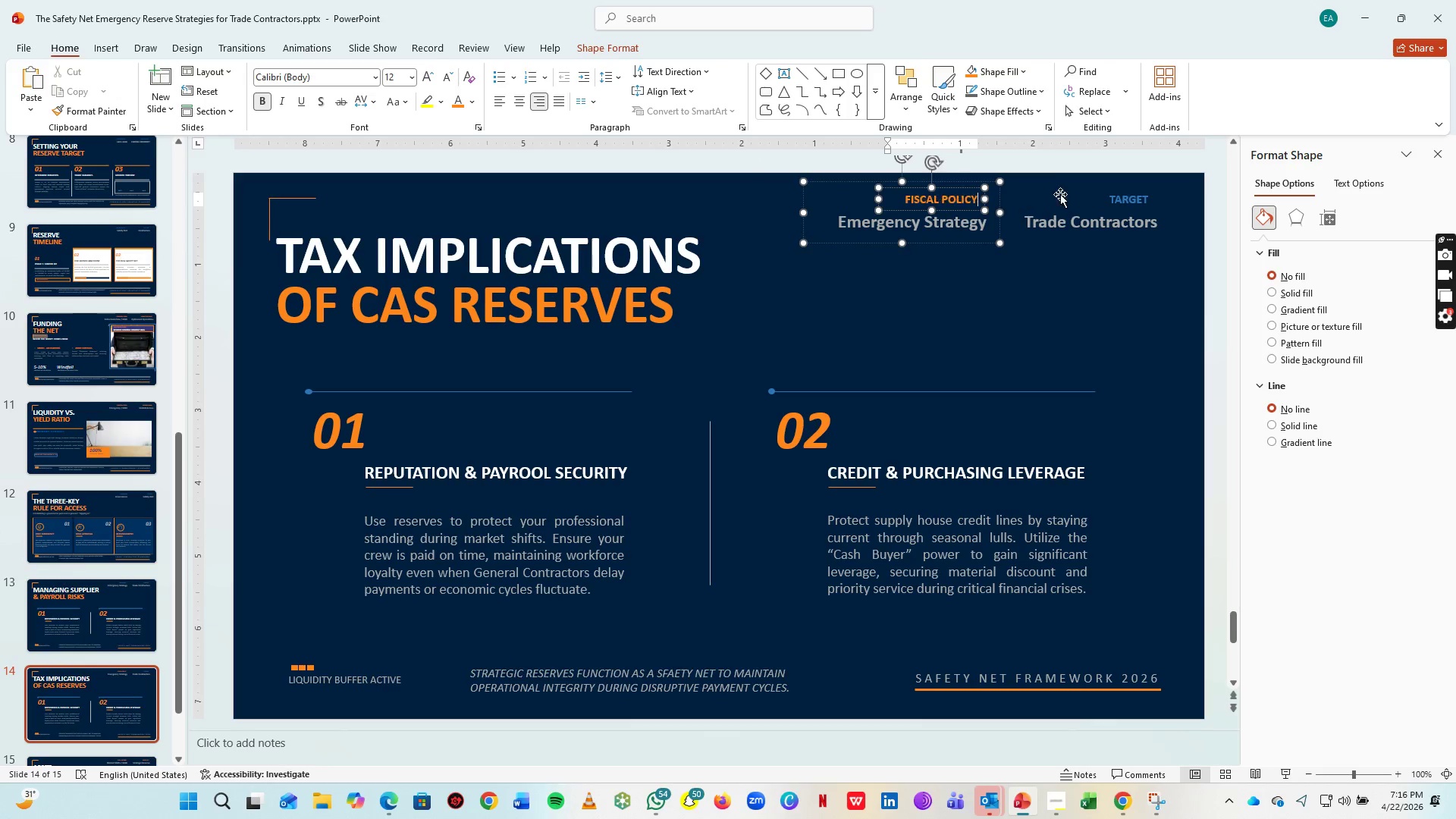 
key(Y)
 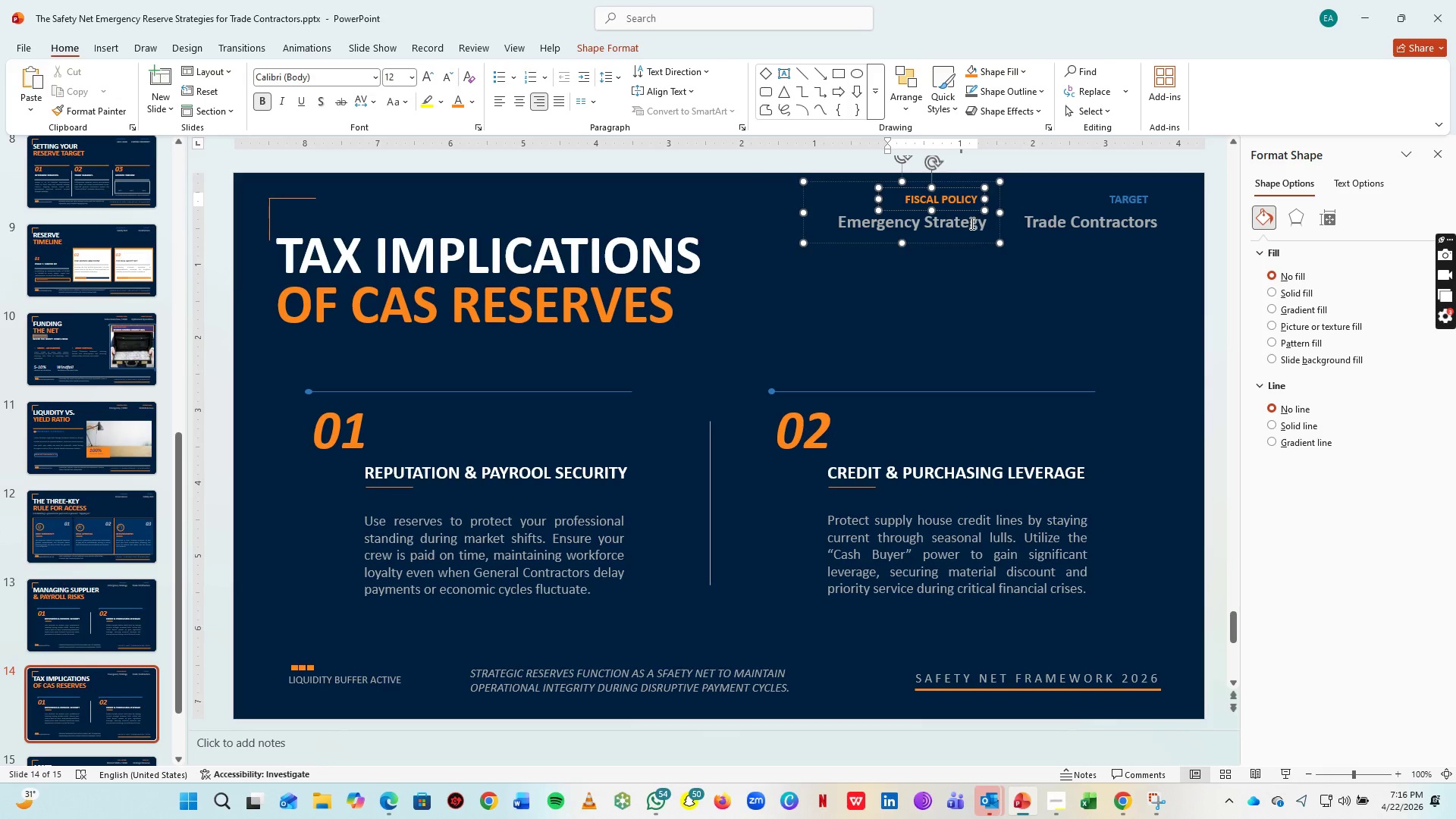 
left_click([971, 223])
 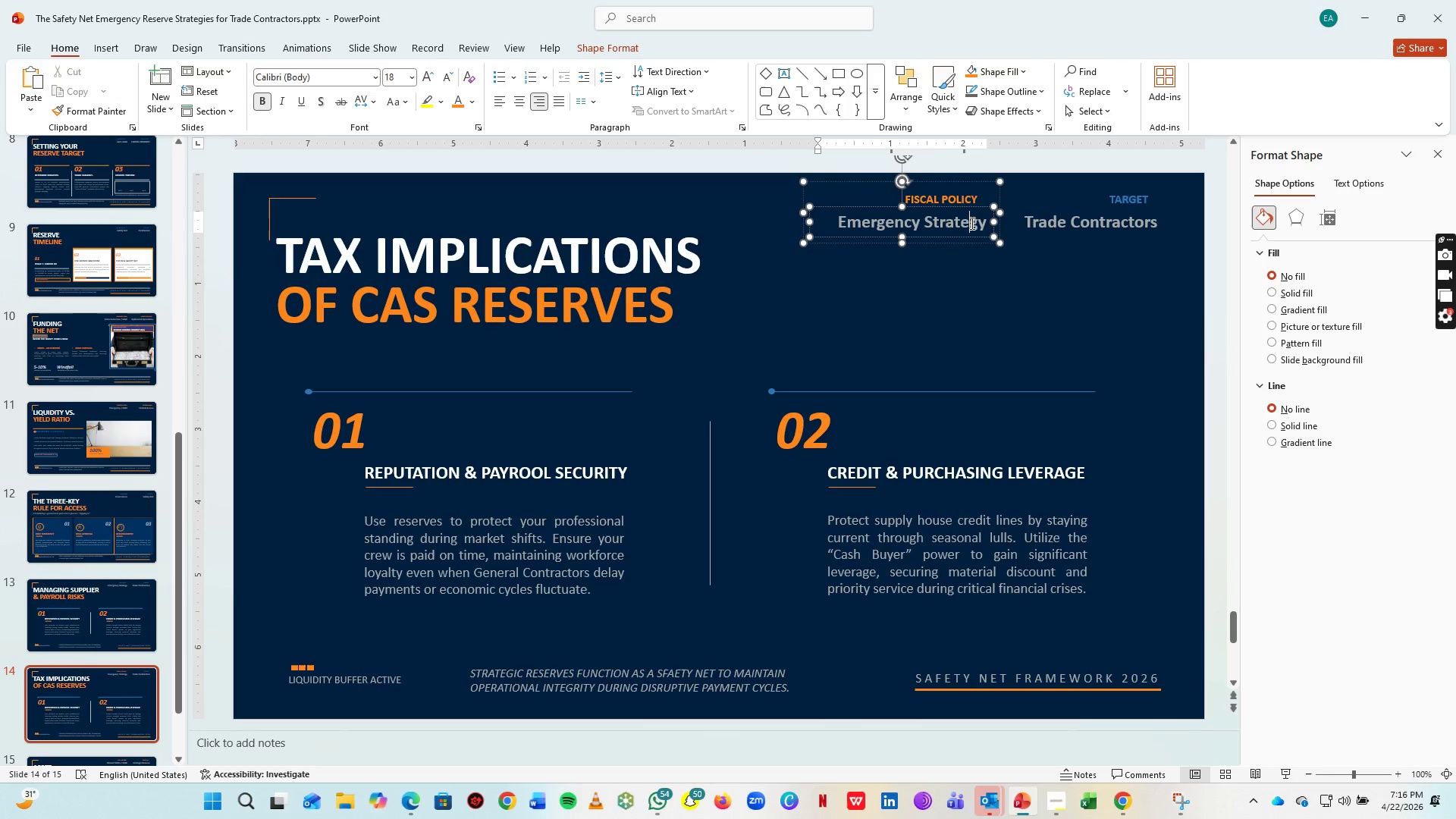 
key(Control+CapsLock)
 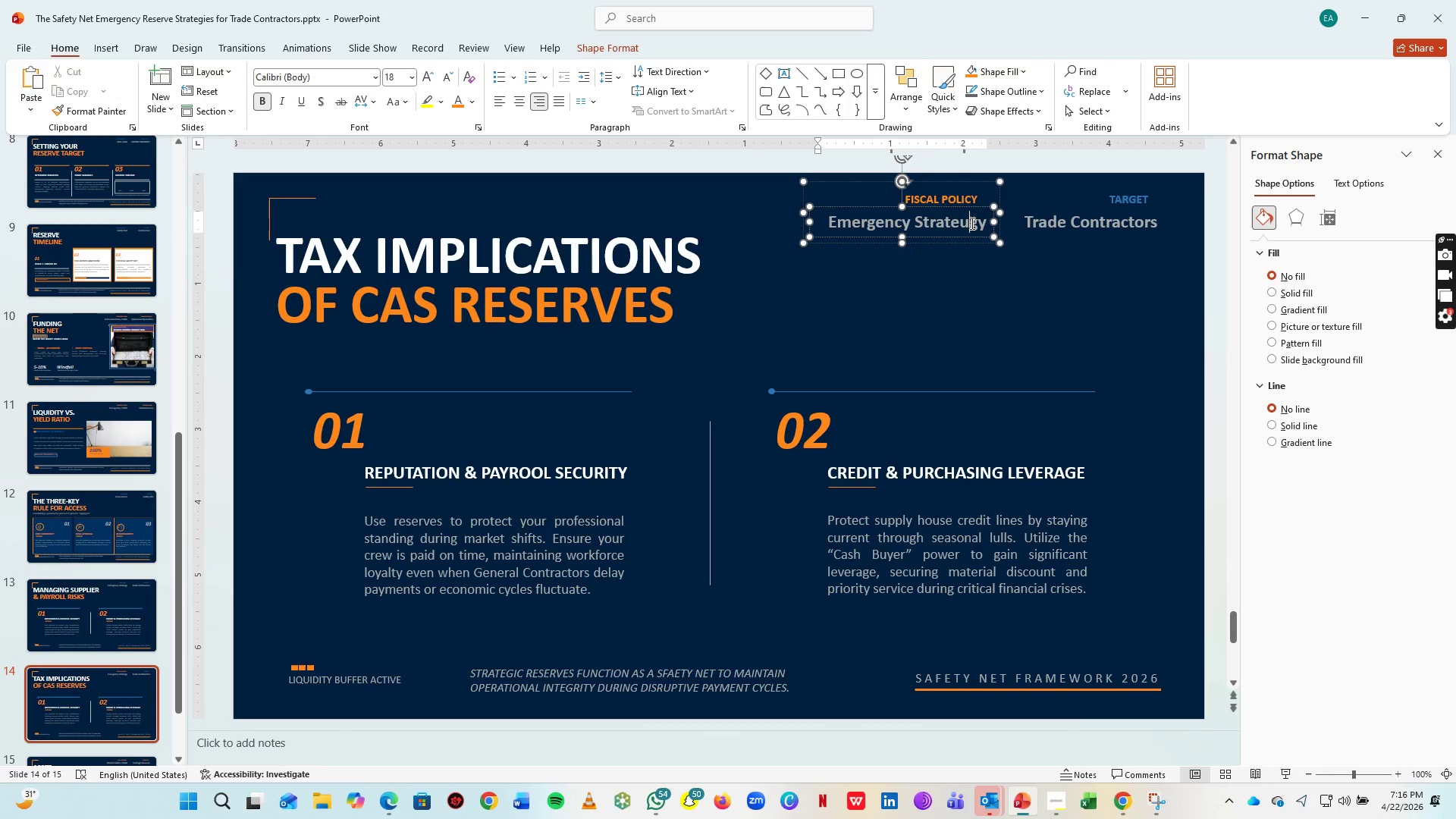 
type(Updat)
 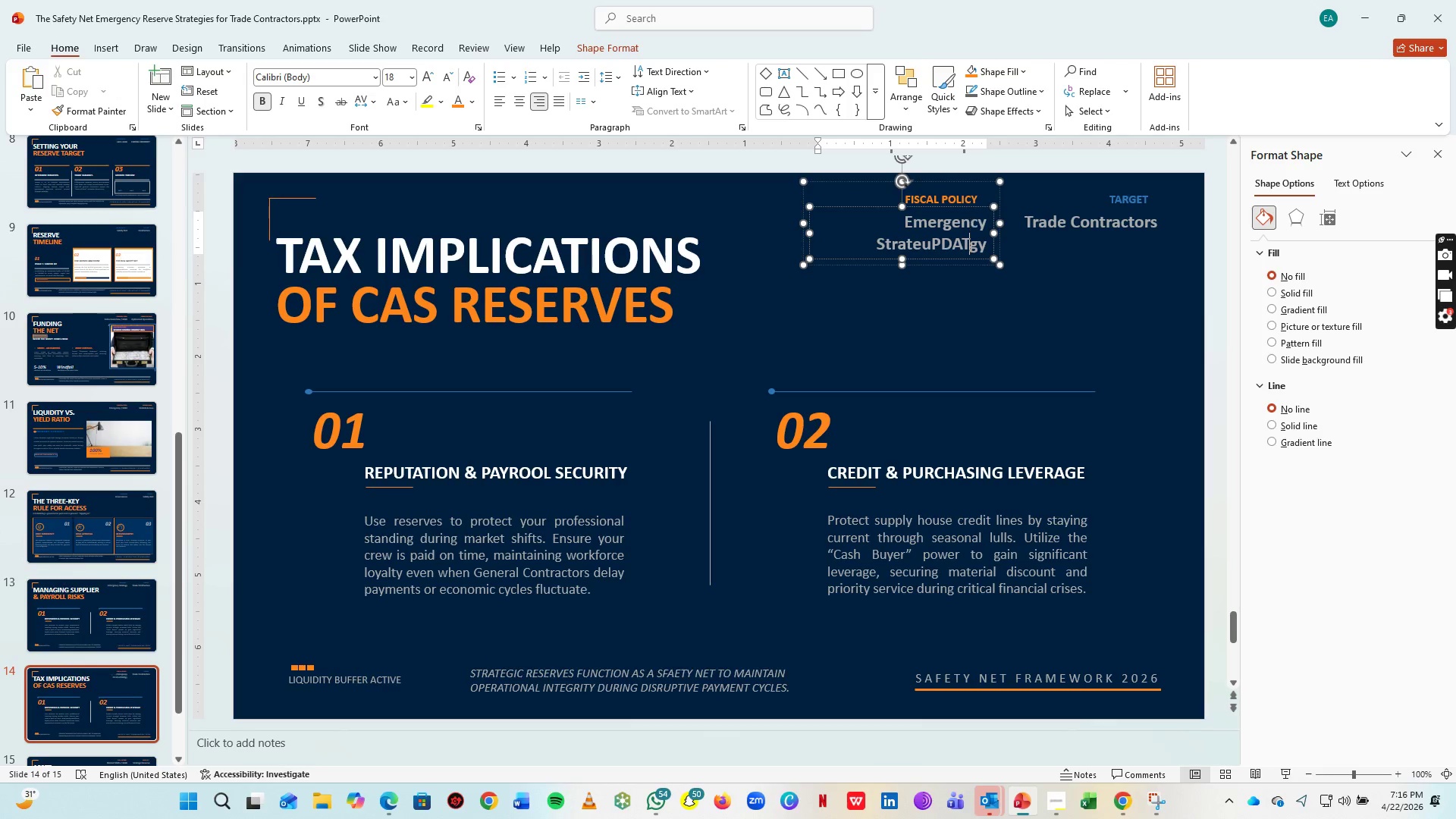 
key(Control+A)
 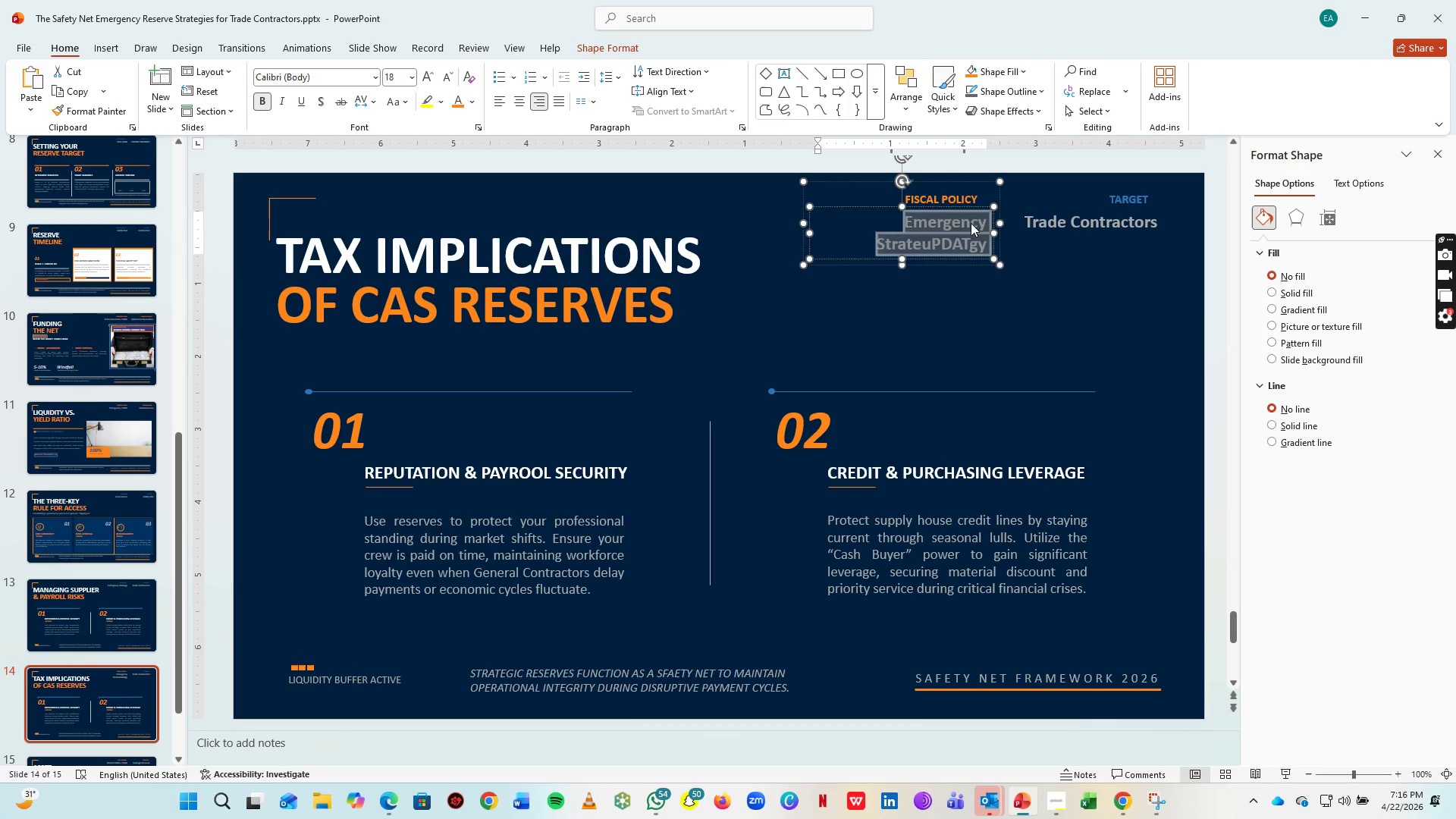 
type(Update 2026)
 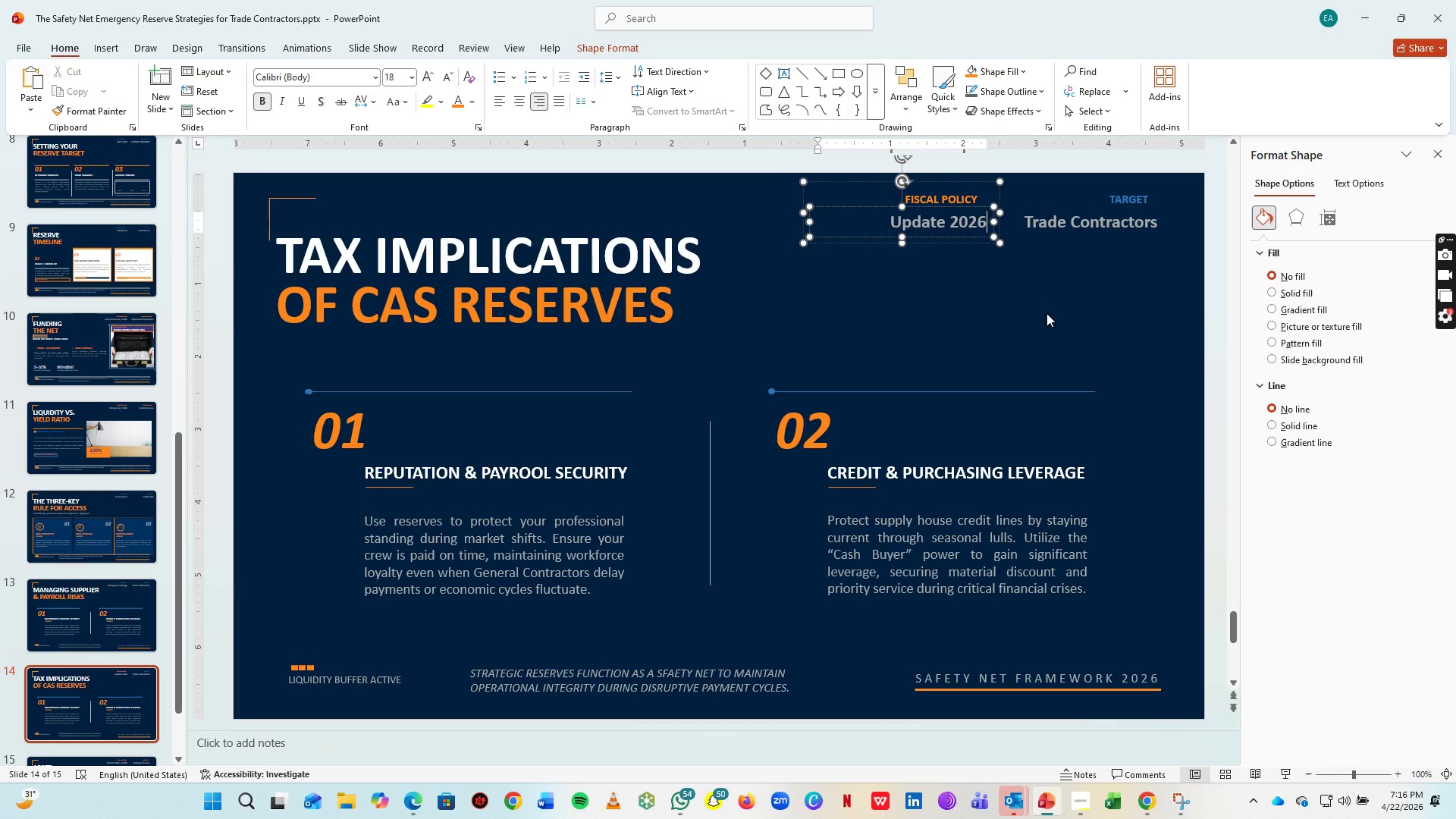 
left_click([1120, 194])
 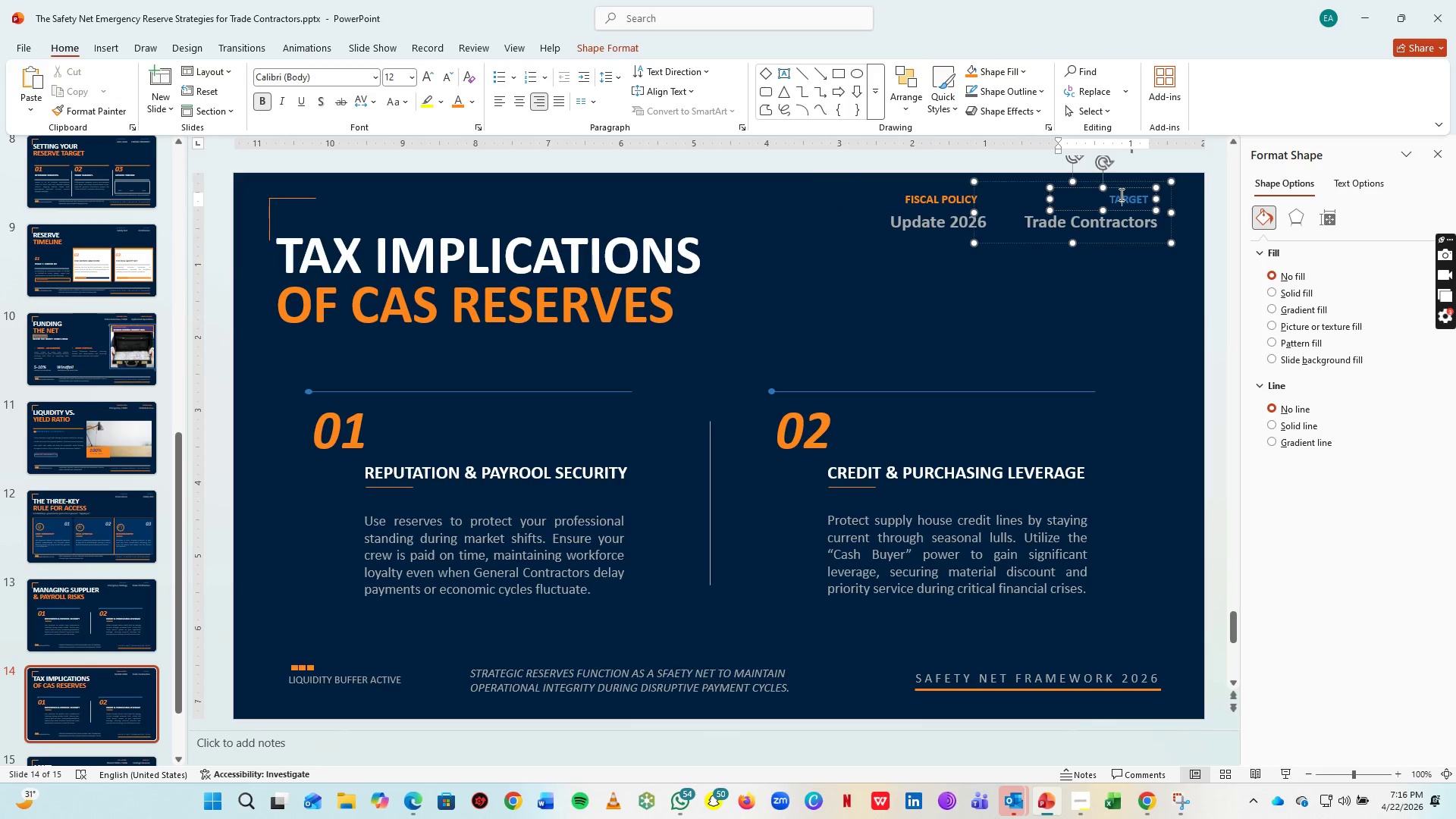 
key(Control+A)
 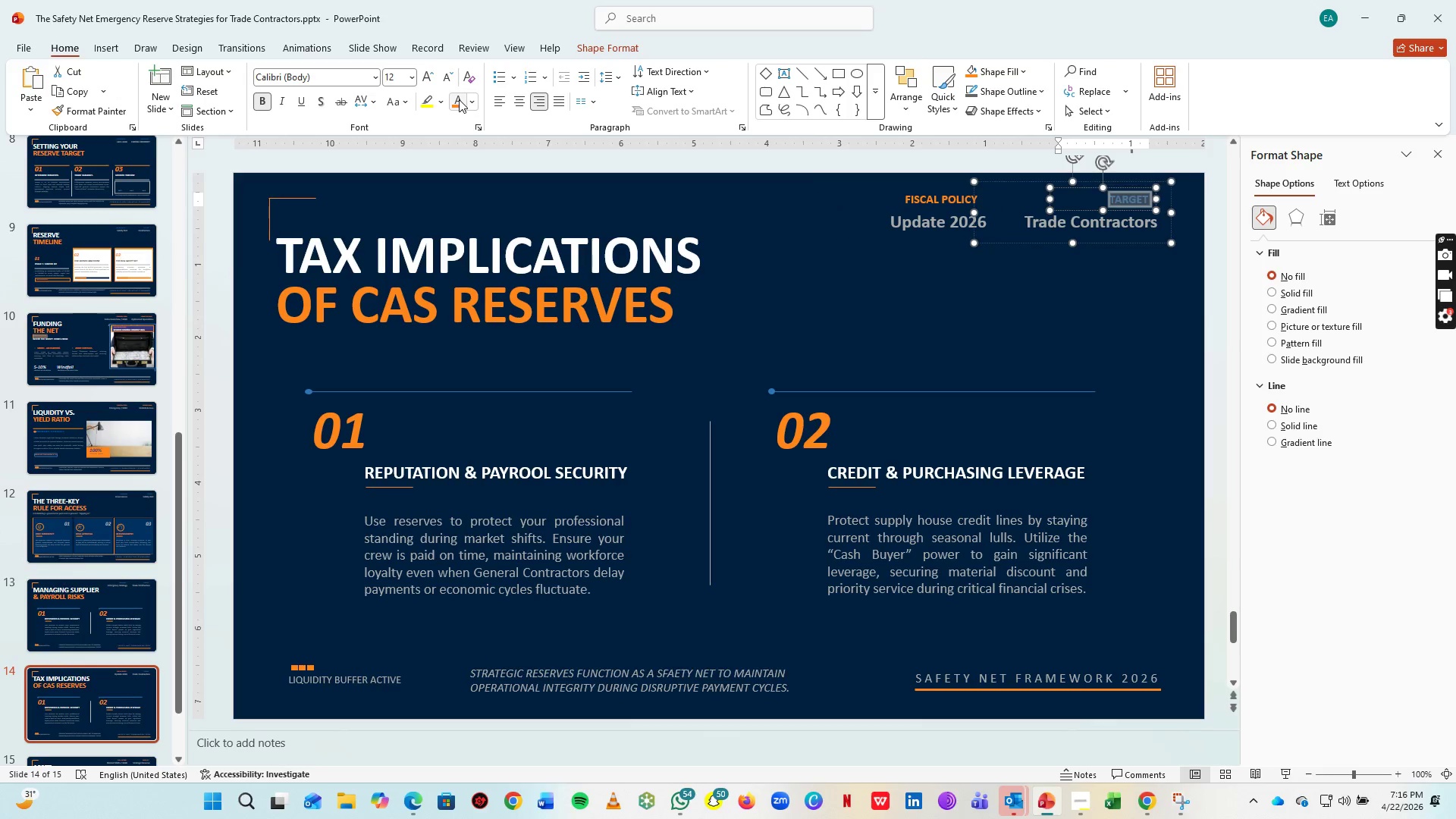 
left_click([459, 99])
 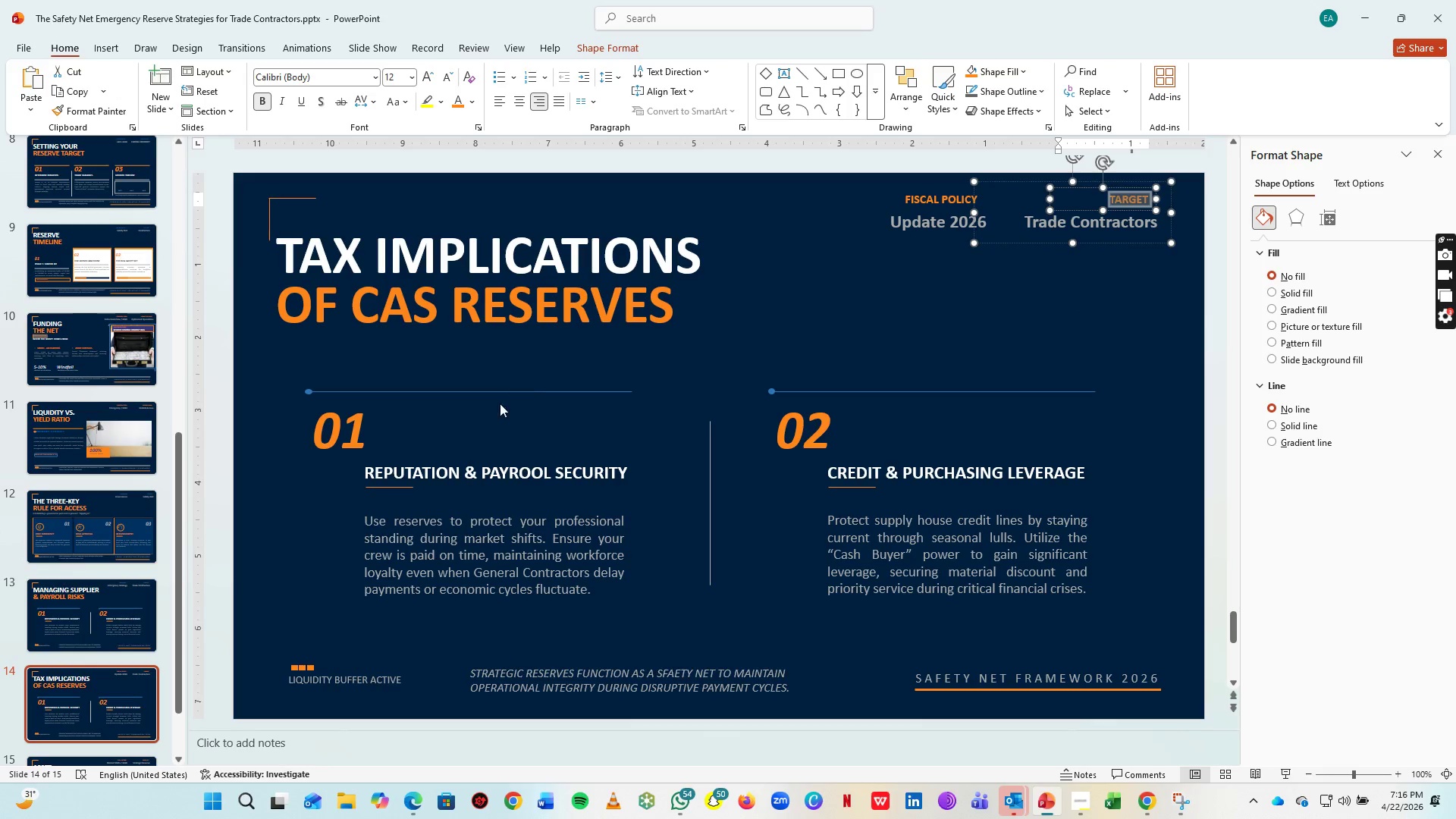 
left_click([508, 396])
 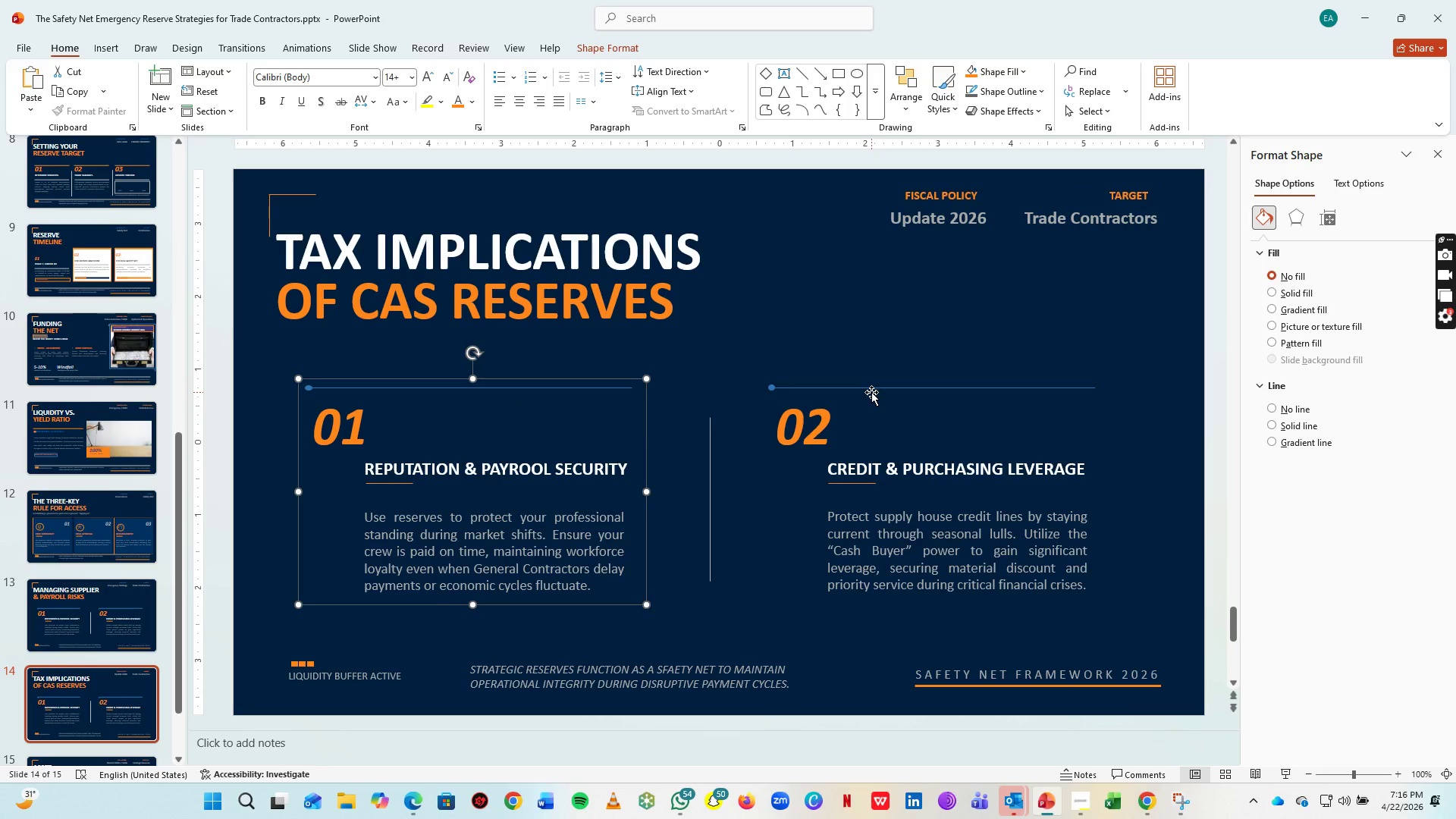 
hold_key(key=ShiftLeft, duration=1.26)
left_click([871, 392])
 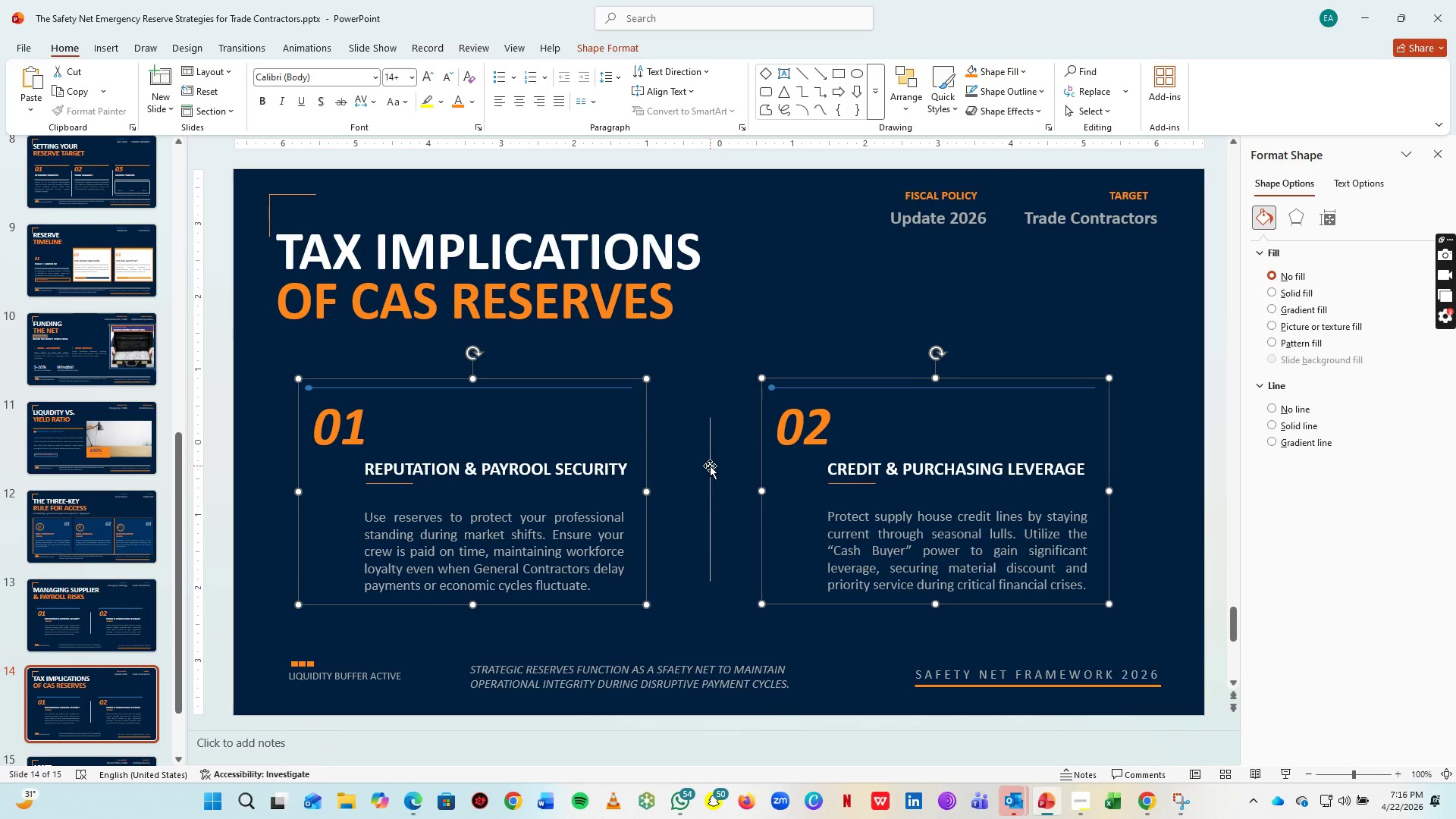 
left_click([710, 466])
 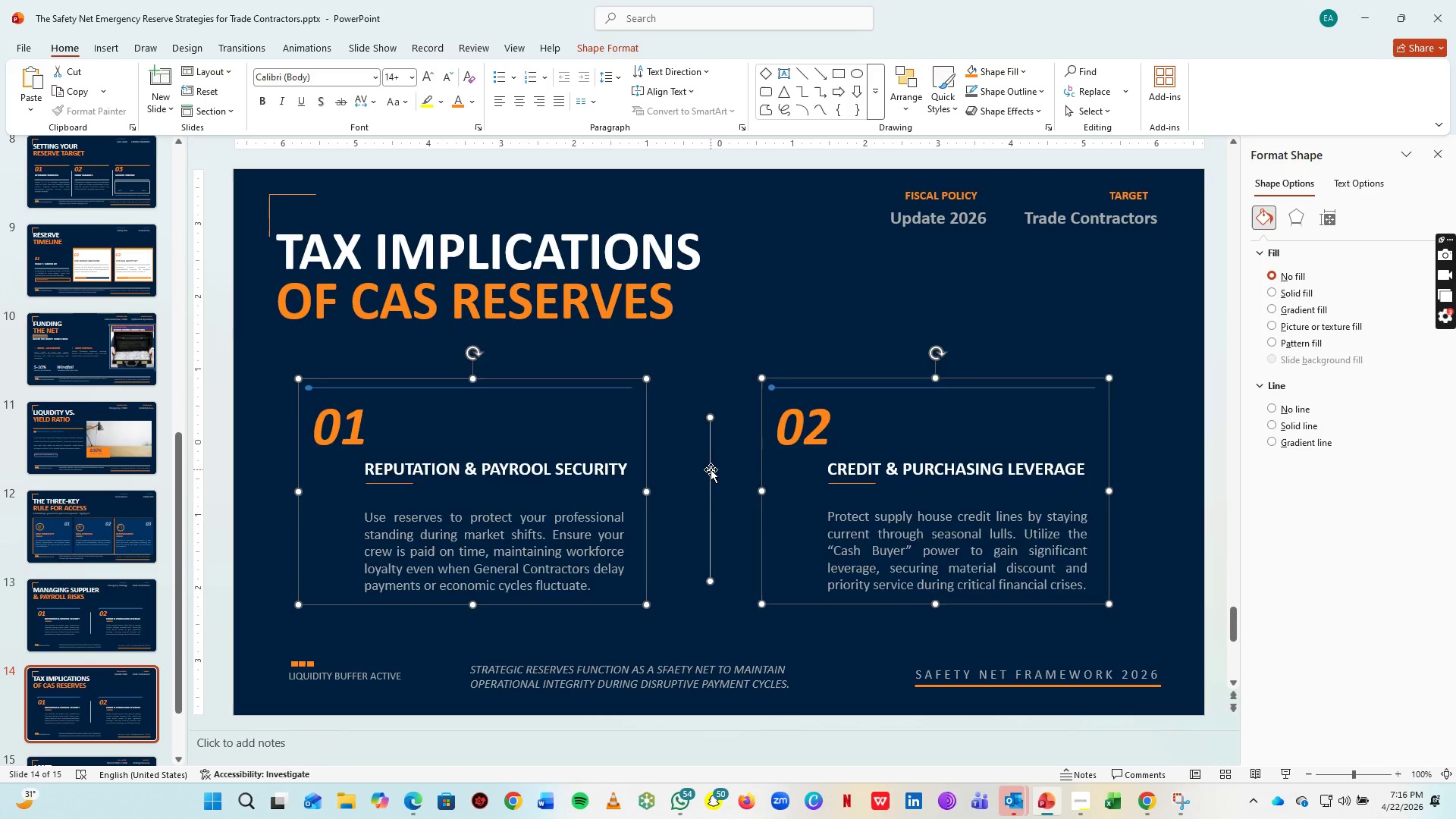 
key(Delete)
 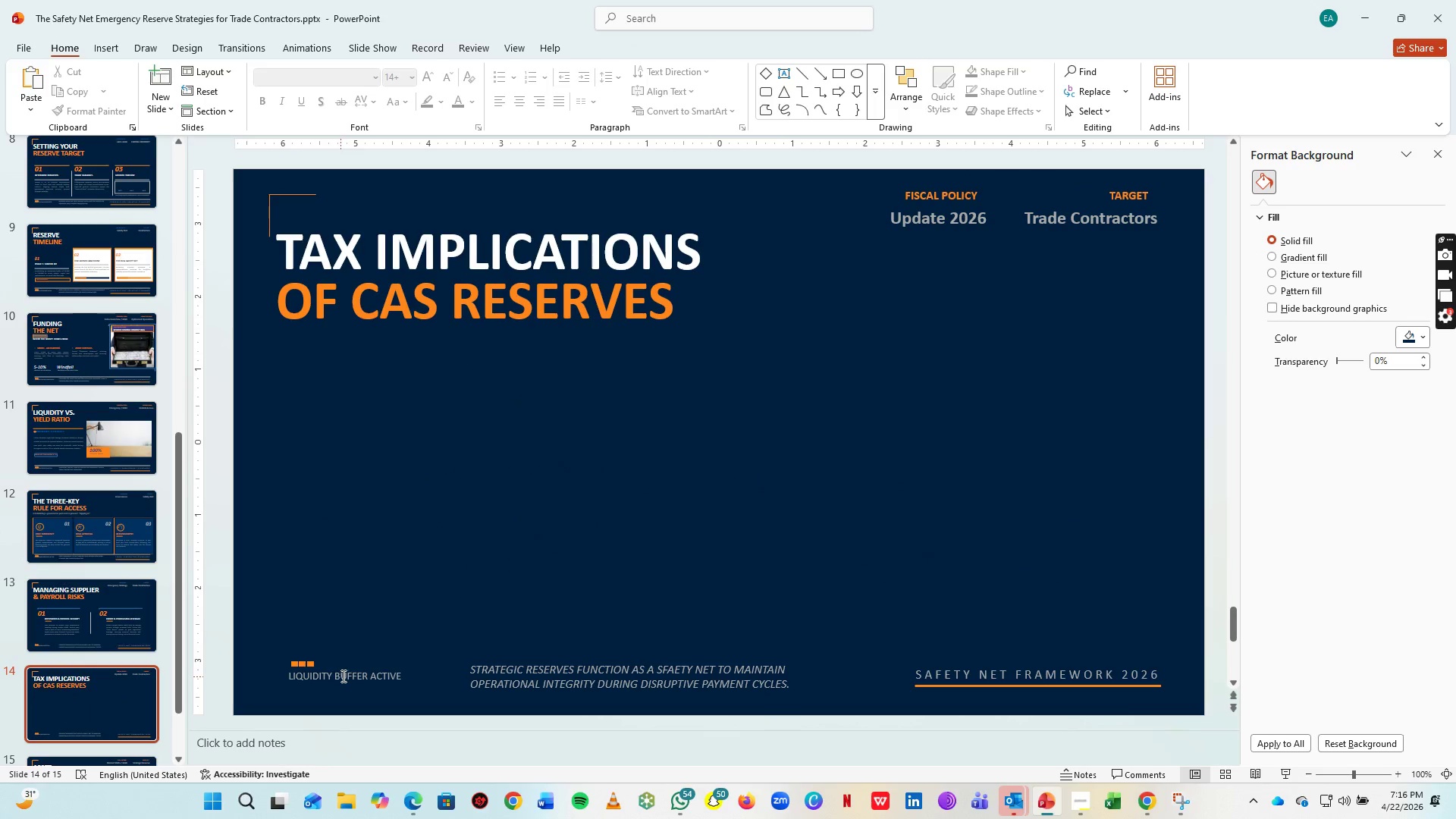 
left_click([342, 674])
 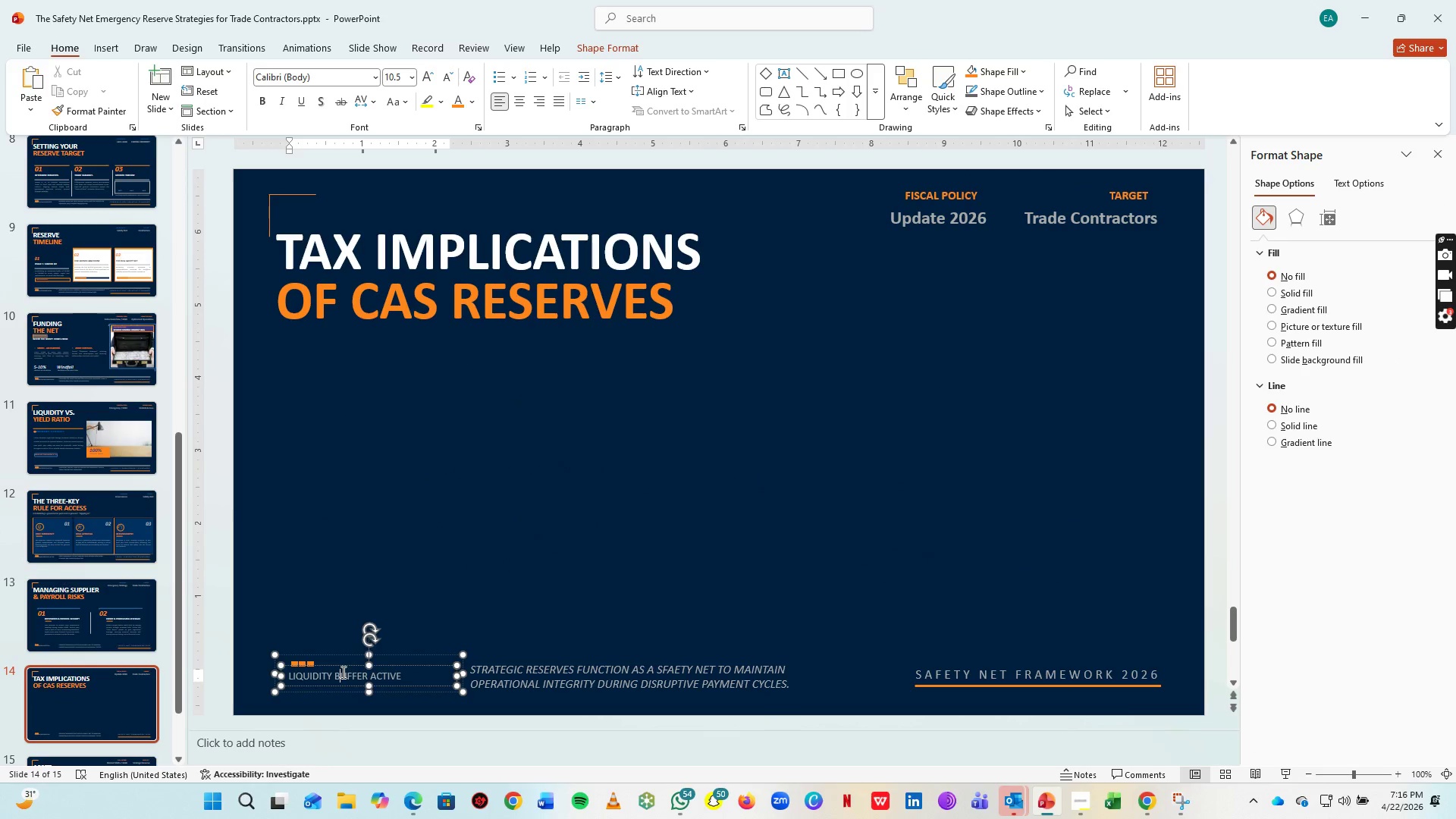 
key(A)
 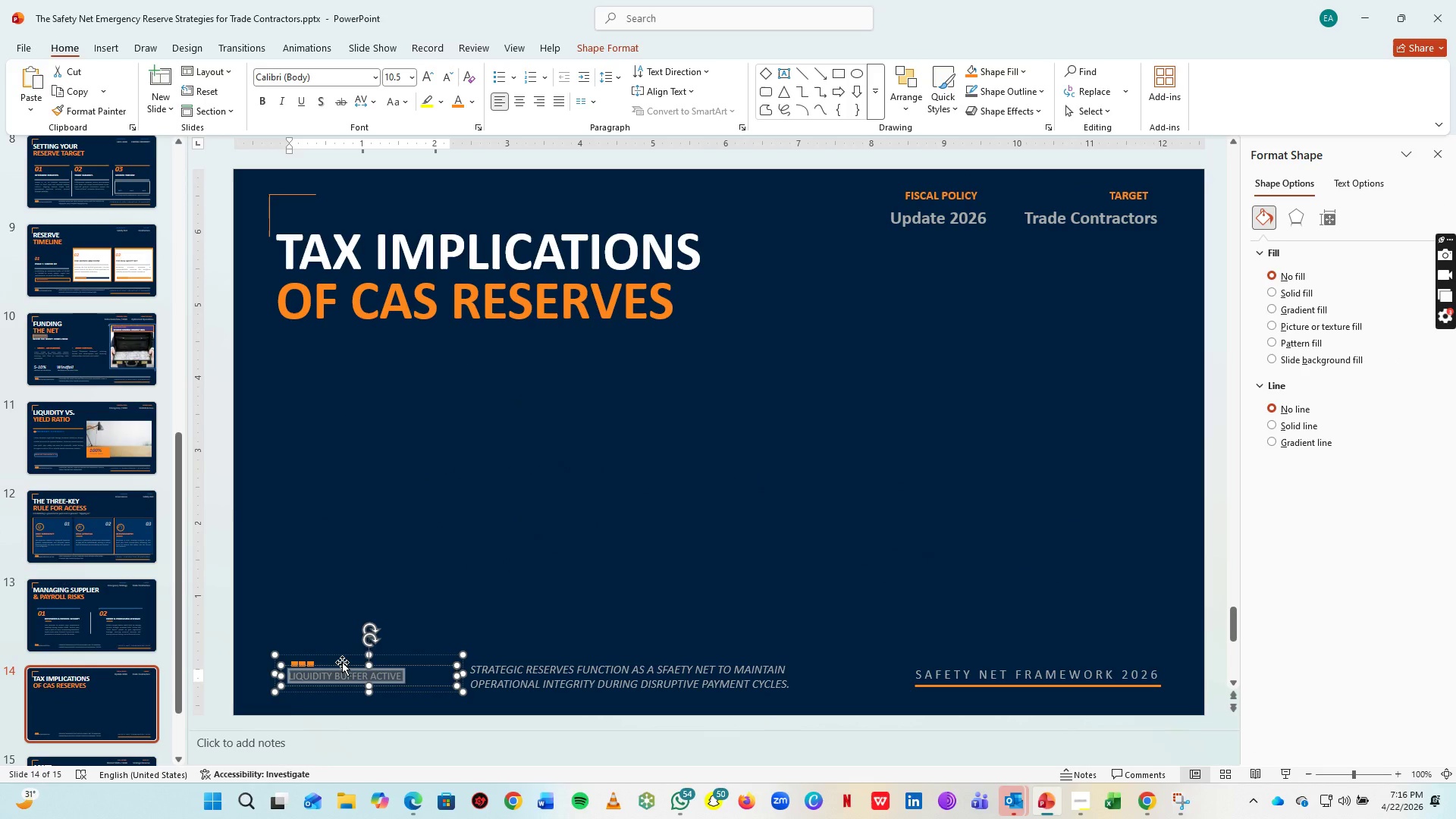 
type(AUDIT STATUS: COMPLAINT)
 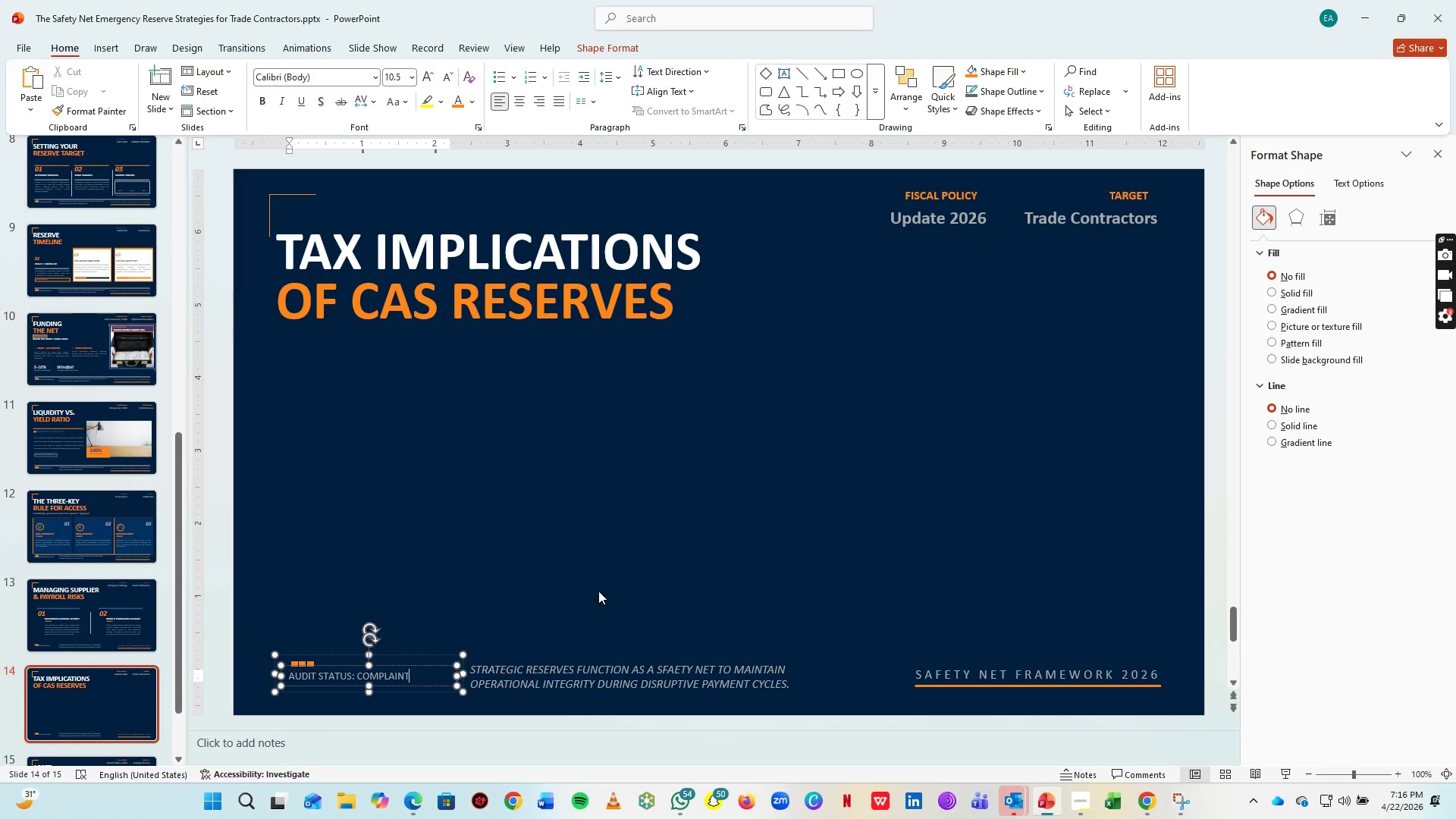 
left_click([532, 675])
 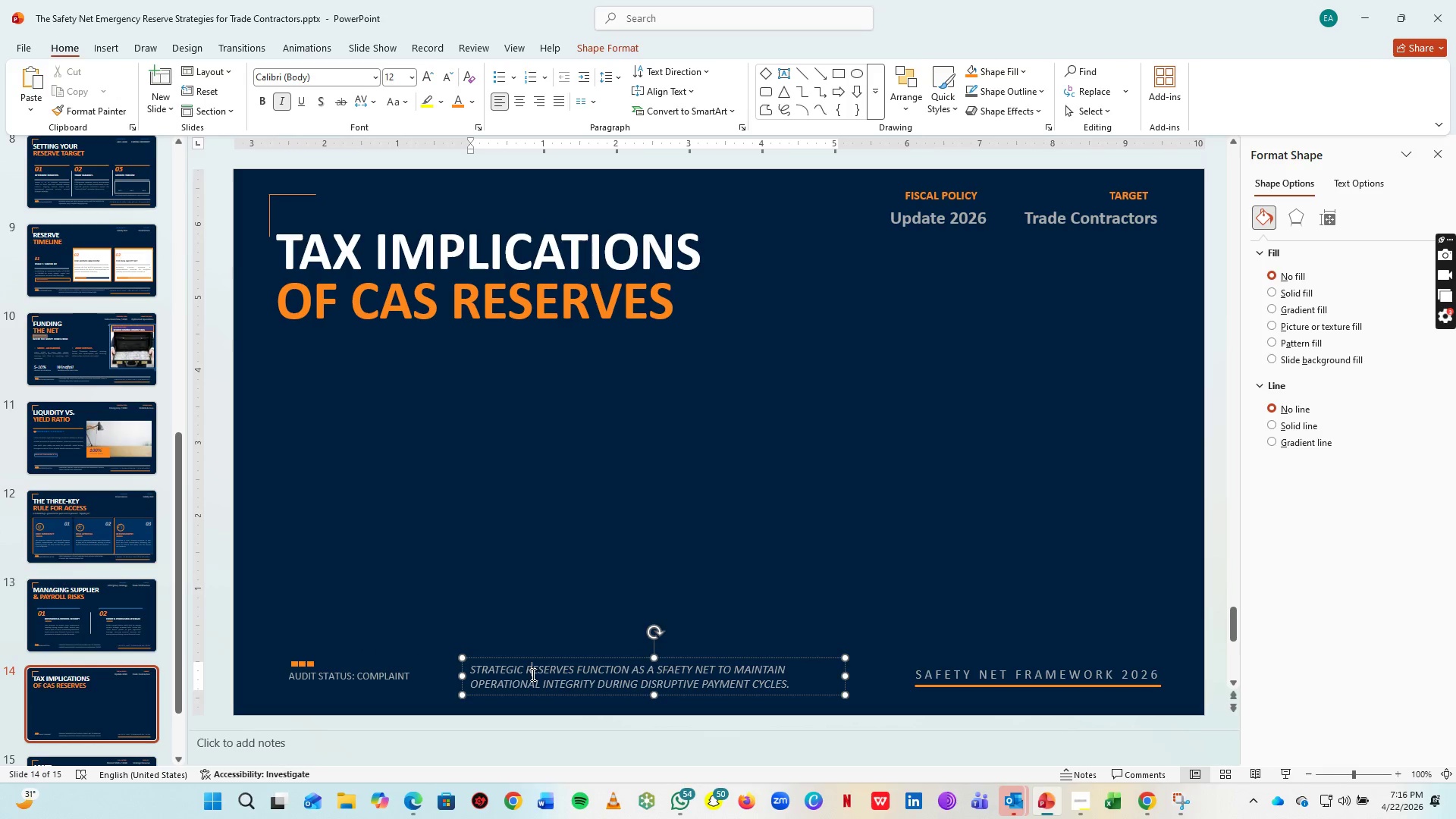 
key(Control+A)
 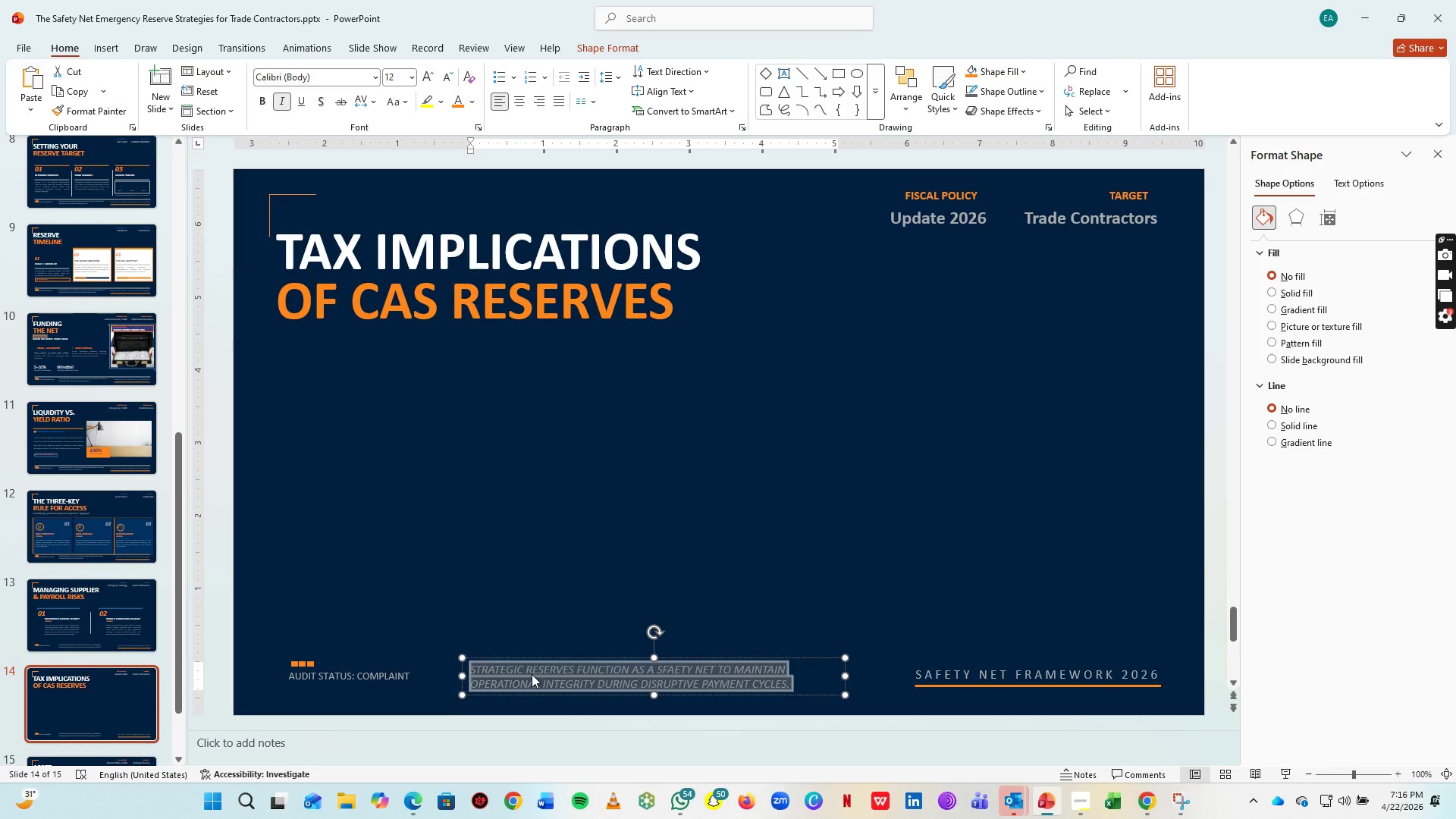 
type(MAINTAIN PRECISE RECORDS TO SECURE FUTURE BN)
key(Backspace)
type(ONDING AND HIGH-LEVEL INSTITUTIONAL LENDING.)
 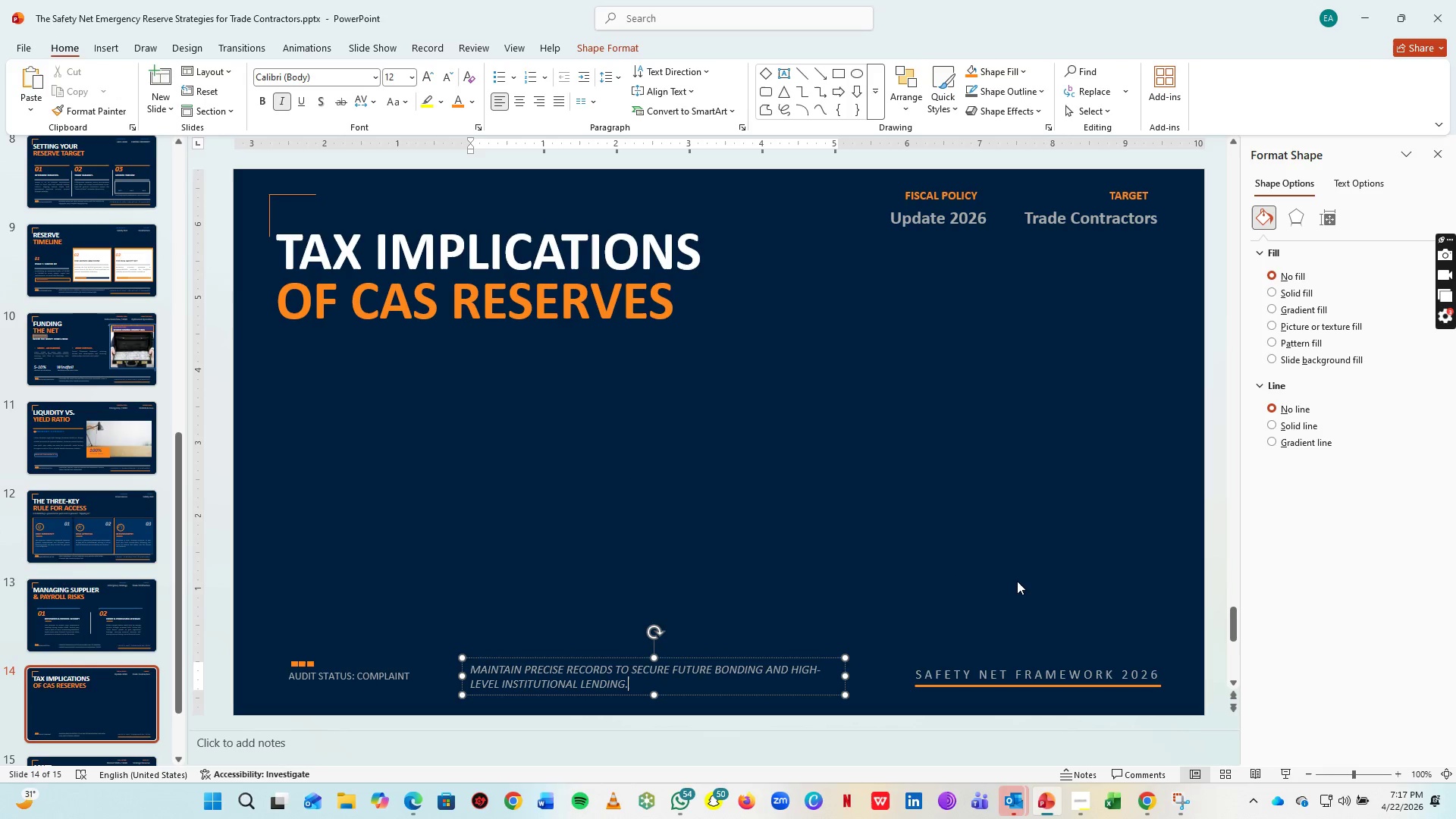 
left_click([1006, 676])
 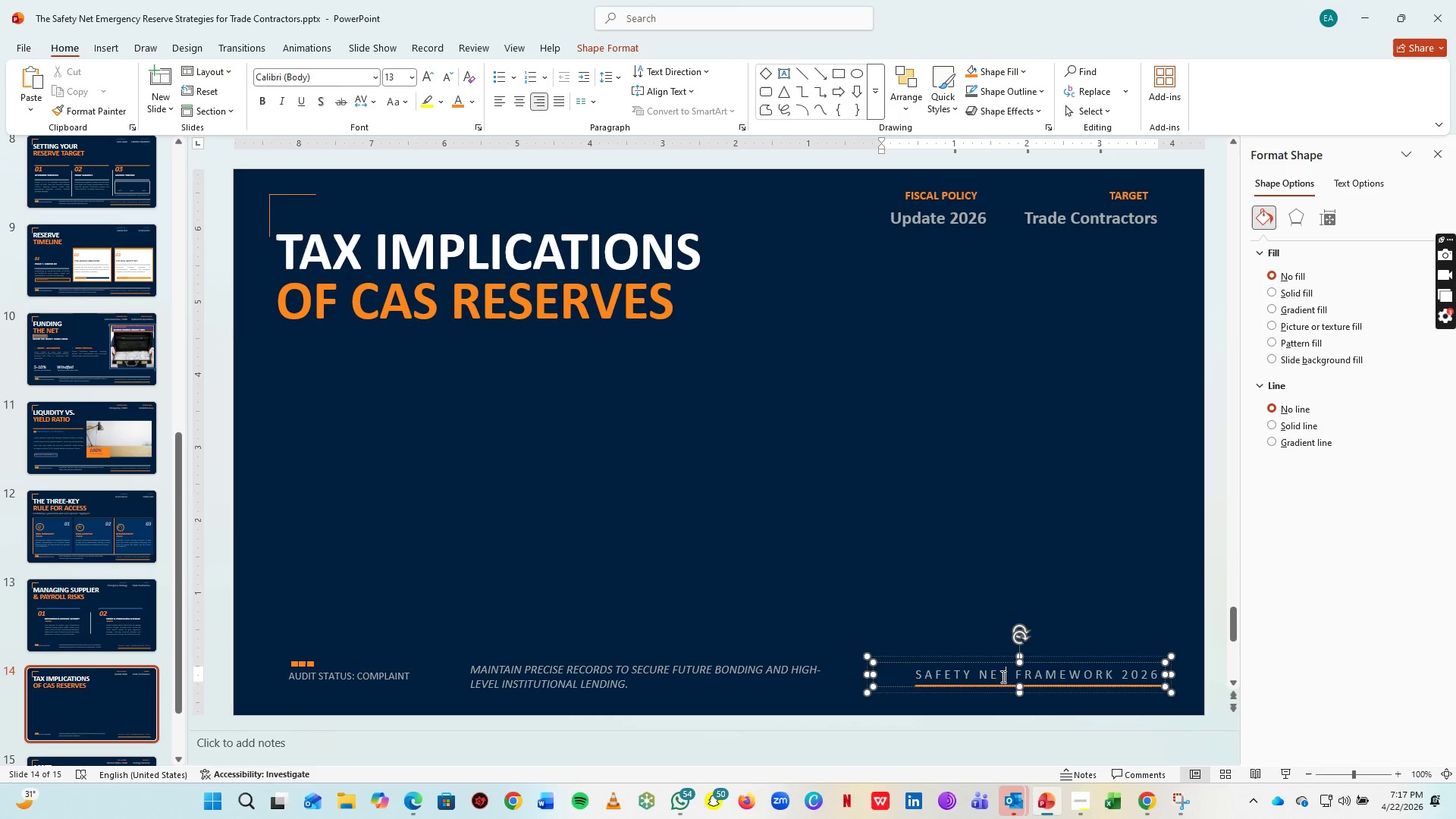 
key(Control+A)
 